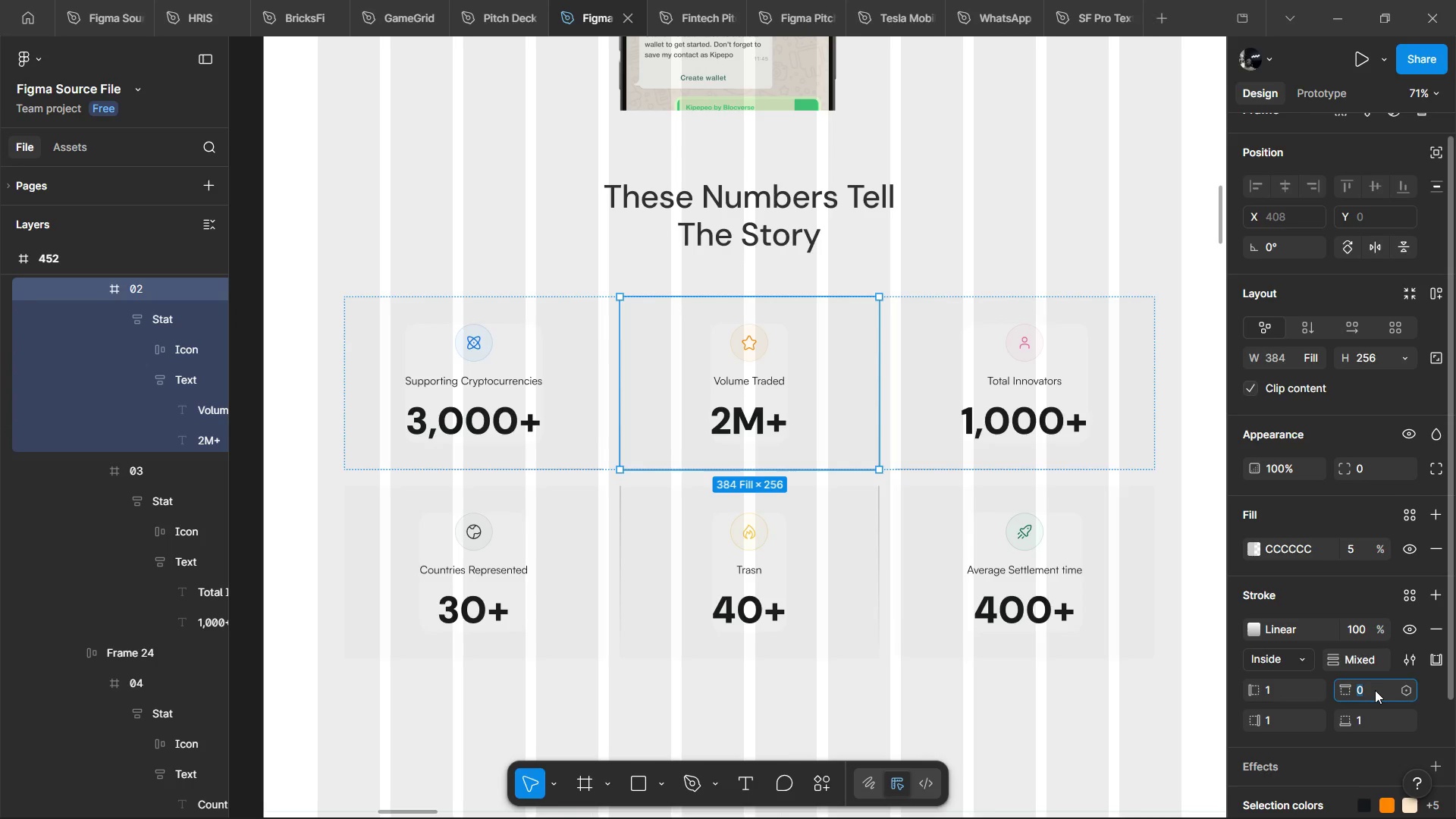 
key(1)
 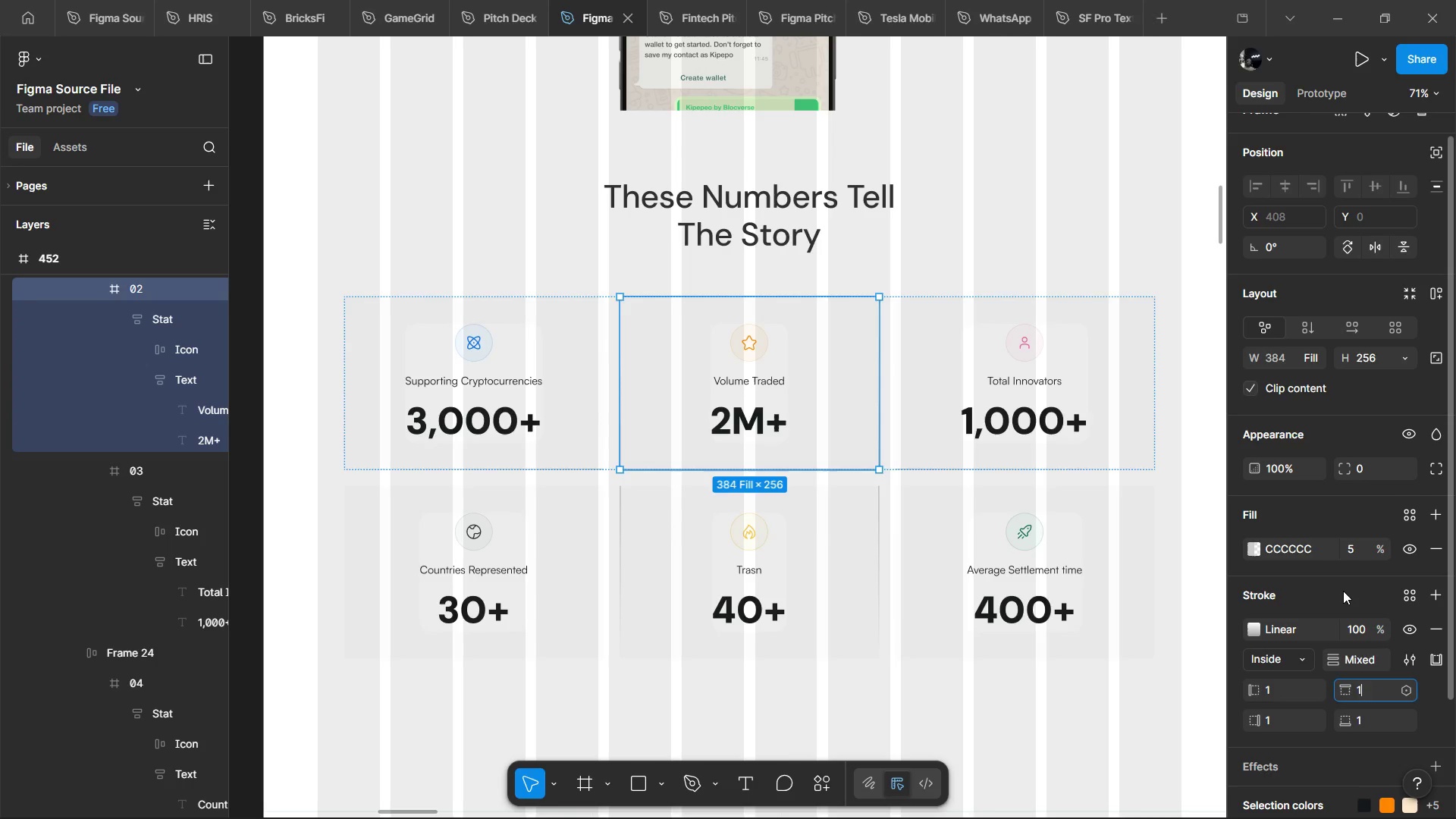 
left_click([1343, 591])
 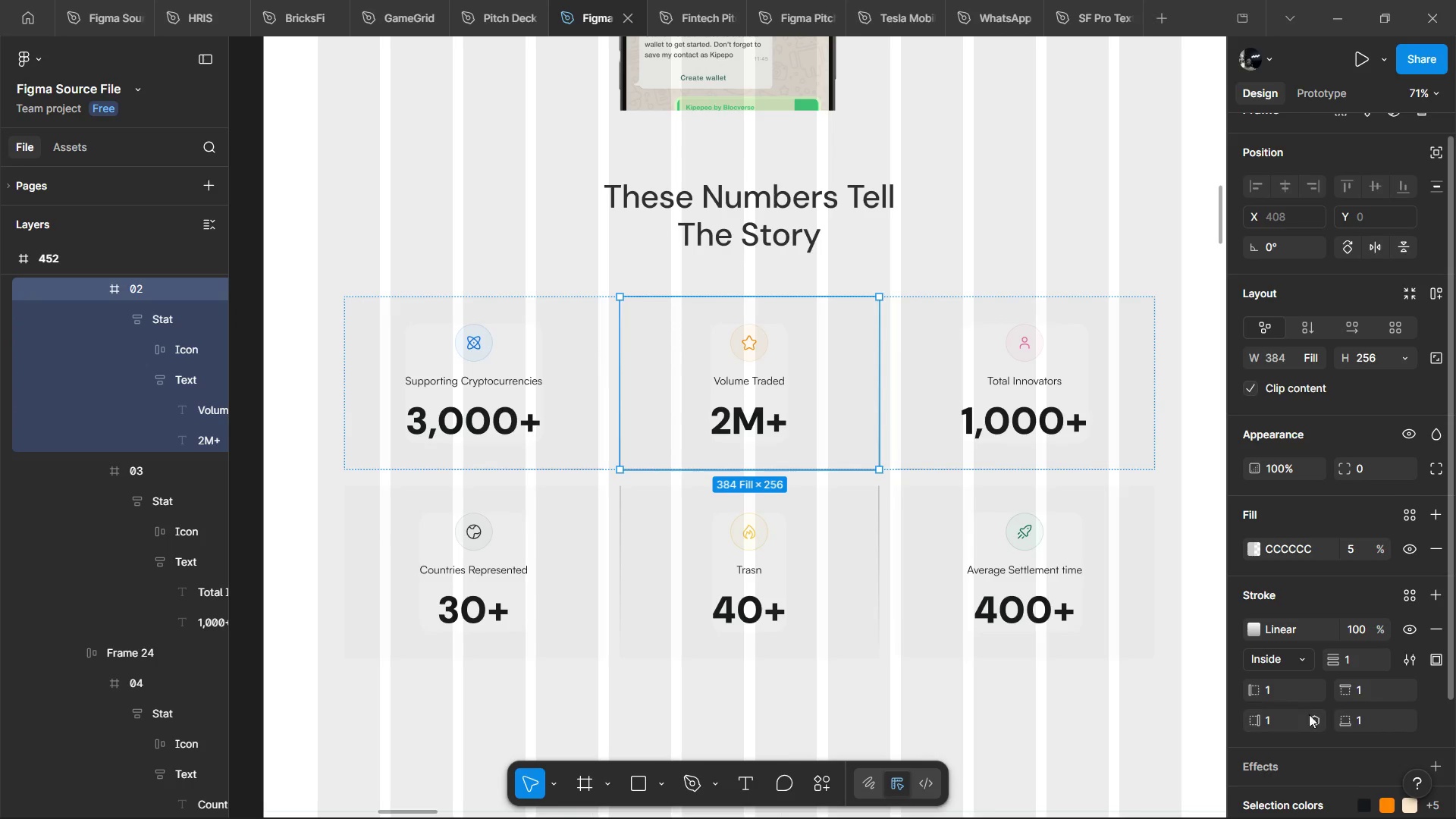 
left_click([1370, 723])
 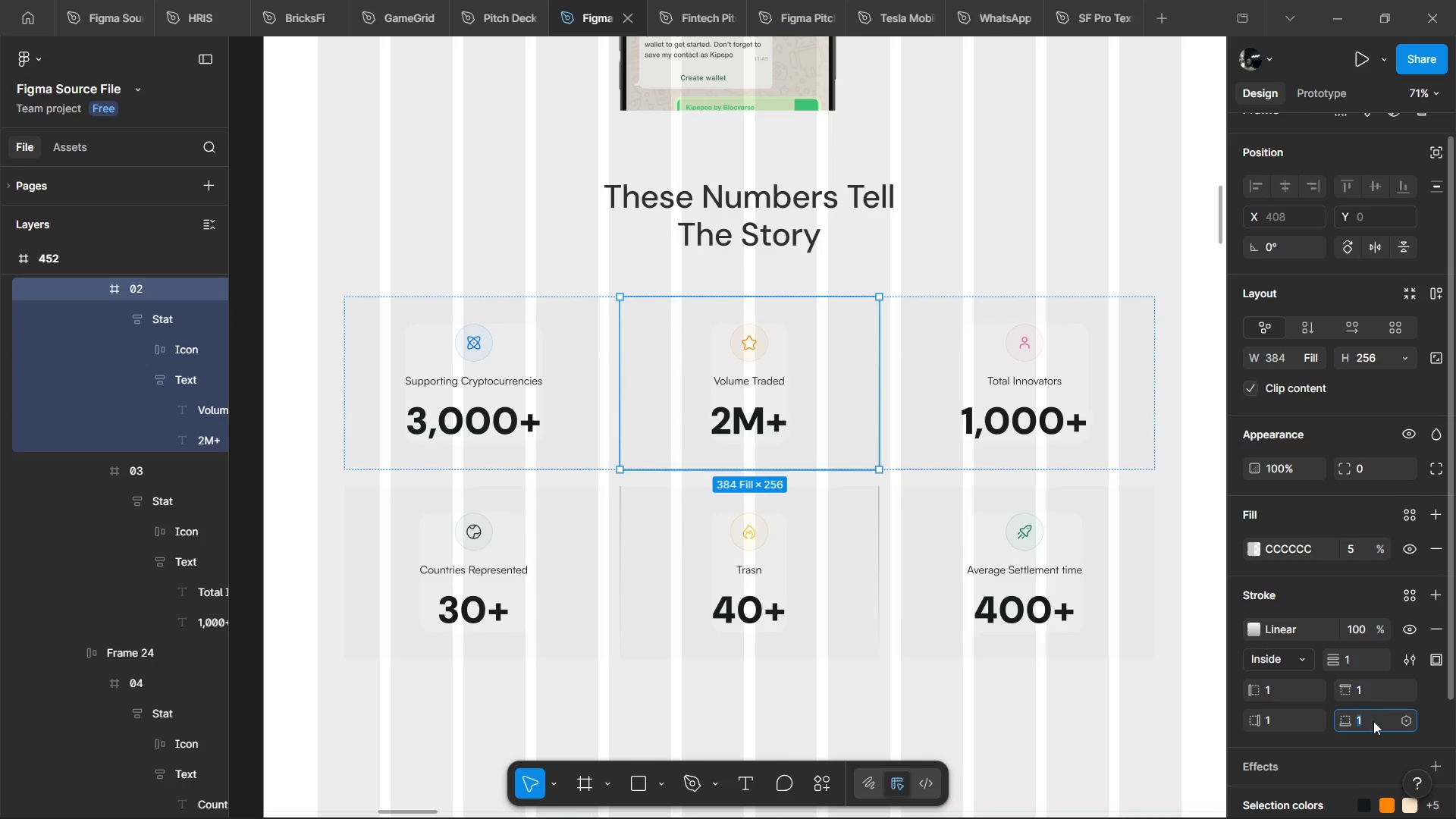 
key(0)
 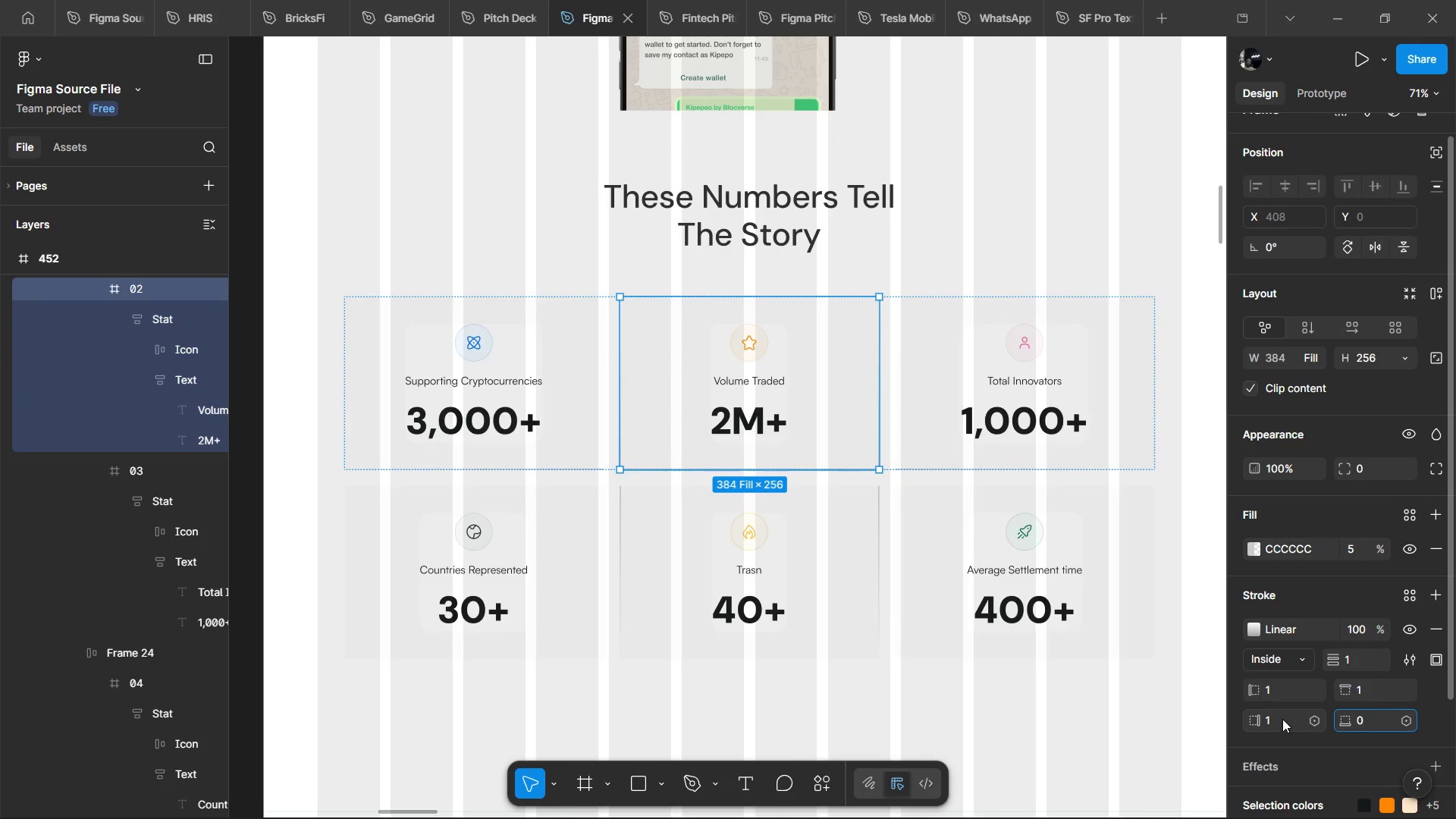 
left_click([1286, 713])
 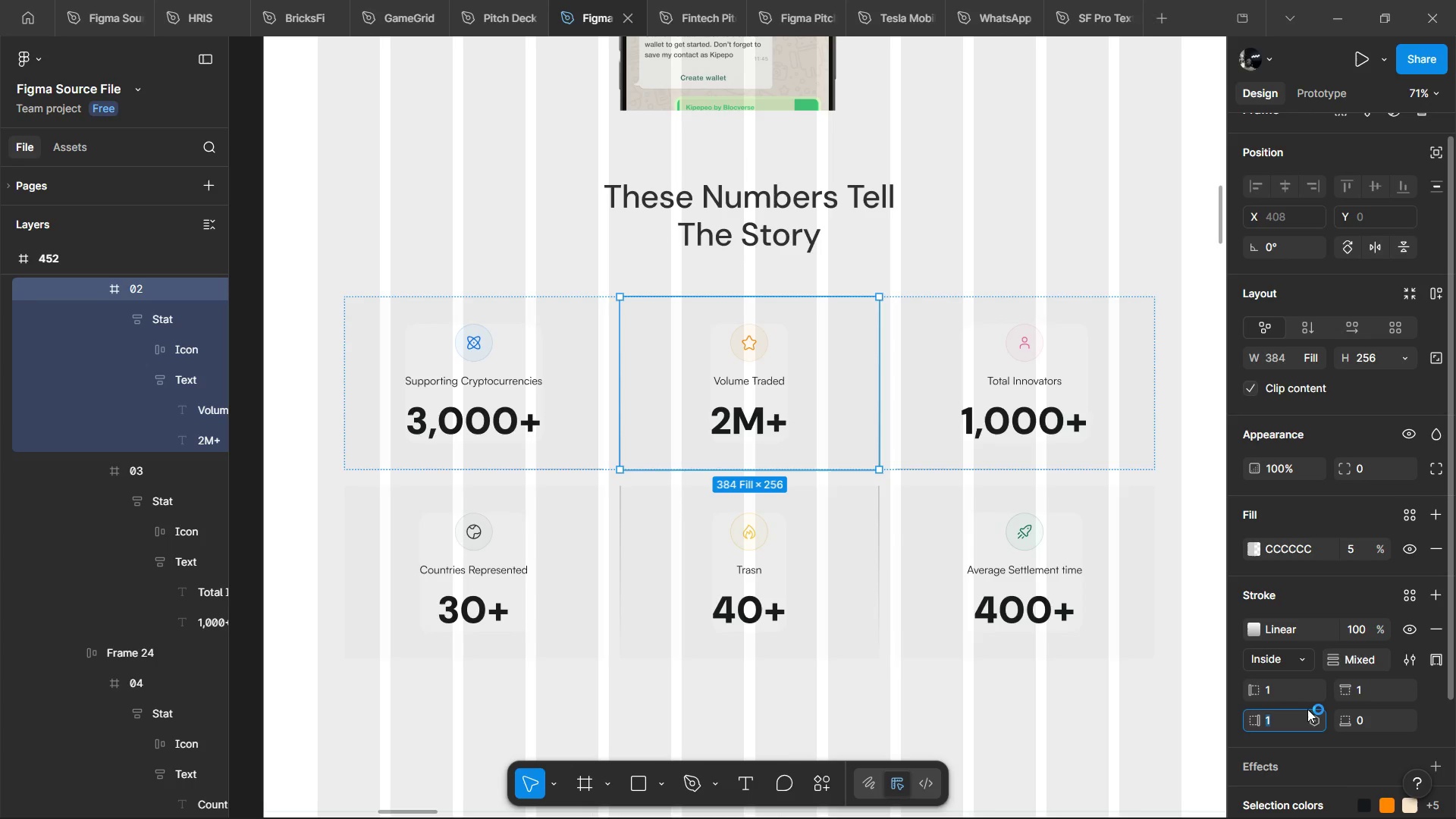 
wait(5.47)
 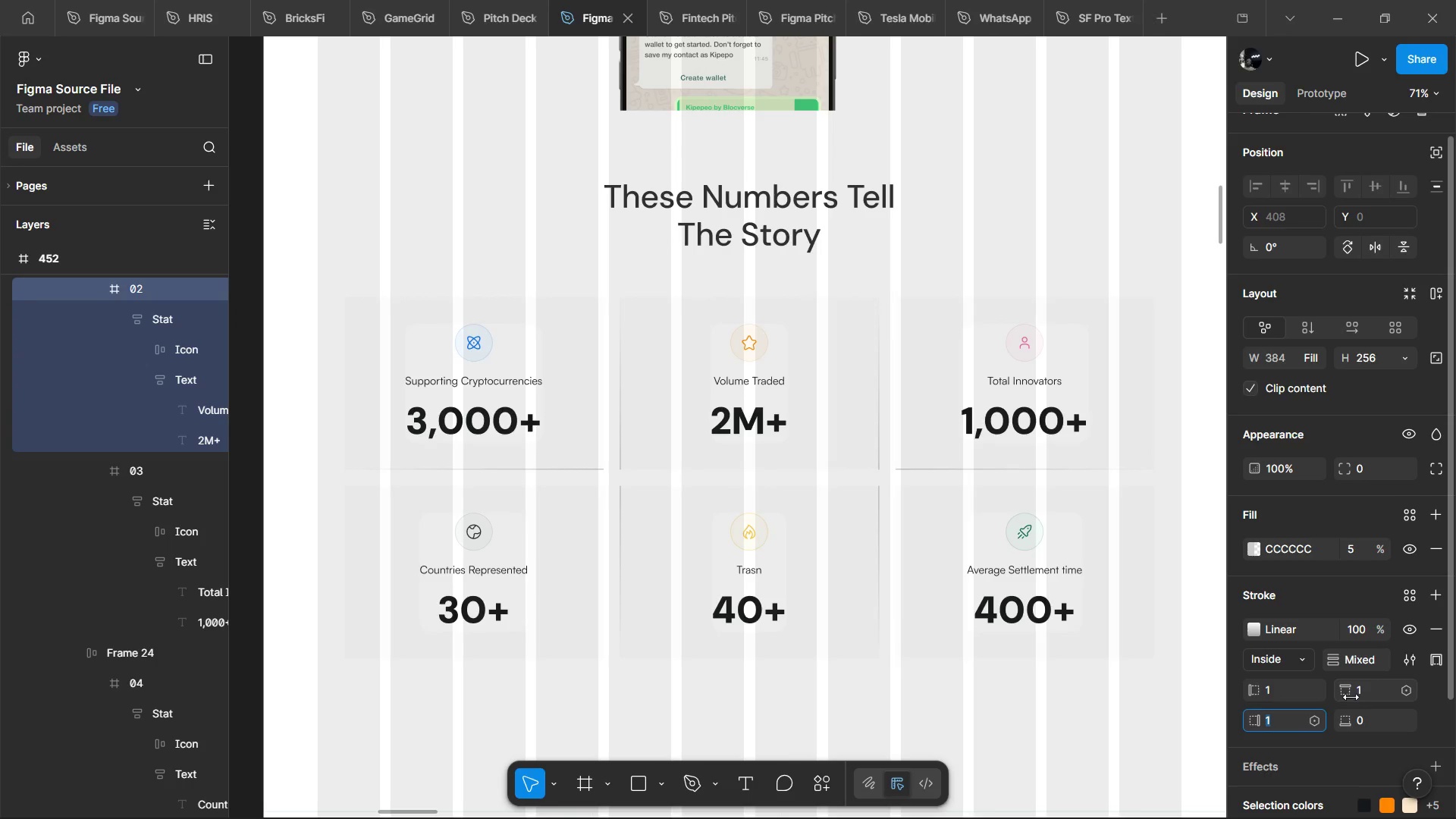 
key(0)
 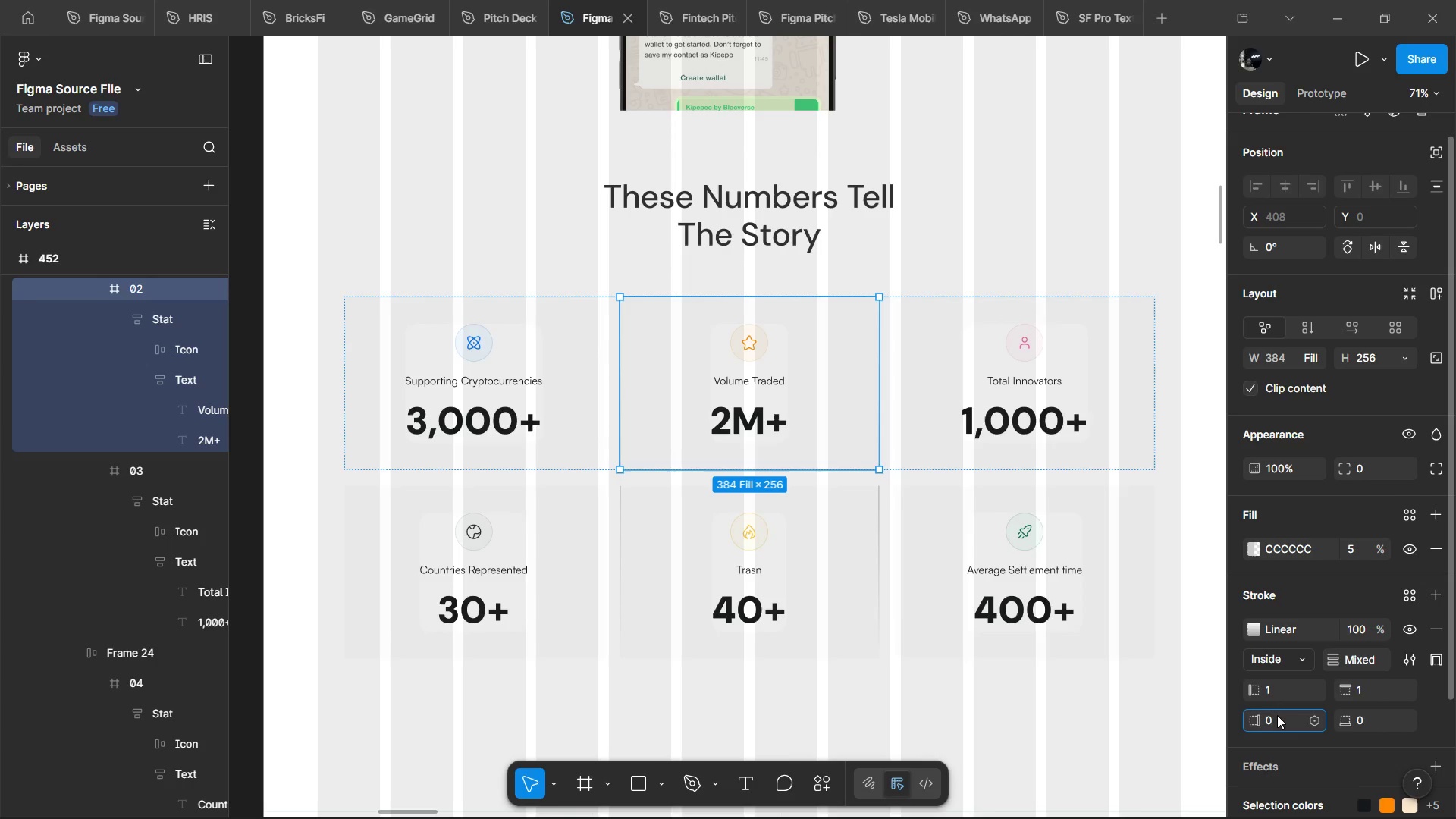 
double_click([1276, 717])
 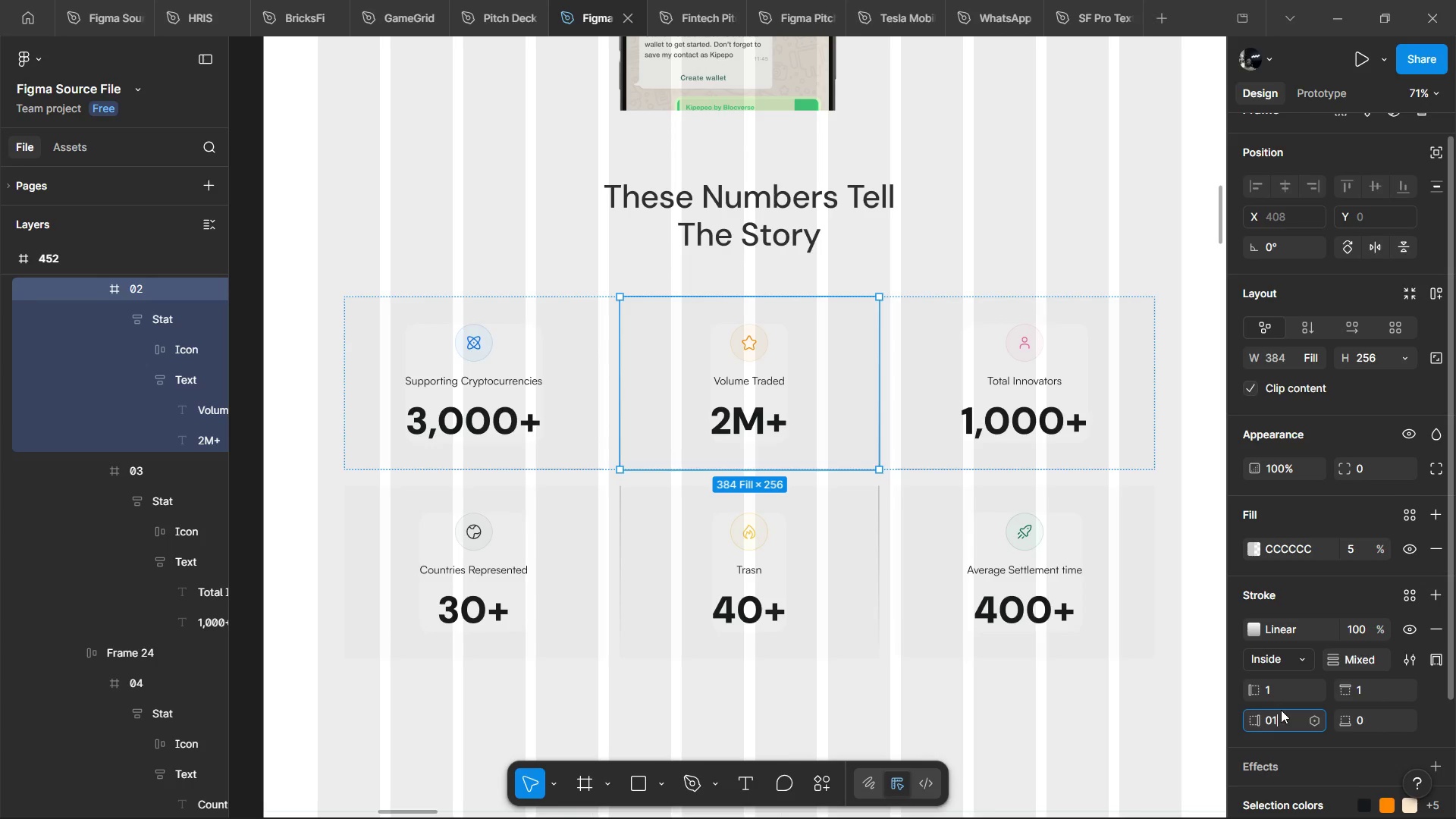 
key(1)
 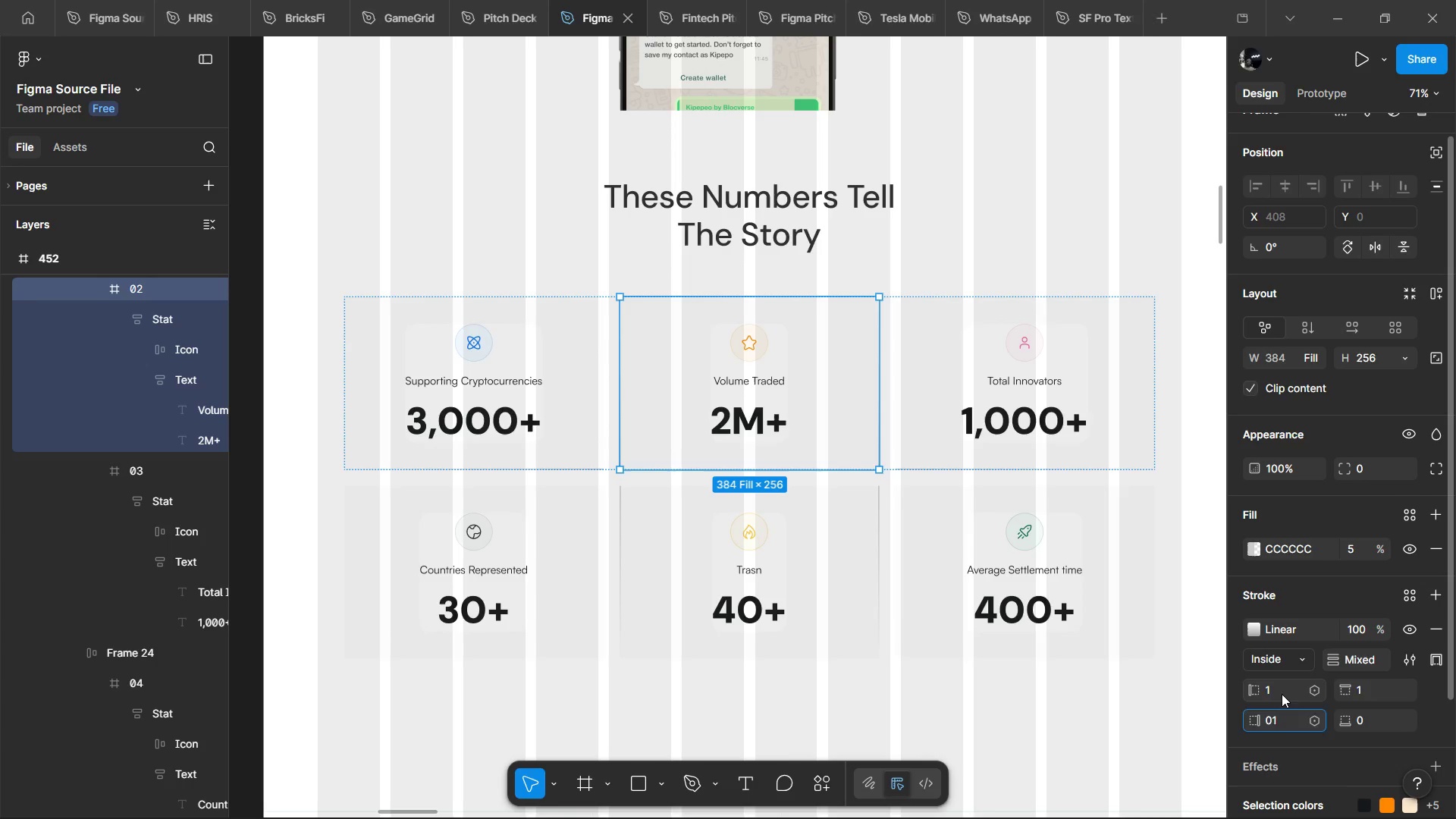 
left_click([1282, 694])
 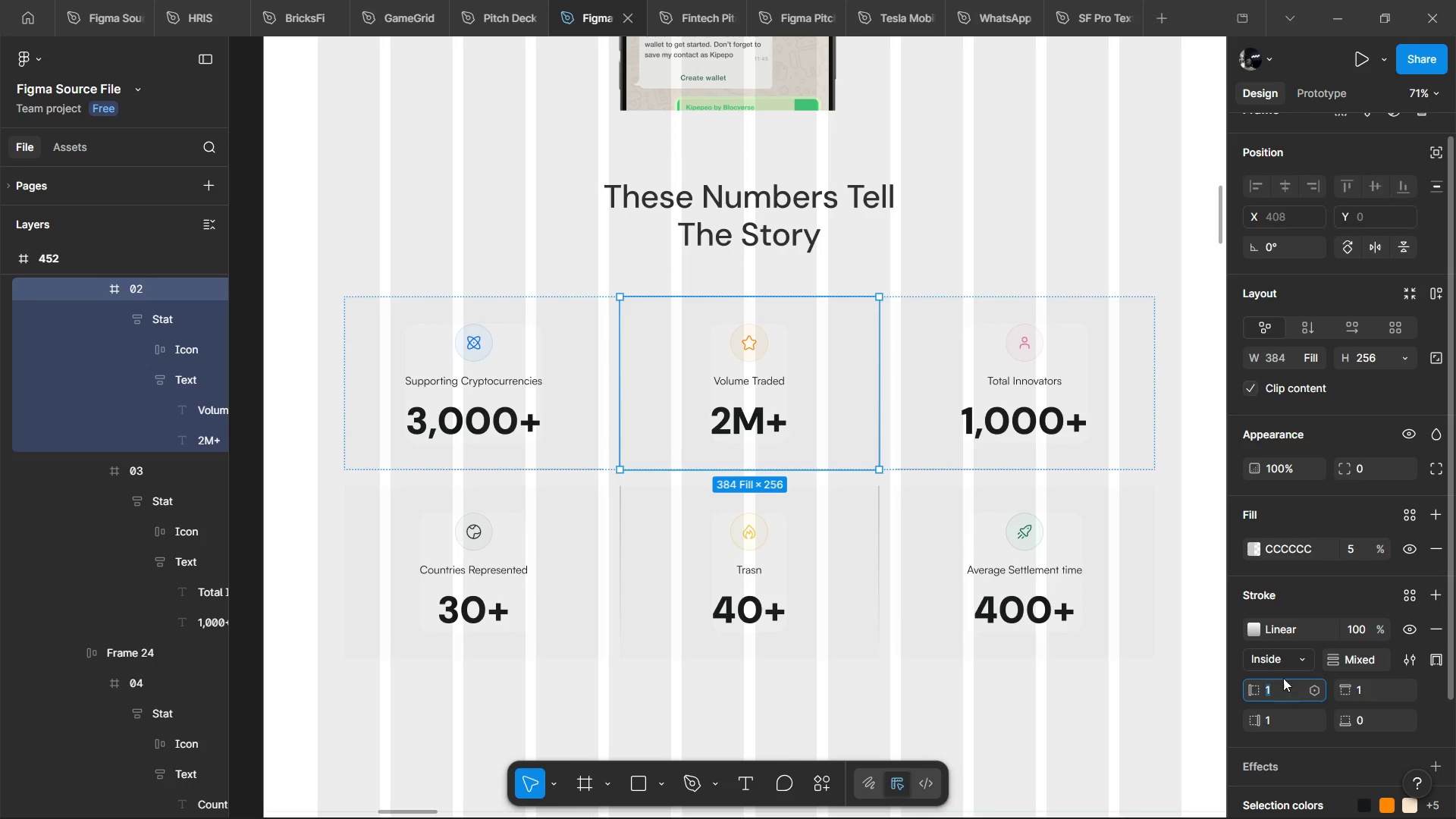 
key(0)
 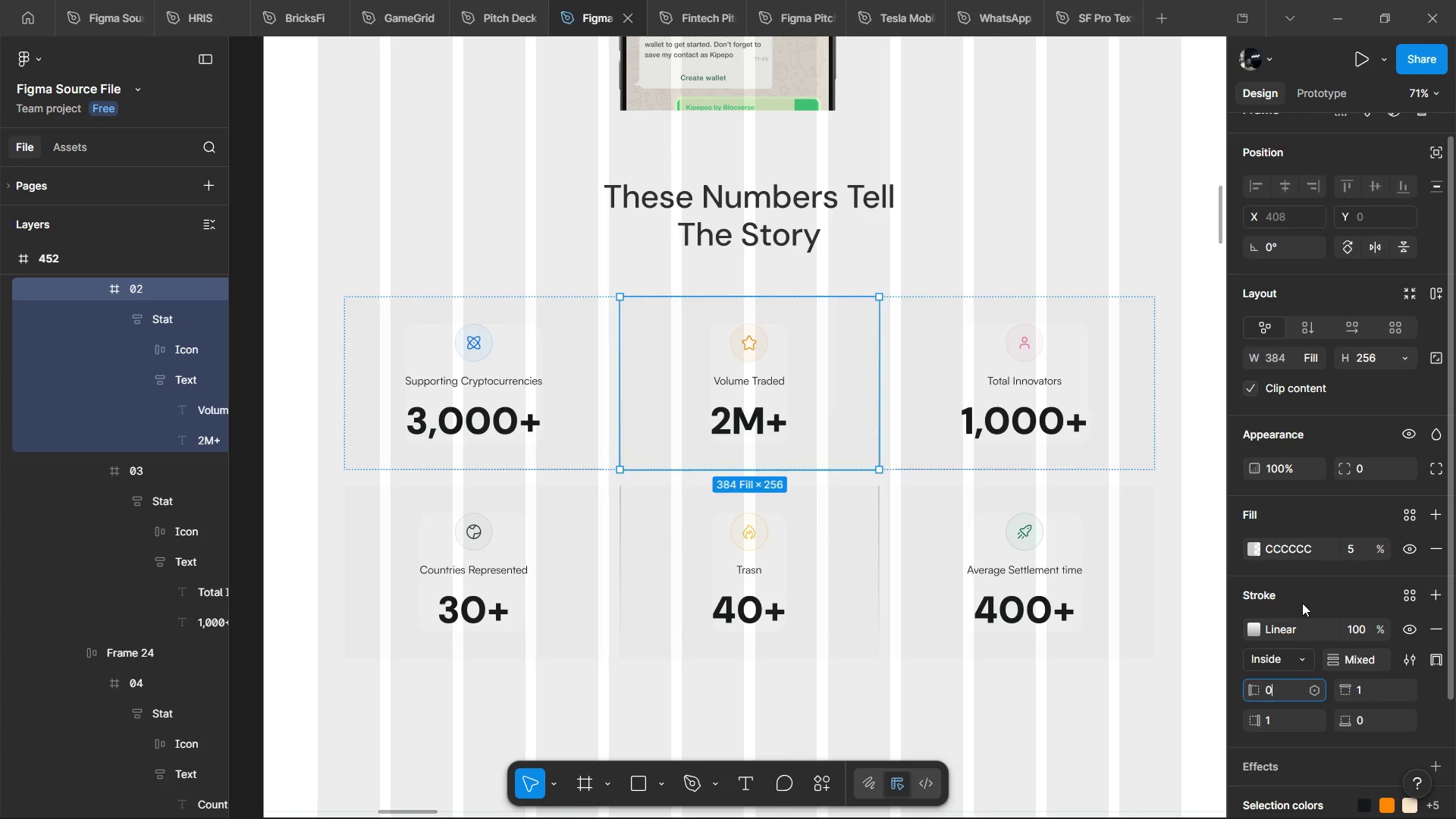 
left_click([1302, 603])
 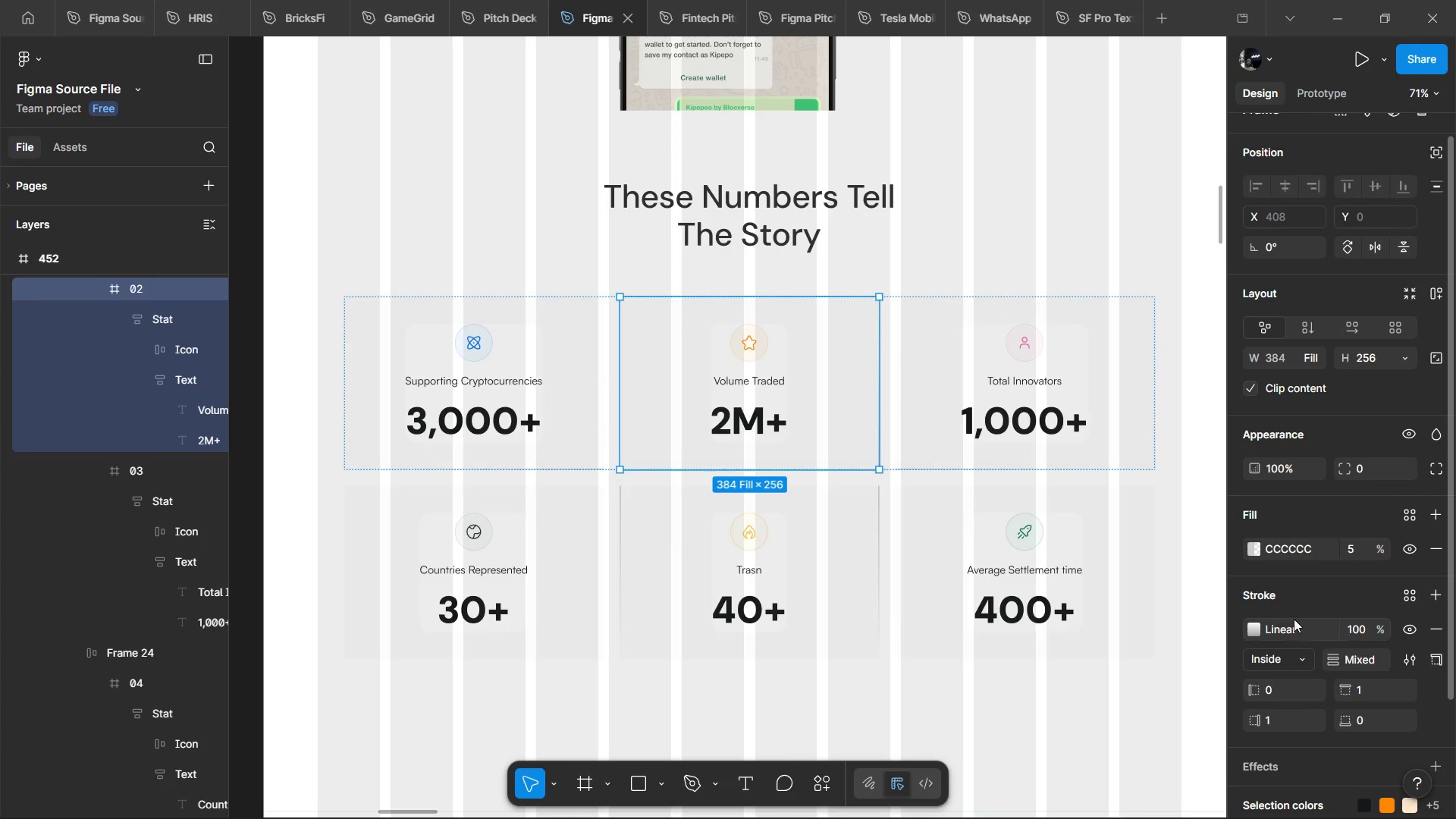 
left_click([1268, 688])
 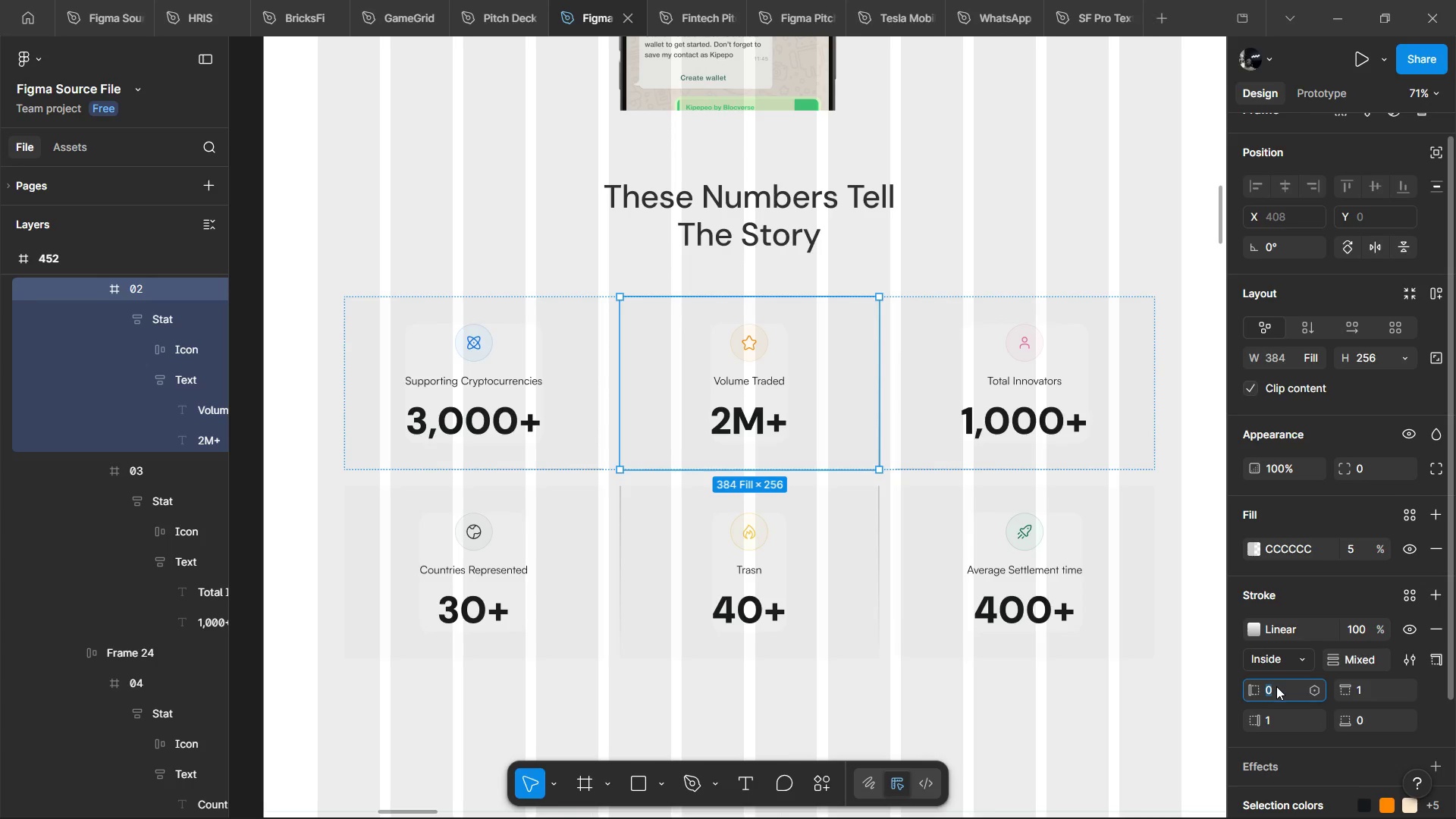 
key(1)
 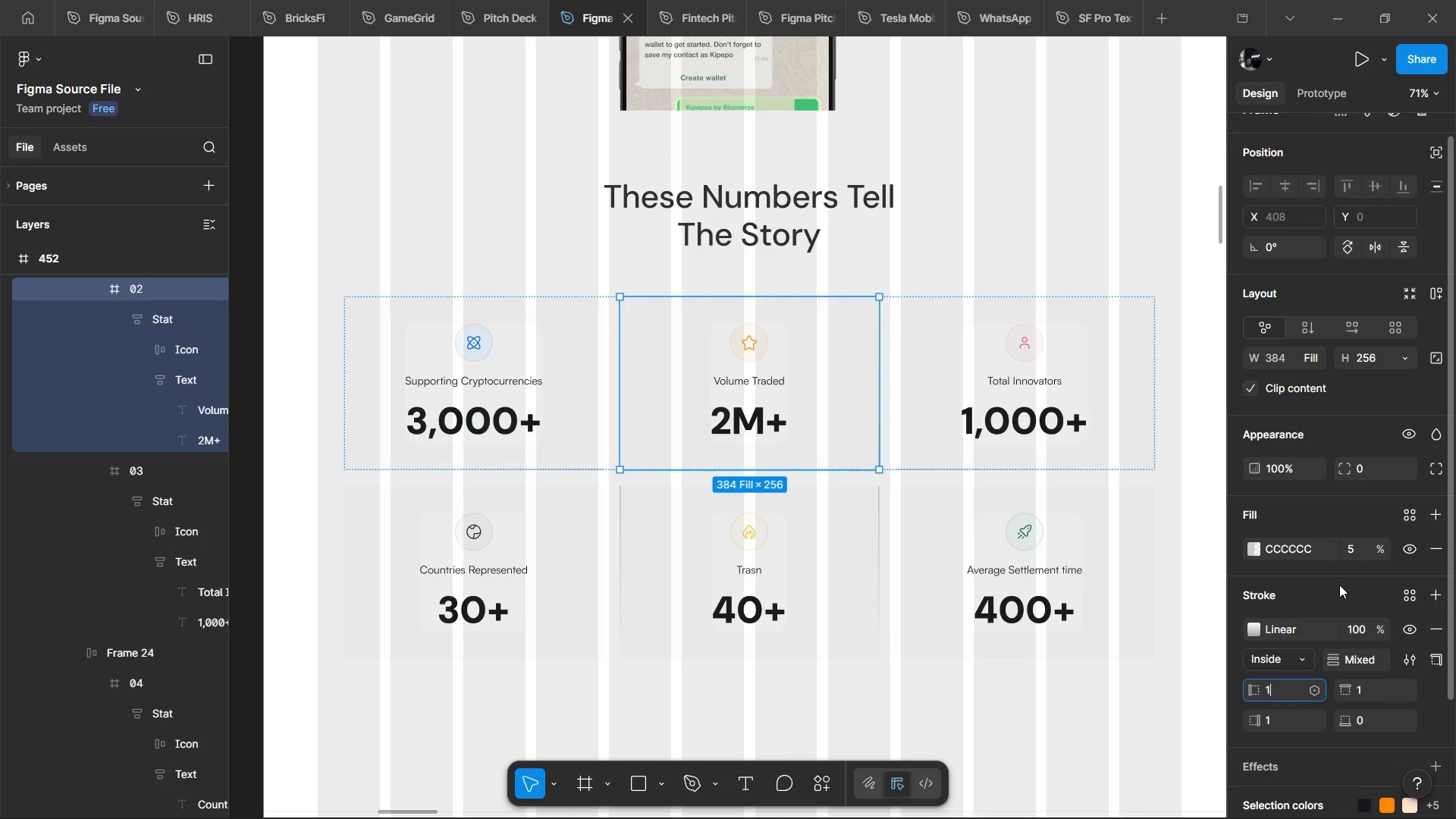 
left_click([1339, 585])
 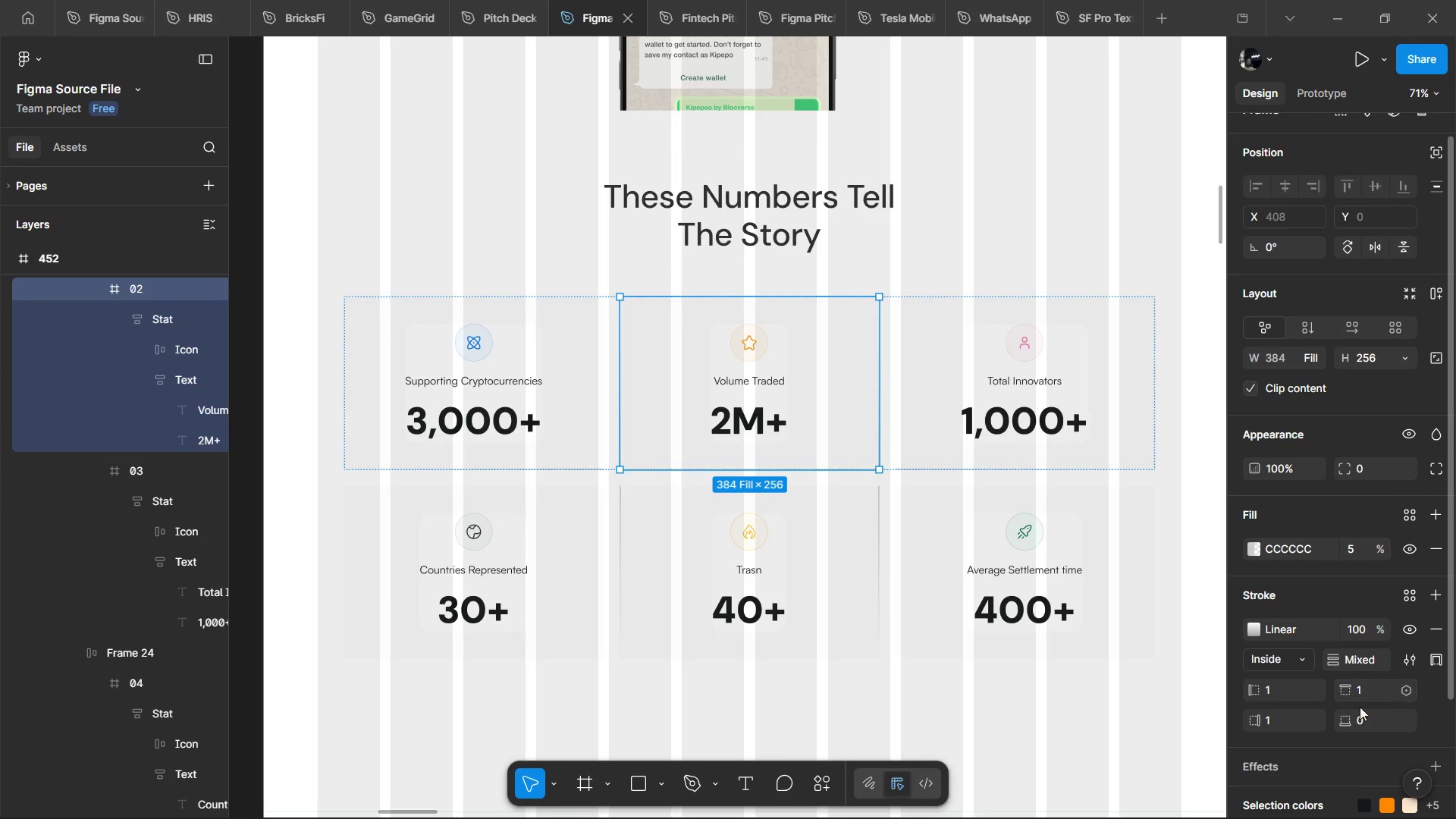 
left_click([1364, 720])
 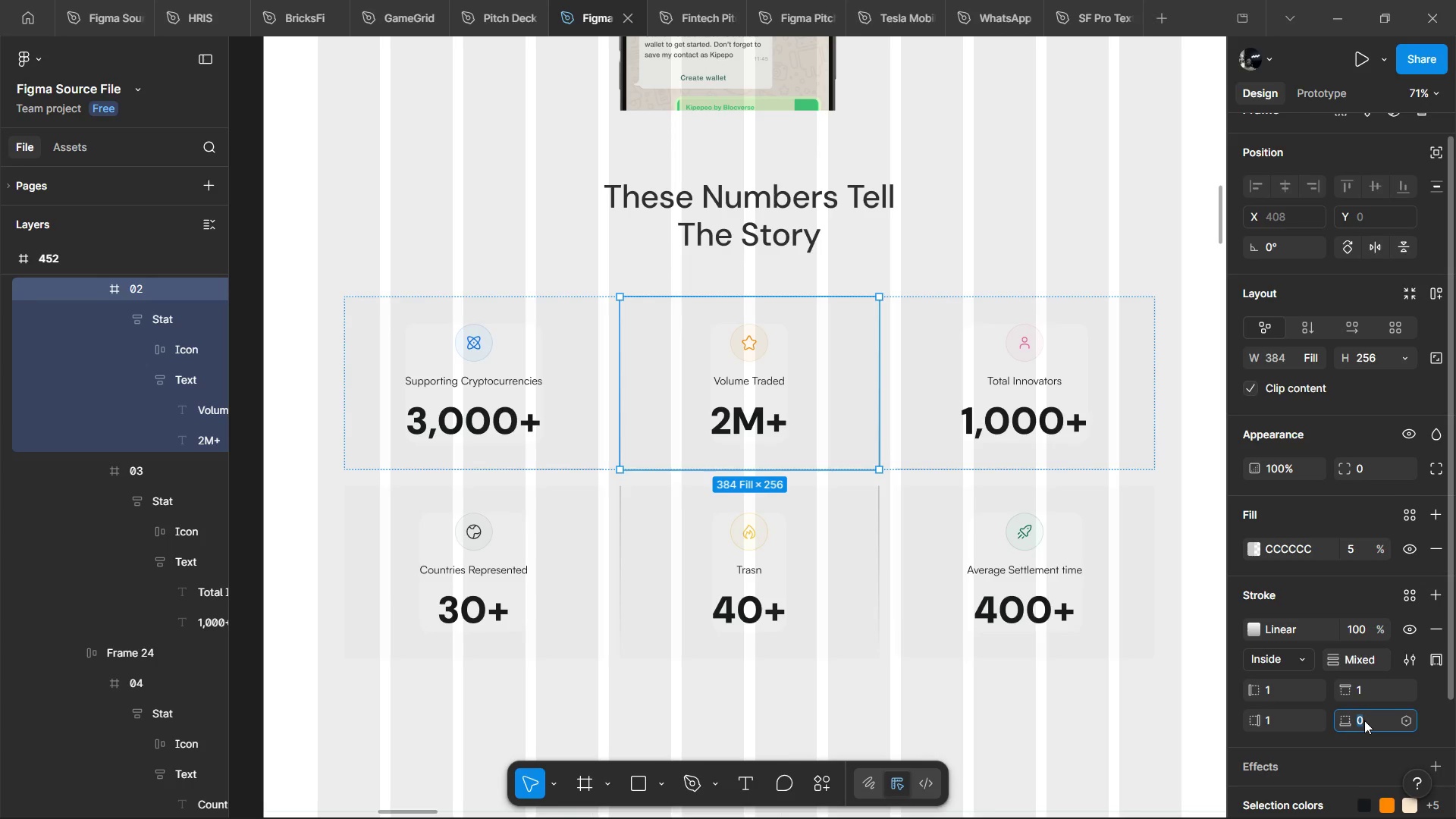 
key(1)
 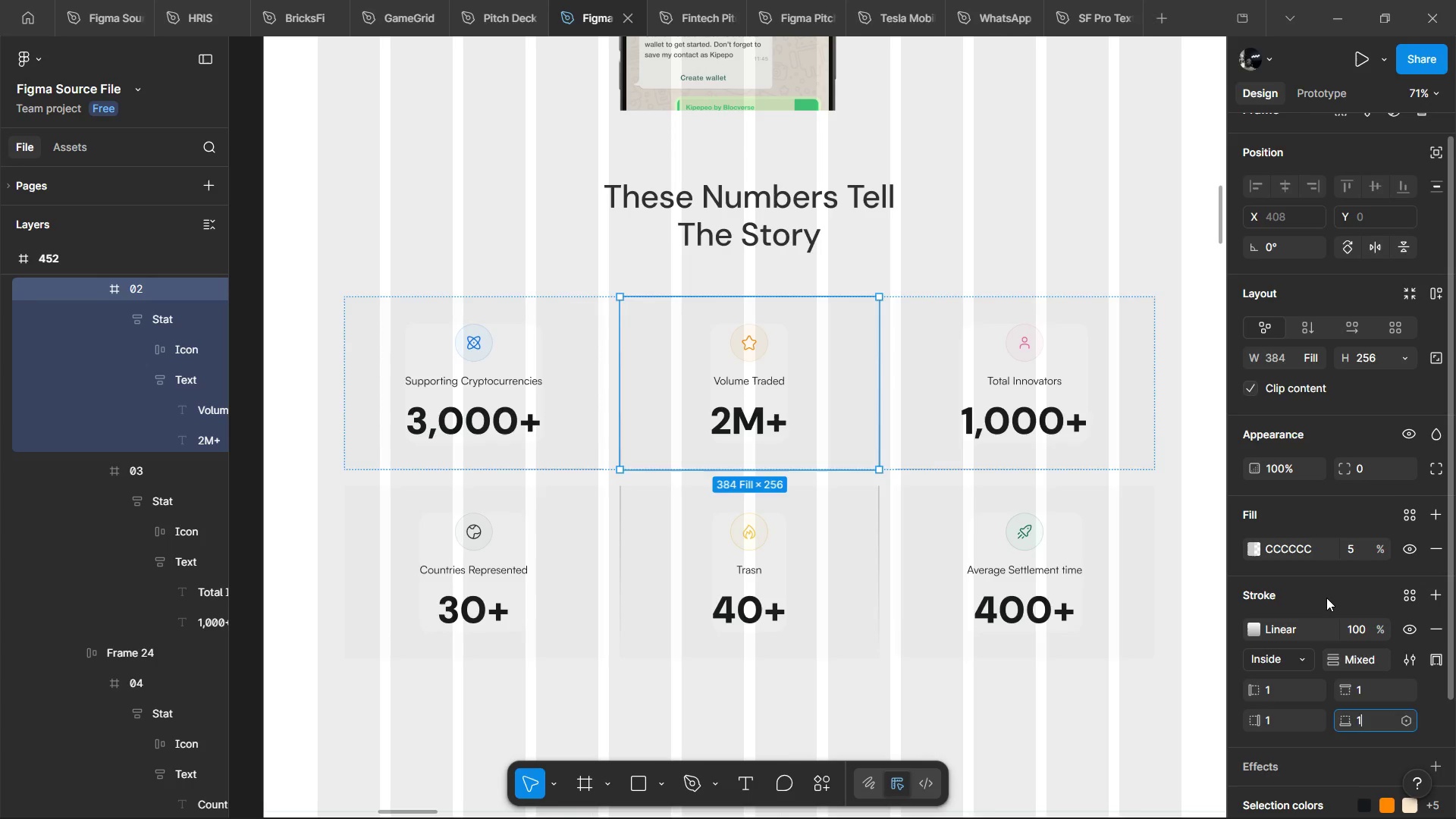 
left_click([1326, 598])
 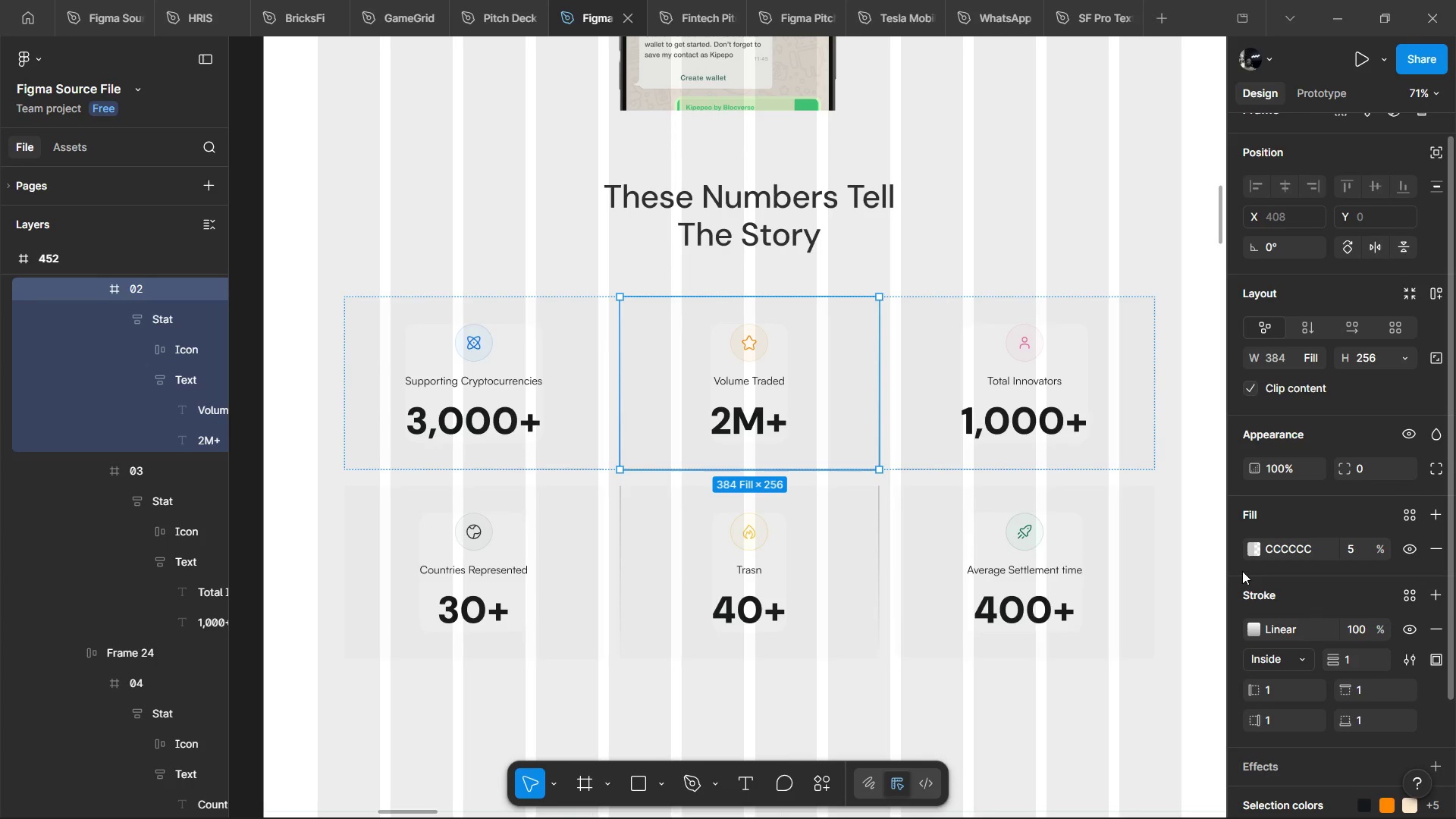 
left_click([1075, 391])
 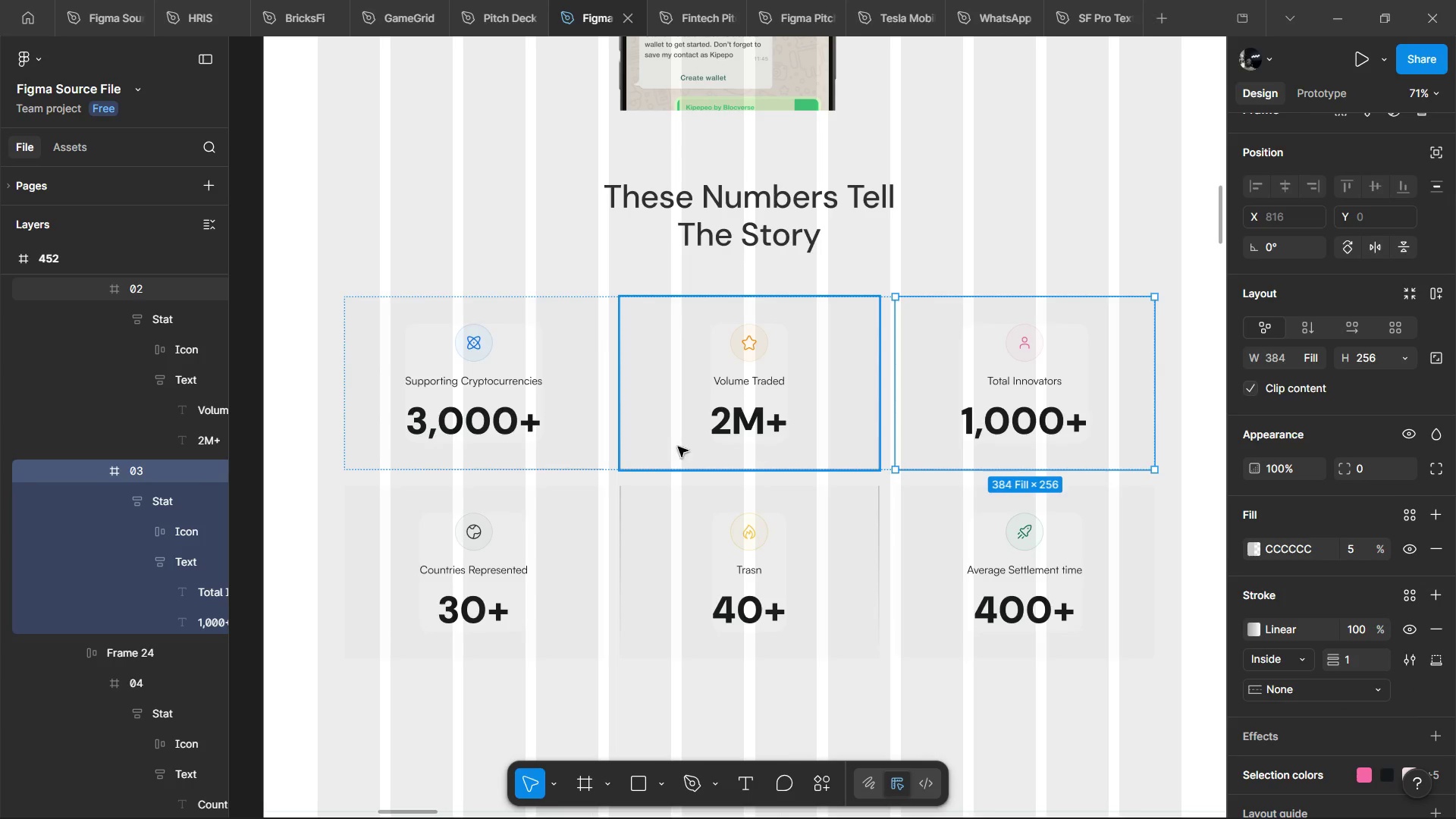 
hold_key(key=ShiftLeft, duration=1.16)
left_click([573, 437])
 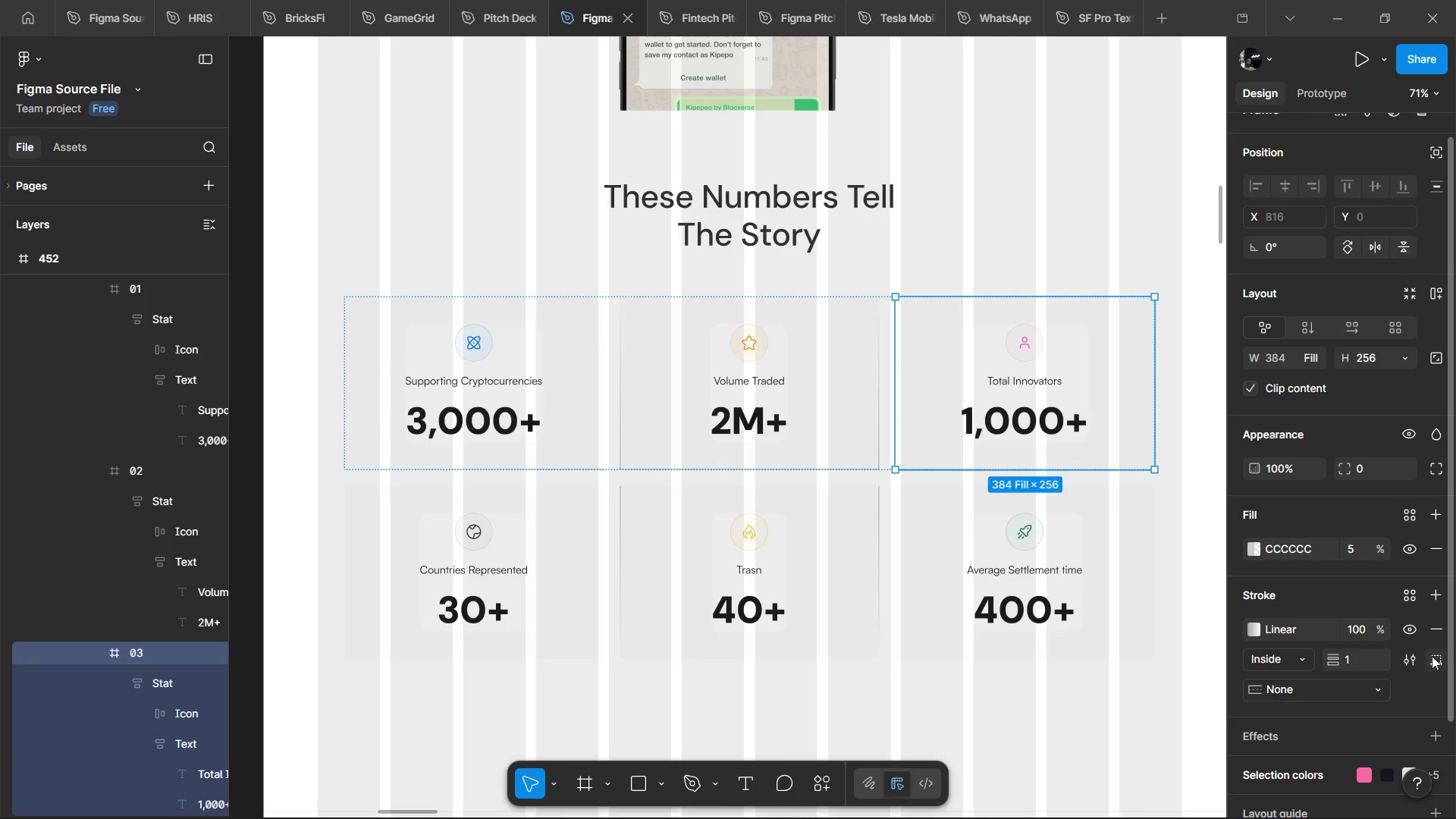 
left_click([1420, 656])
 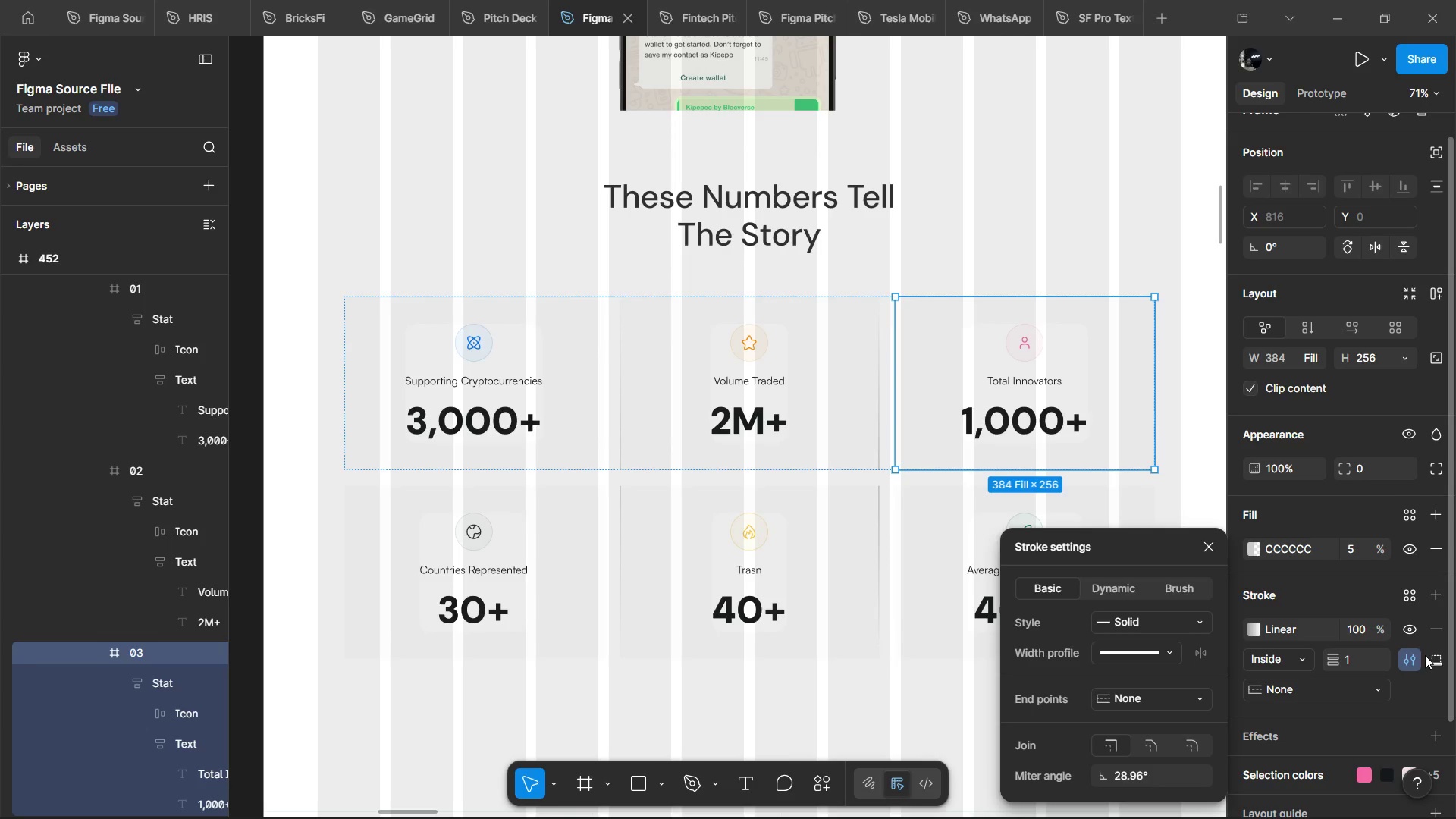 
left_click([1438, 654])
 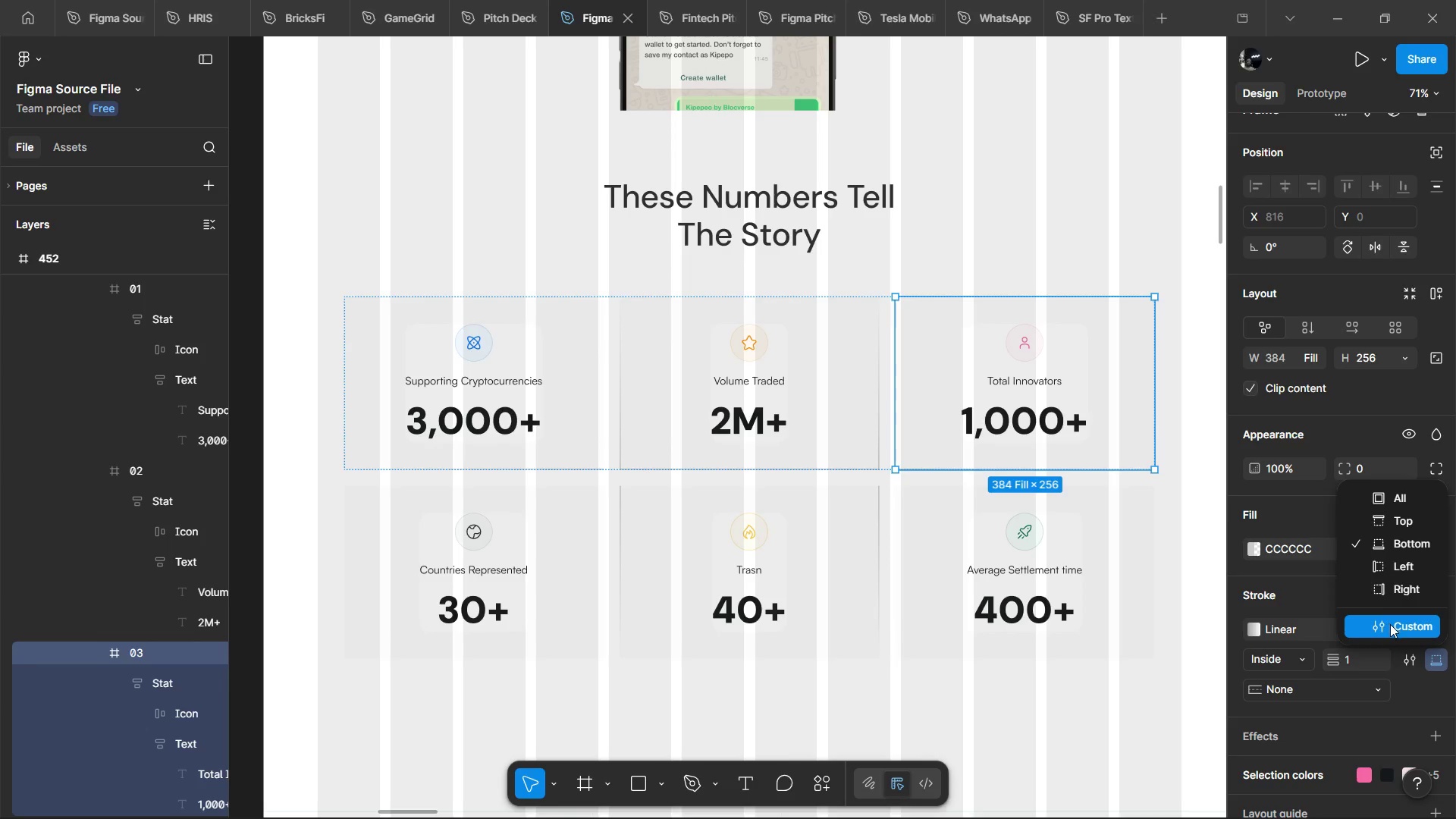 
left_click([1390, 624])
 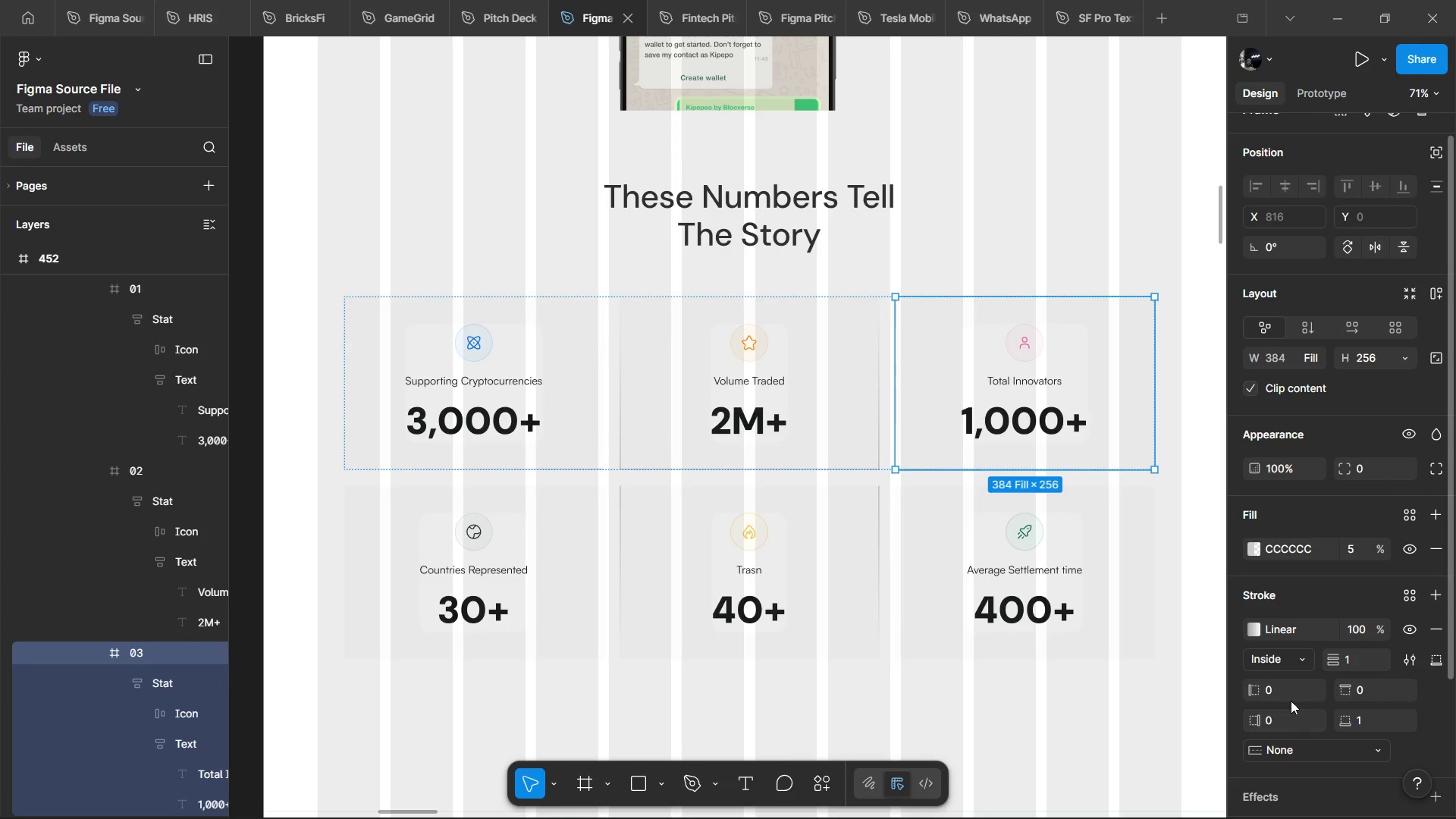 
left_click([1287, 696])
 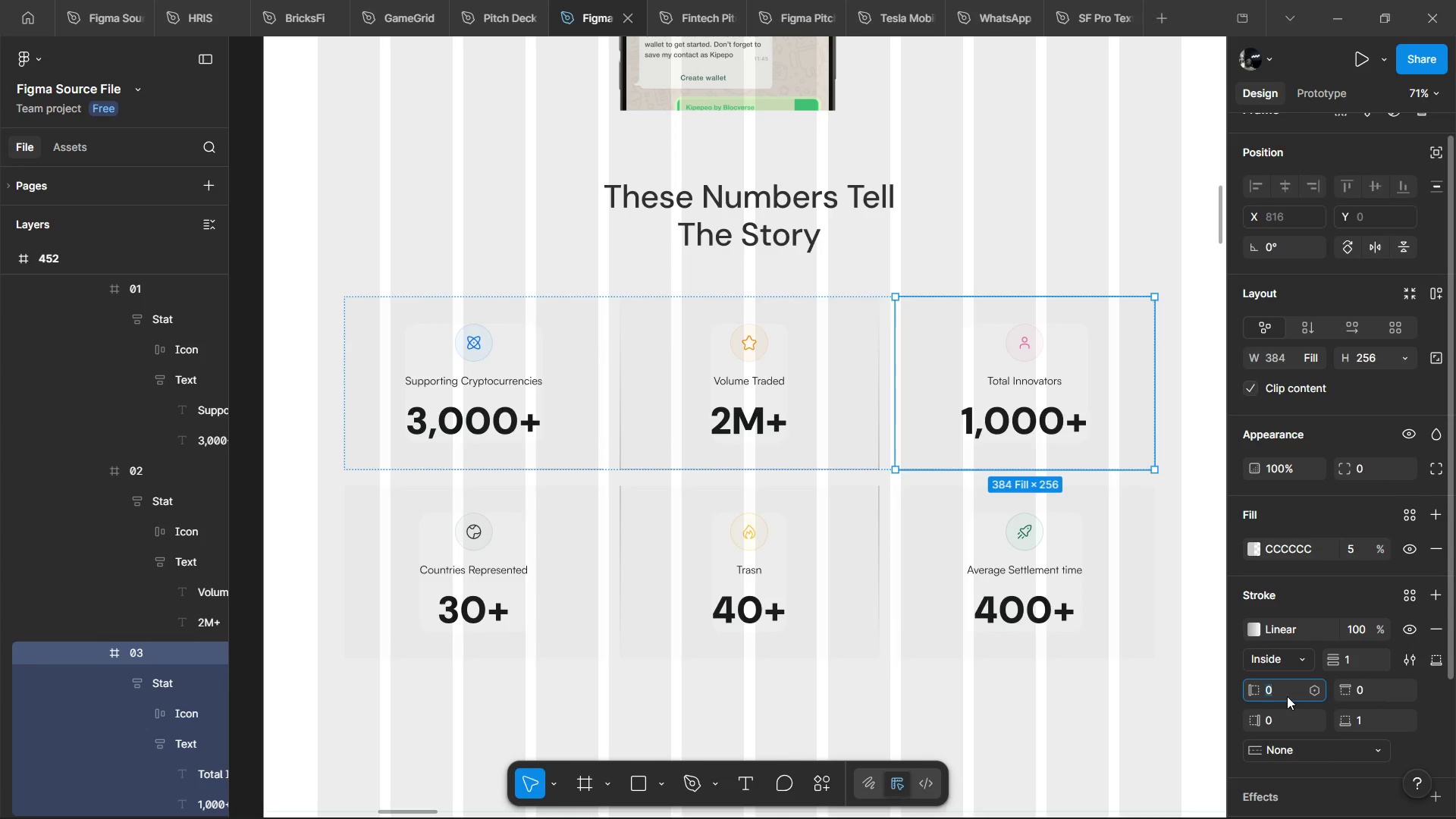 
key(1)
 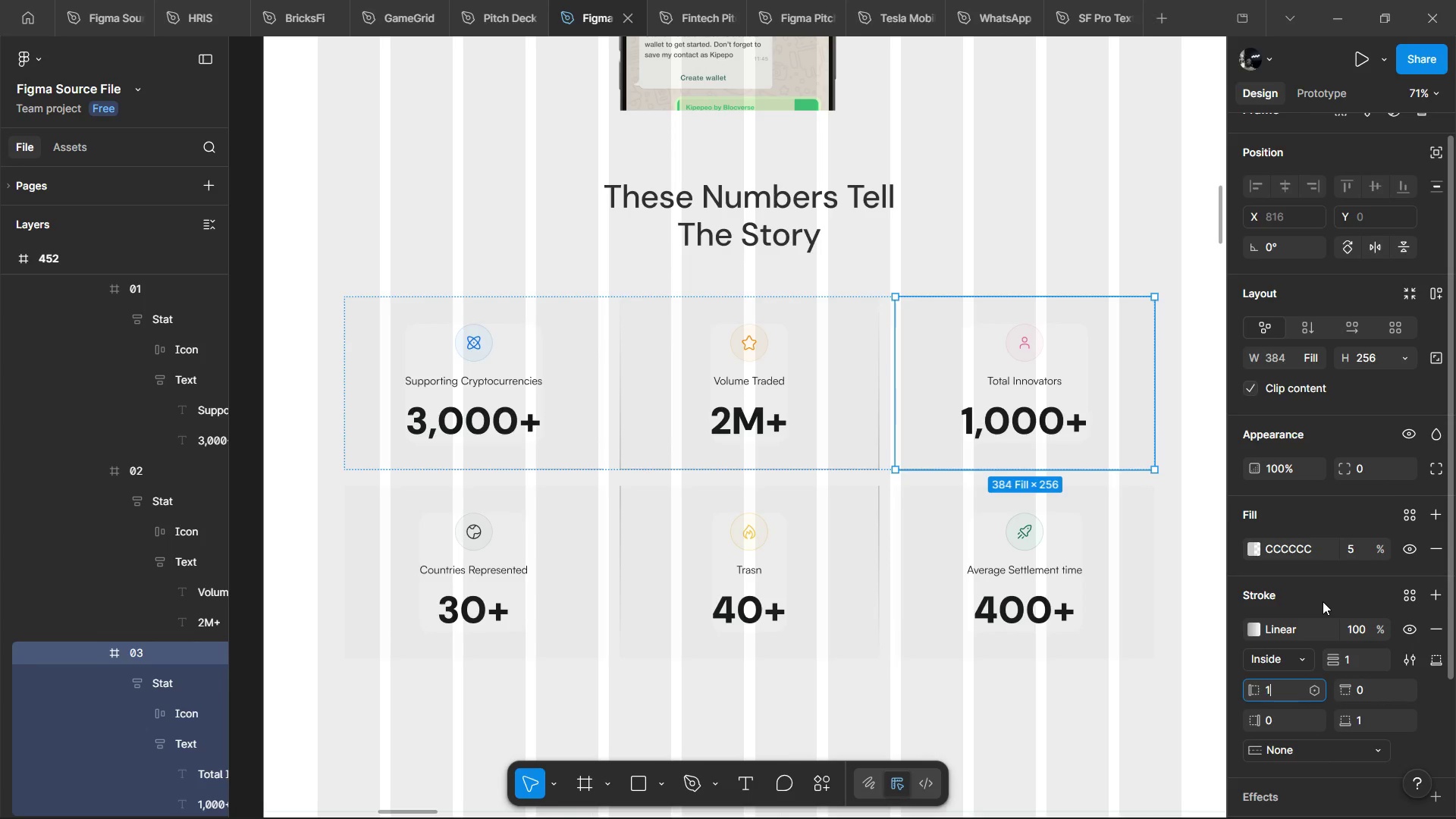 
left_click([1323, 601])
 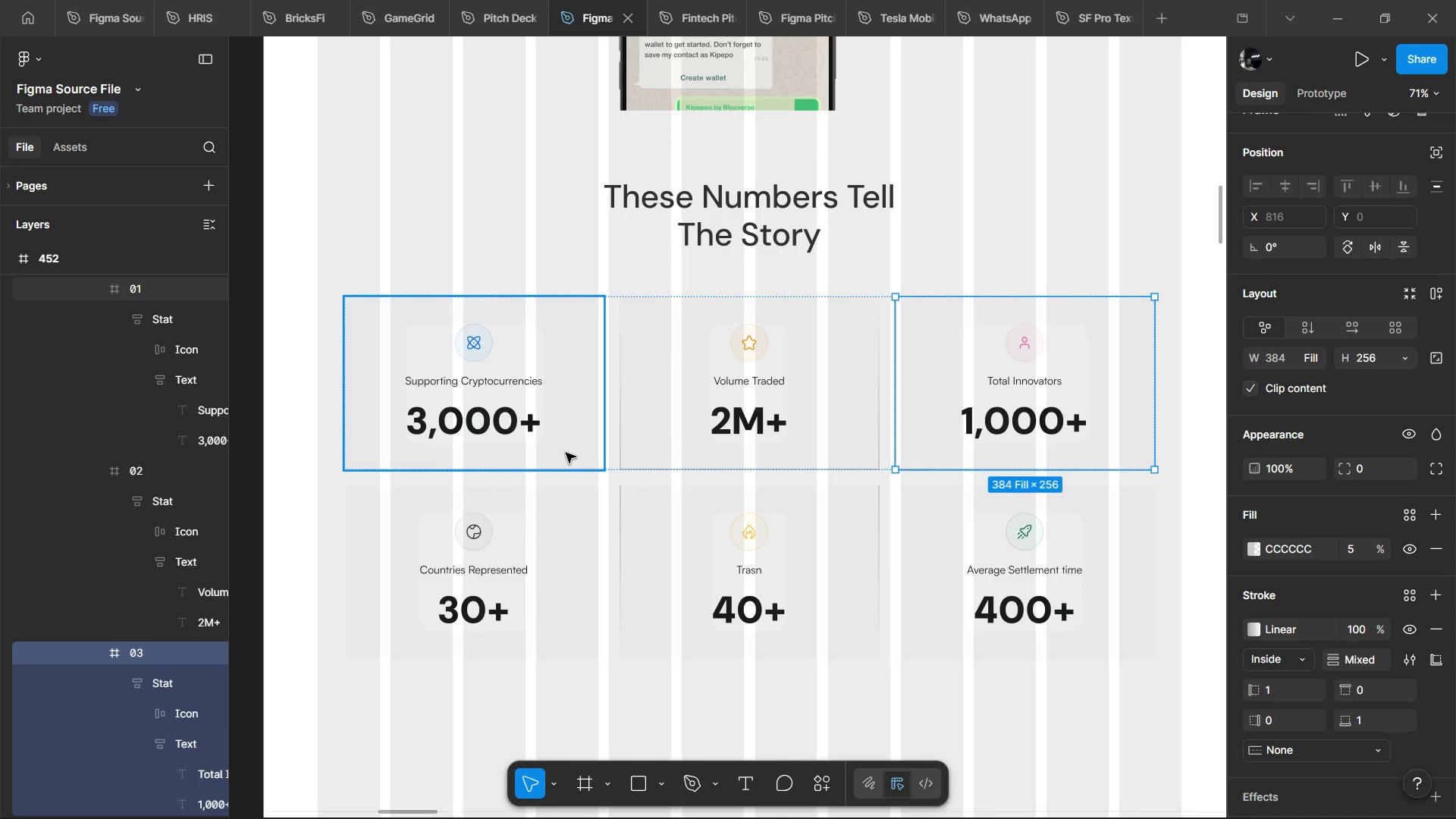 
left_click([566, 453])
 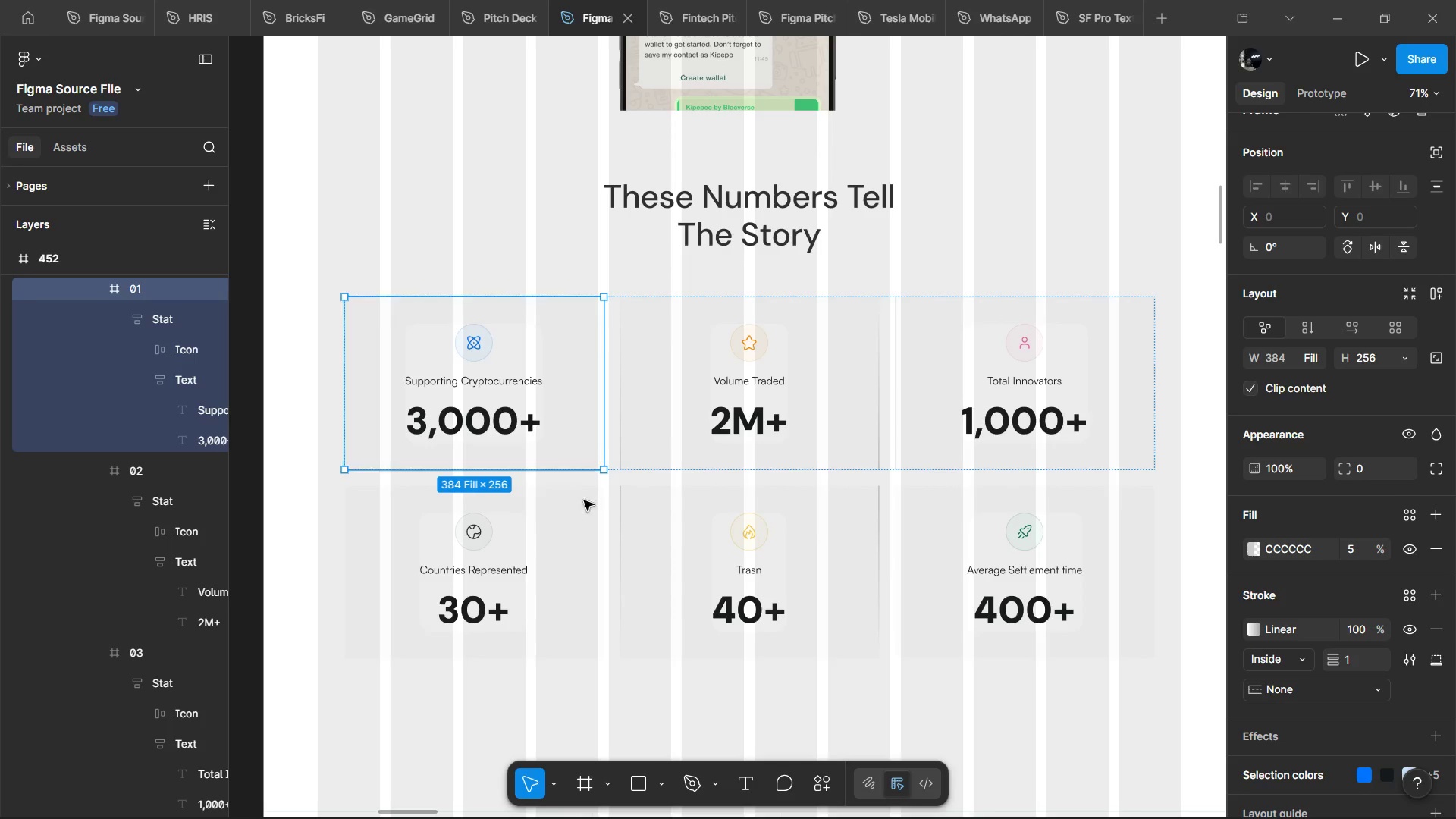 
hold_key(key=ShiftLeft, duration=1.28)
hold_key(key=ControlLeft, duration=0.77)
left_click([570, 536])
 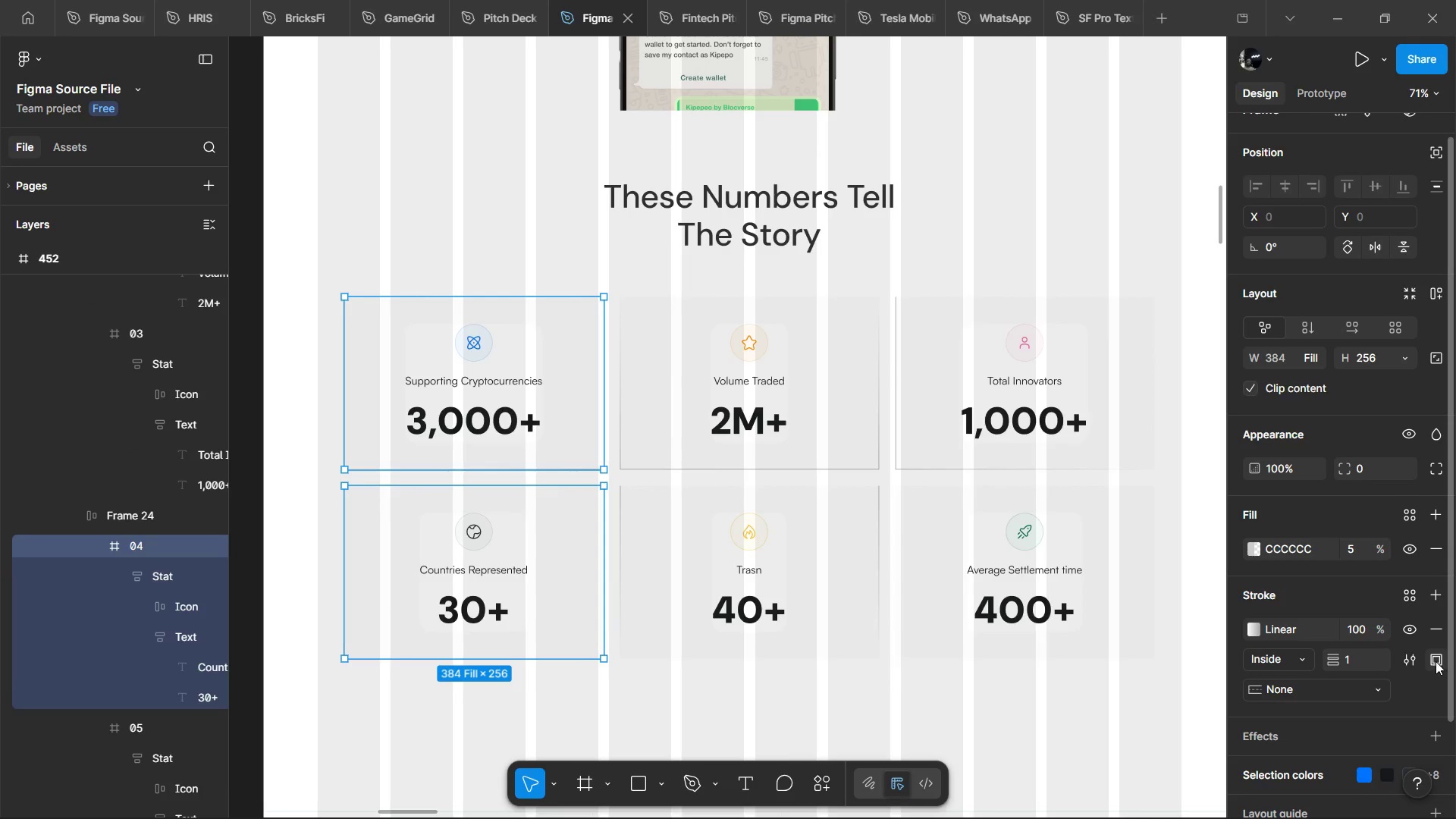 
left_click([1436, 661])
 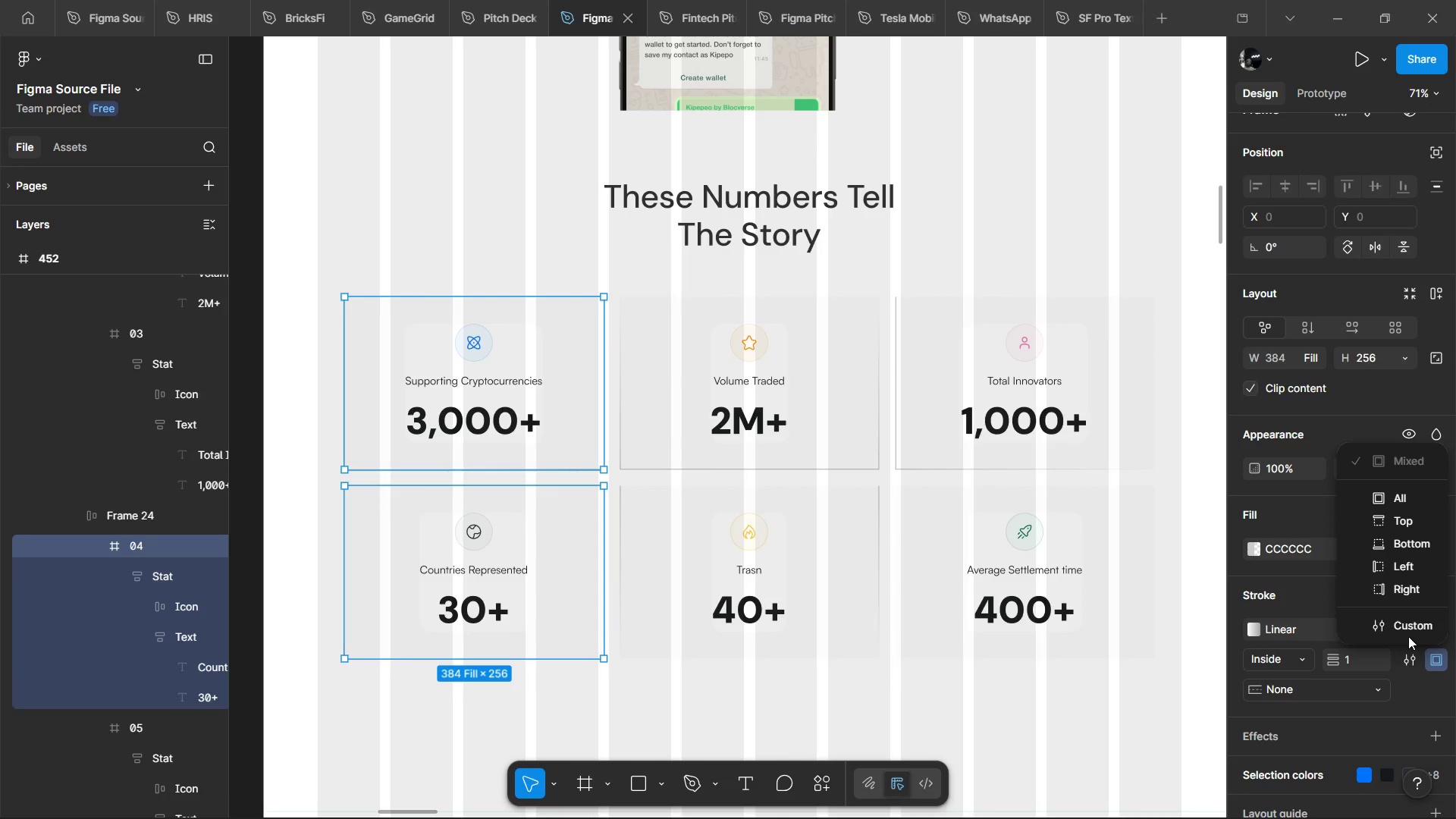 
left_click([1408, 625])
 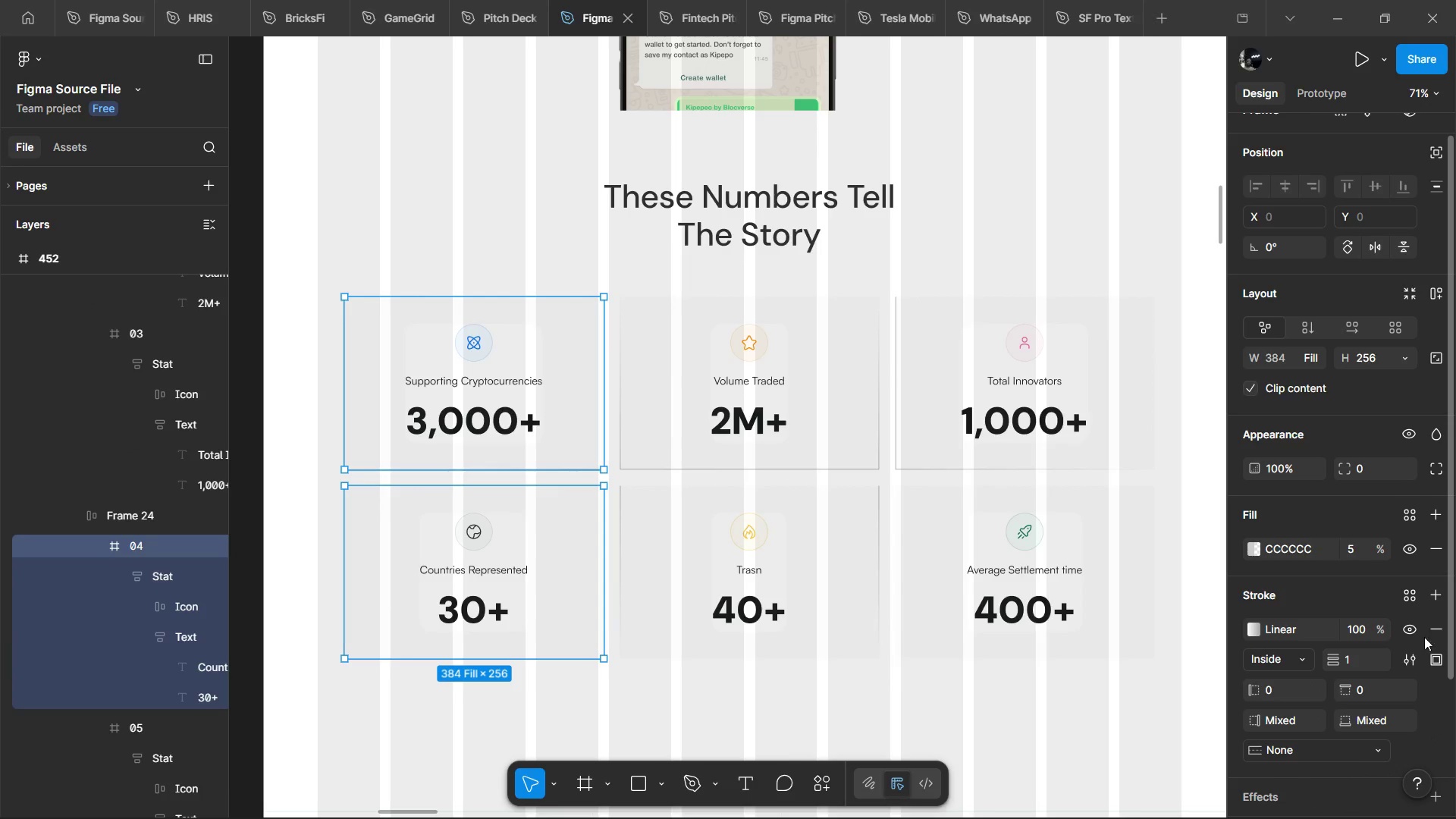 
left_click([460, 557])
 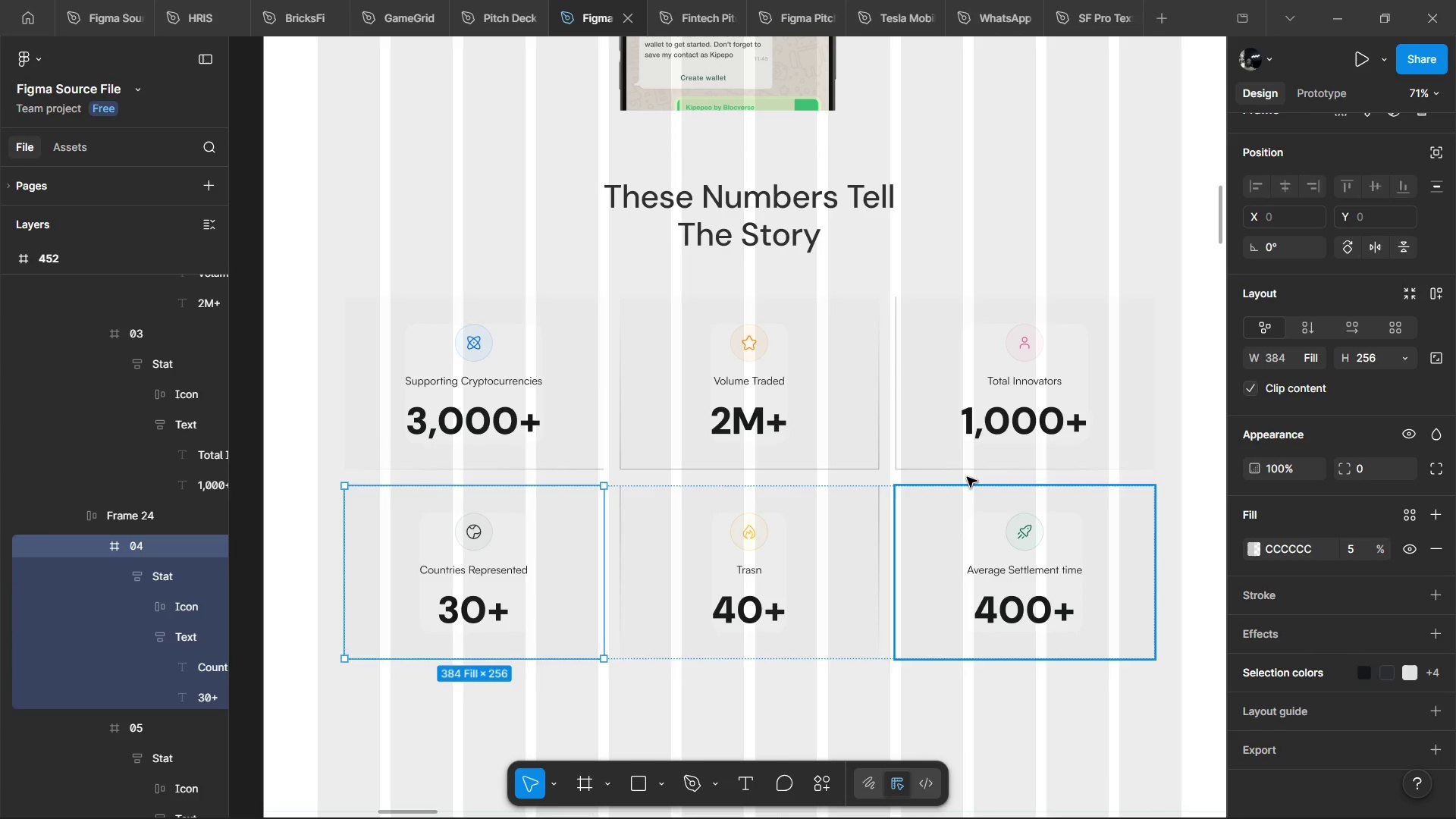 
double_click([576, 441])
 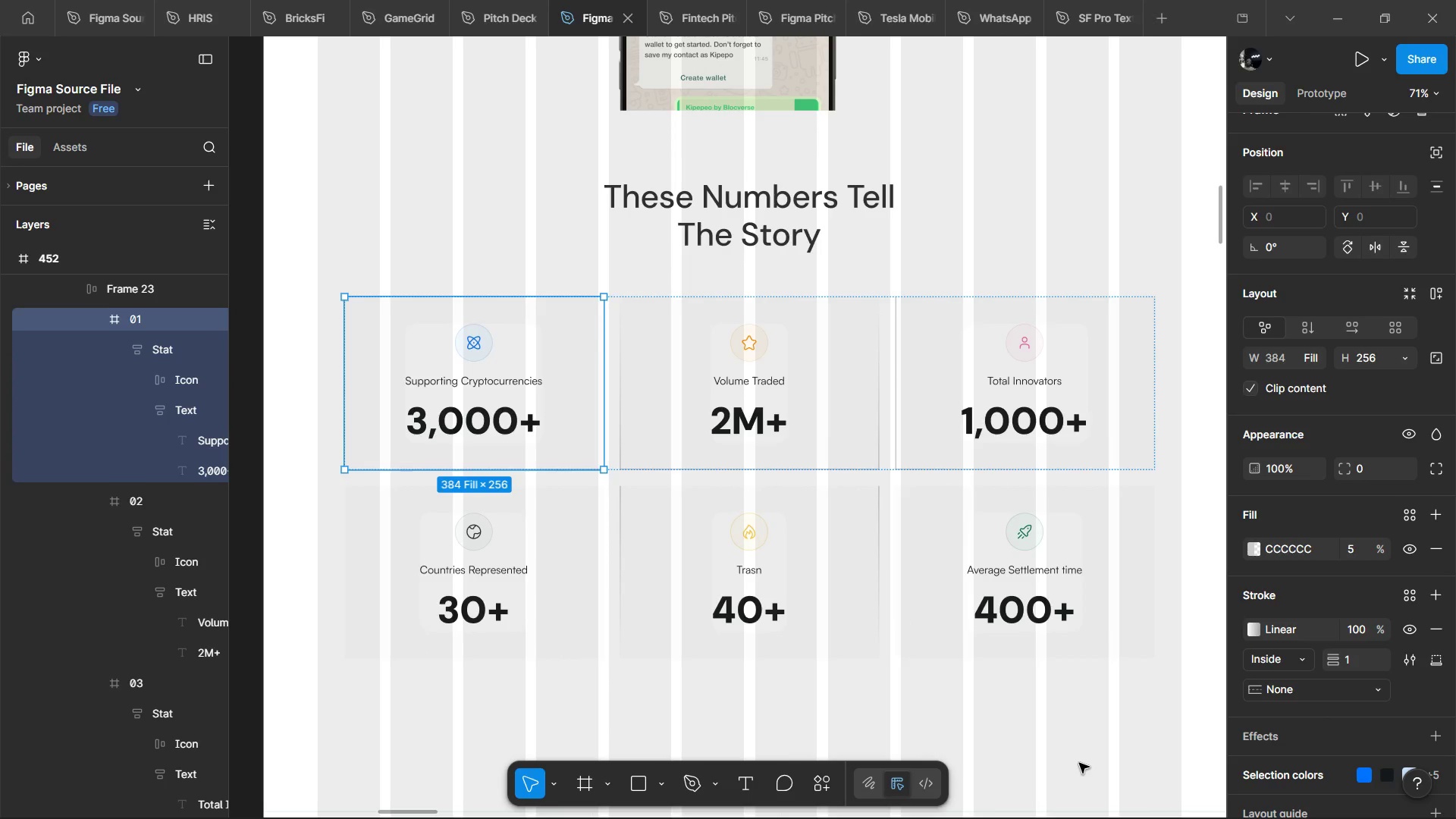 
left_click([1079, 763])
 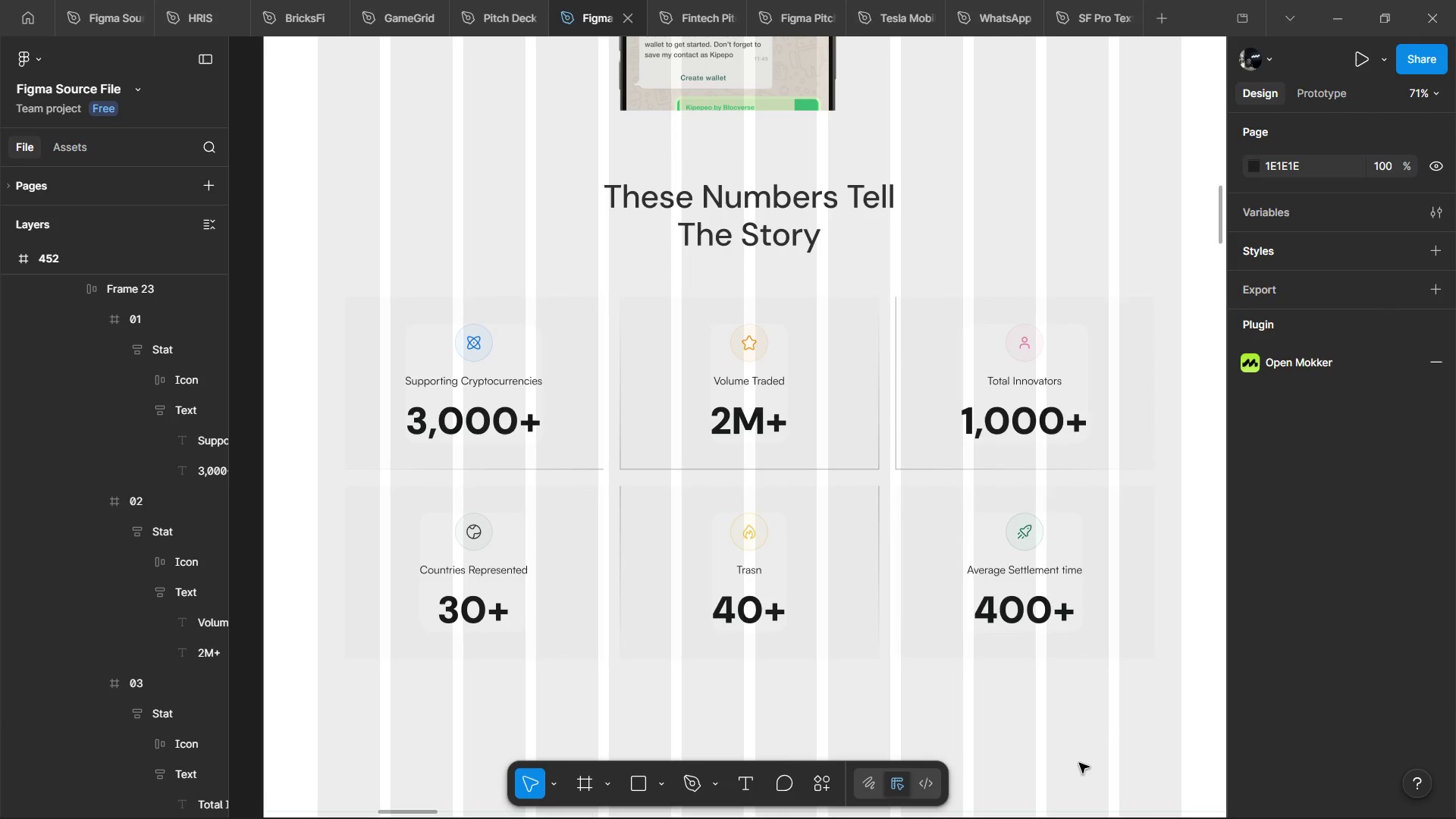 
hold_key(key=ControlLeft, duration=1.16)
scroll: coordinate [1079, 763], scroll_direction: down, amount: 2.0
 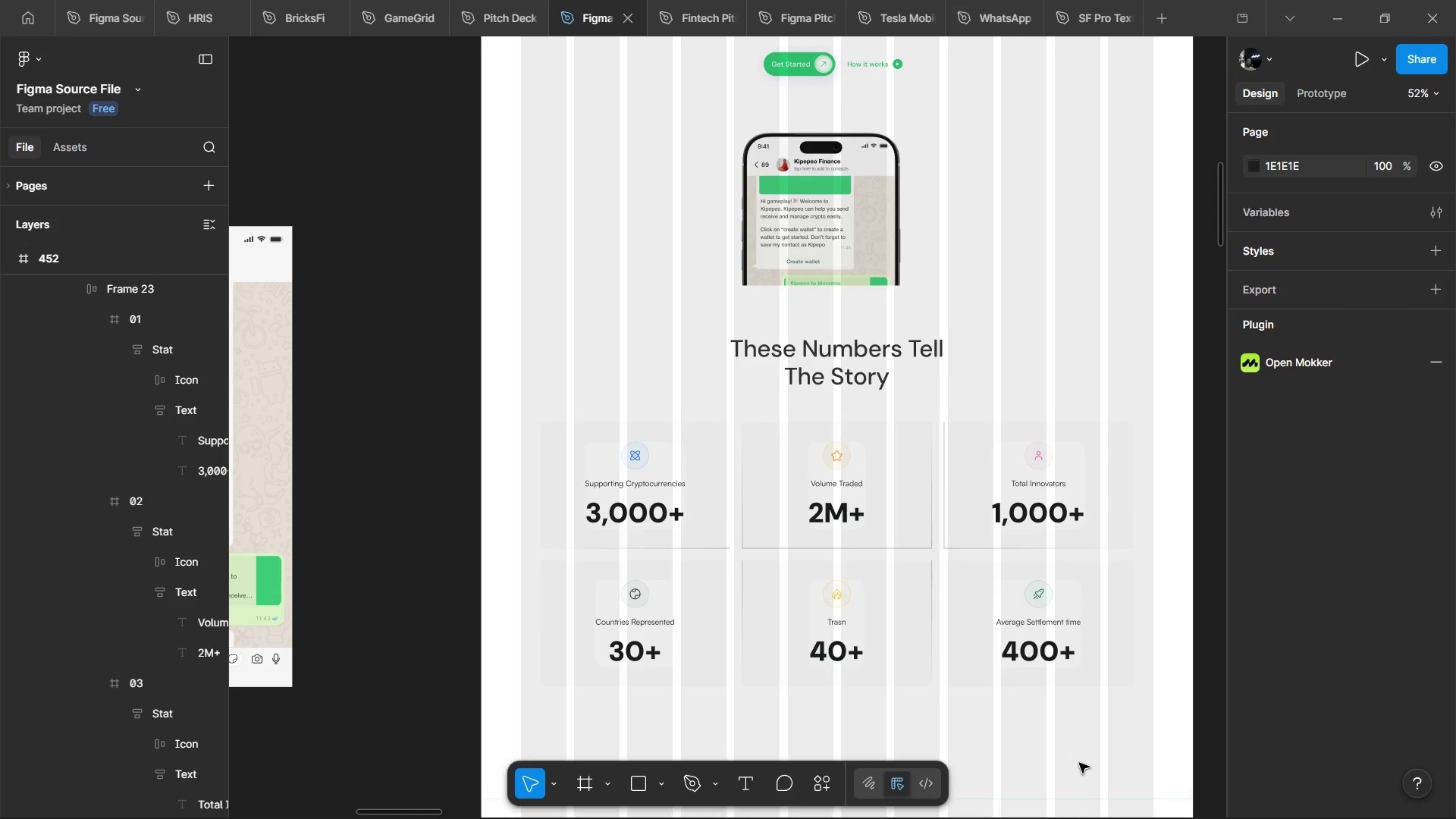 
hold_key(key=ControlLeft, duration=0.89)
left_click([712, 488])
 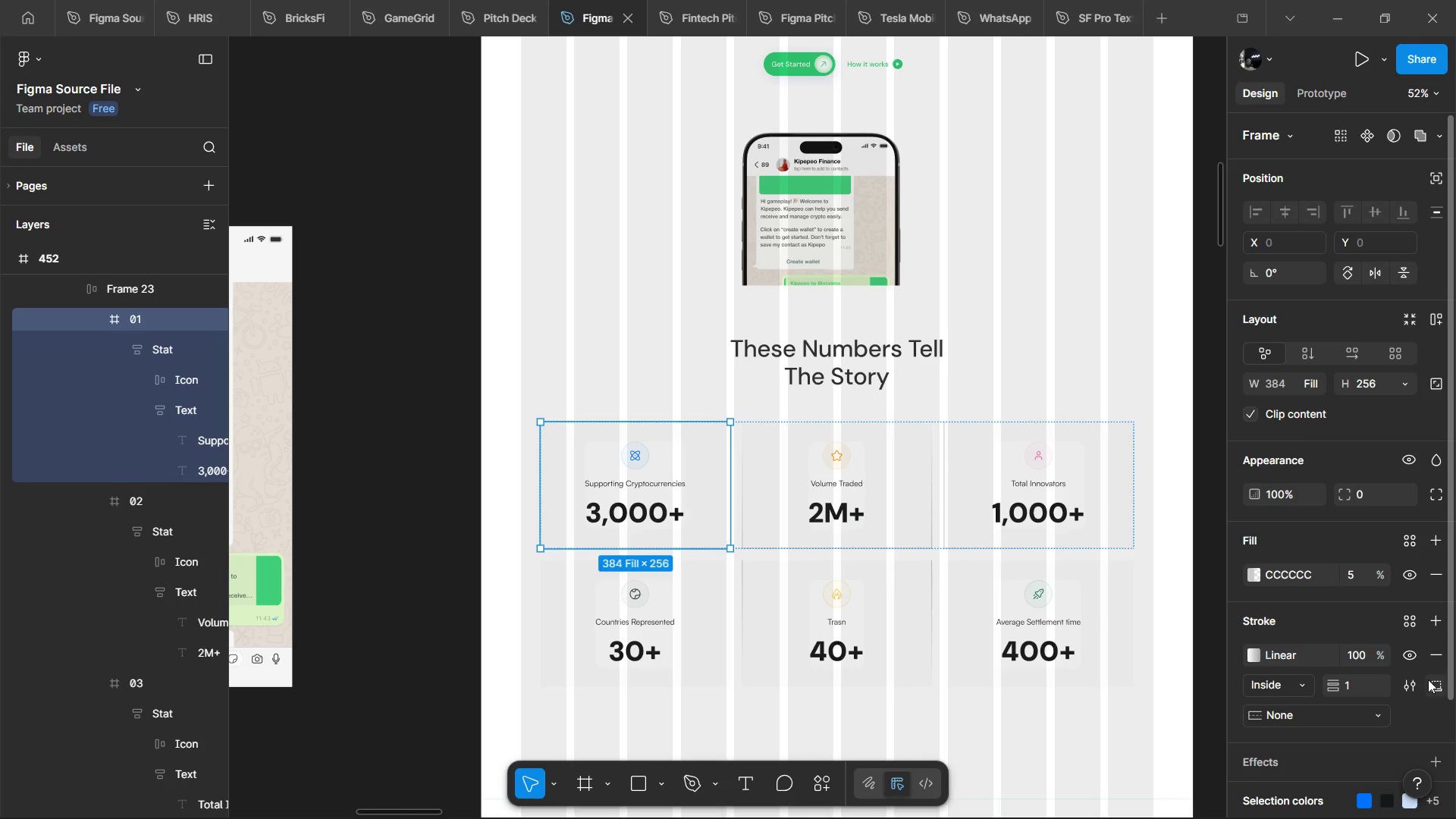 
left_click([1431, 679])
 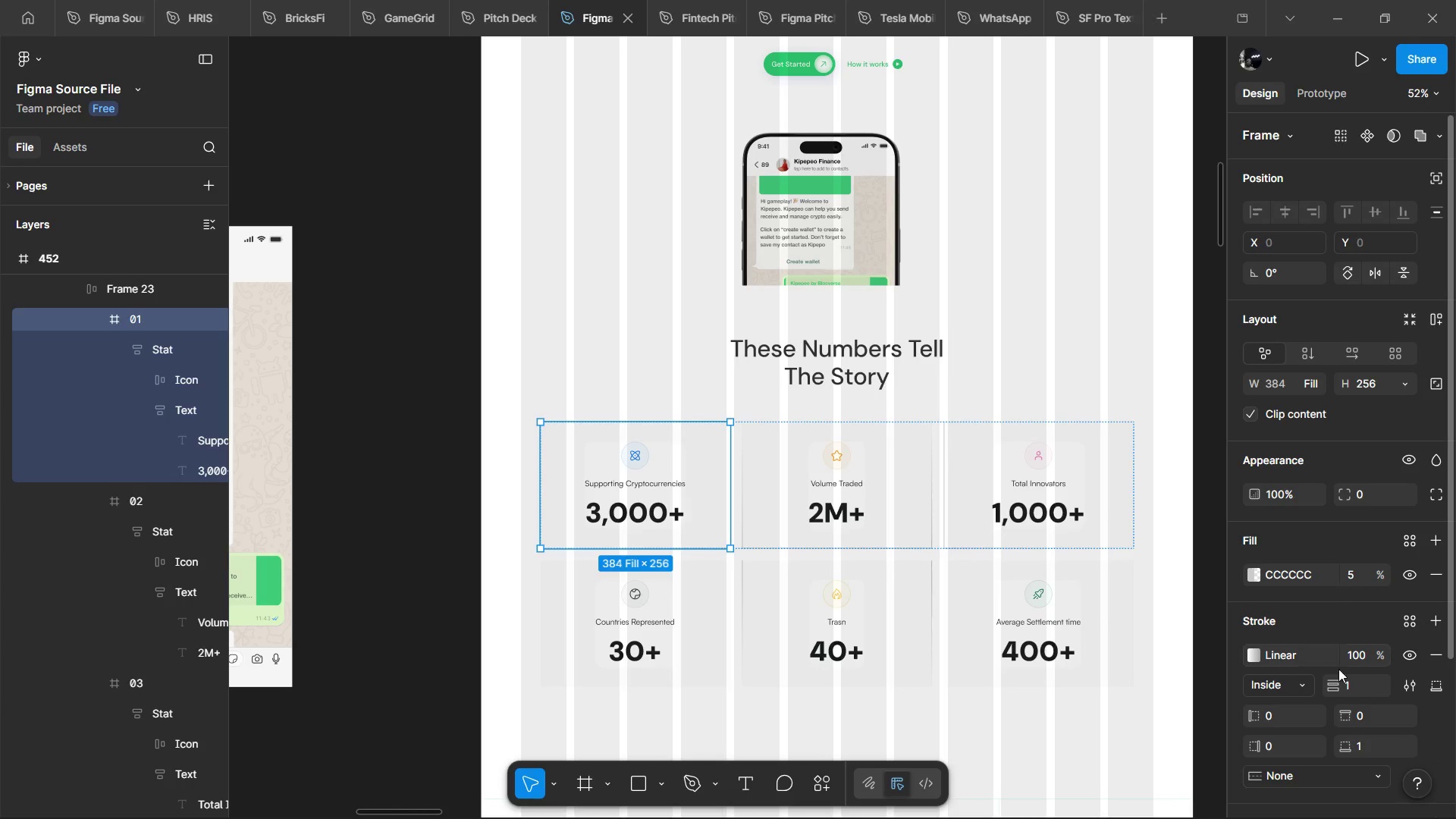 
left_click([1369, 748])
 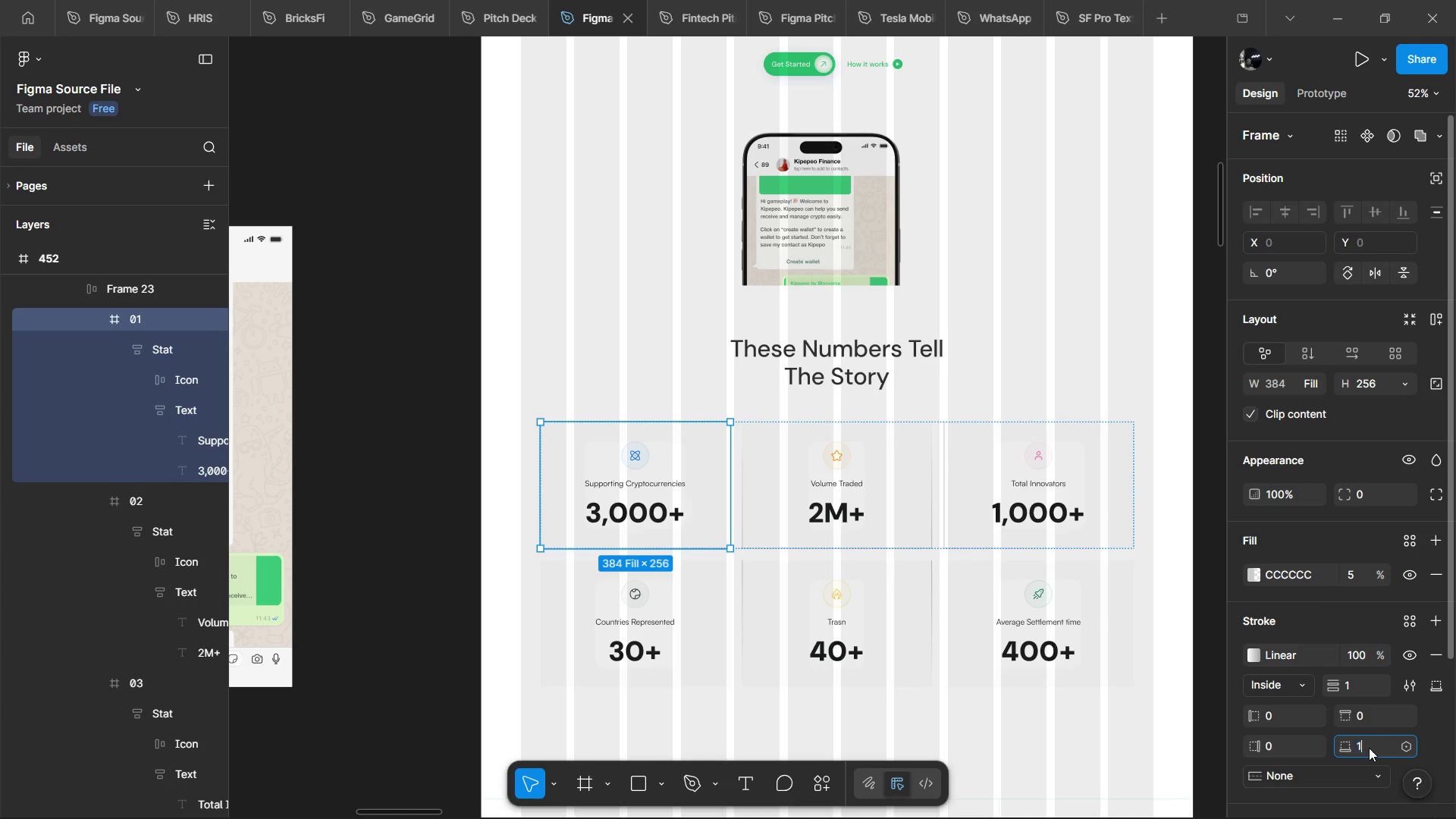 
key(1)
 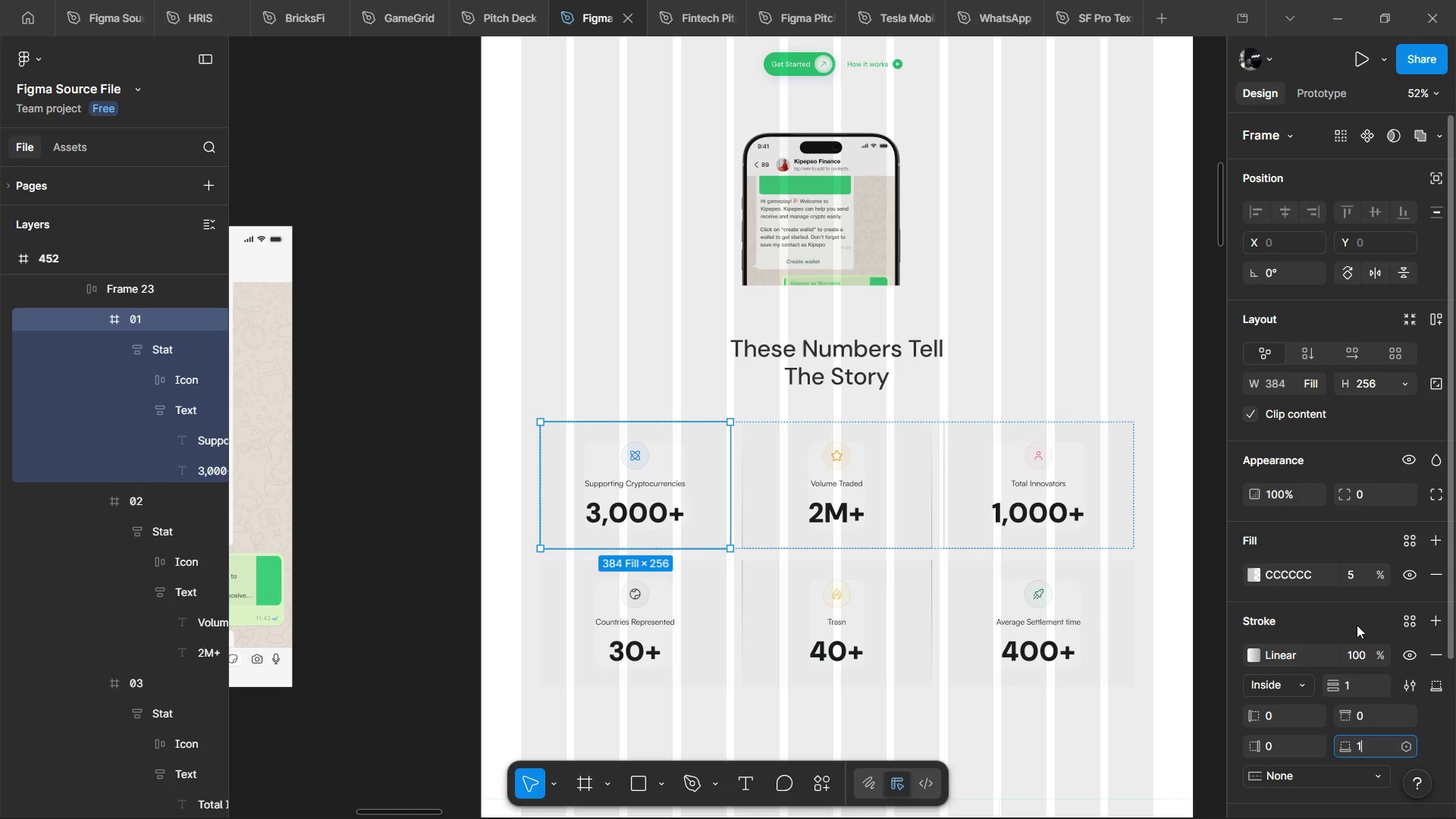 
left_click([1357, 625])
 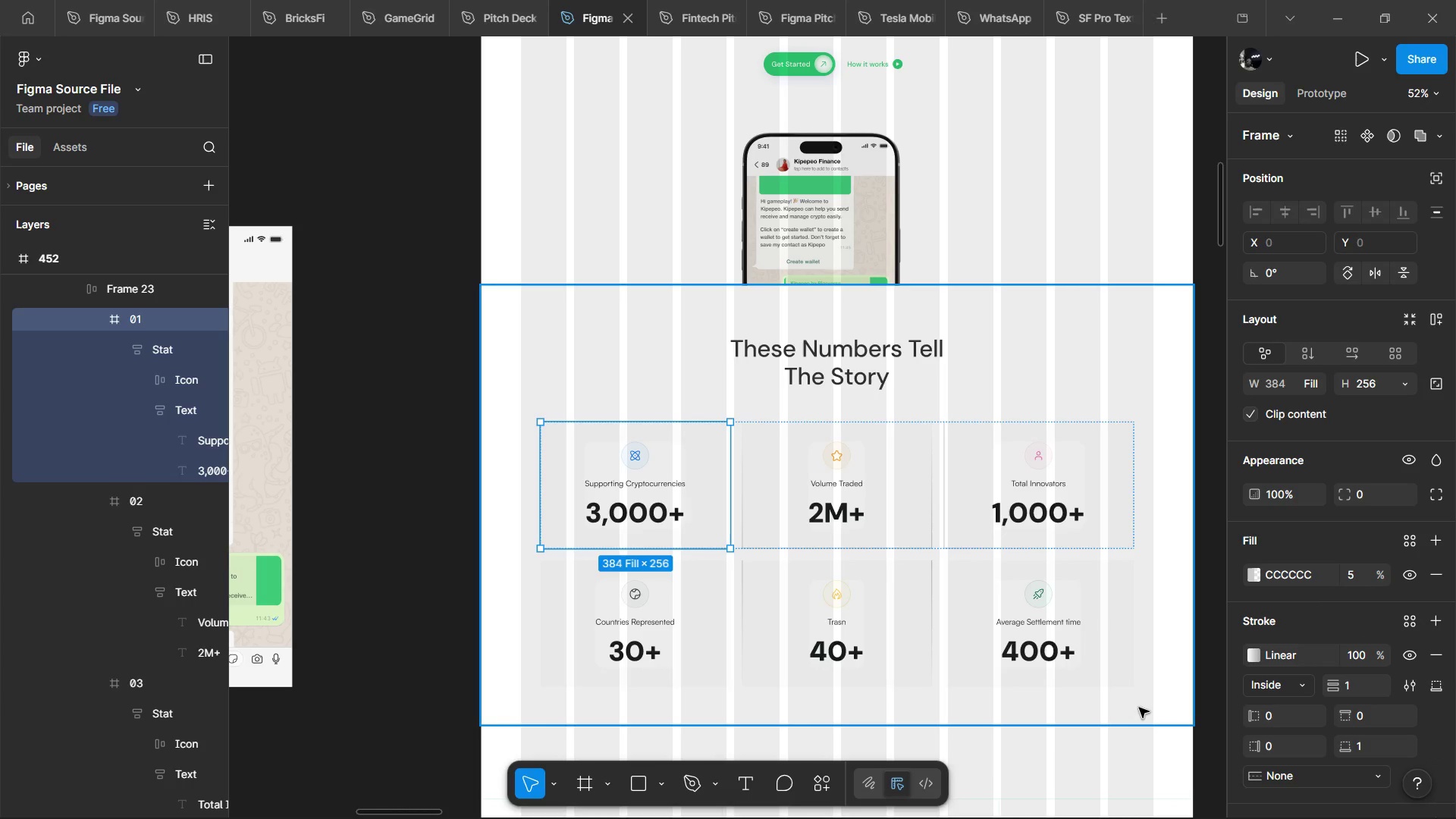 
left_click([1138, 708])
 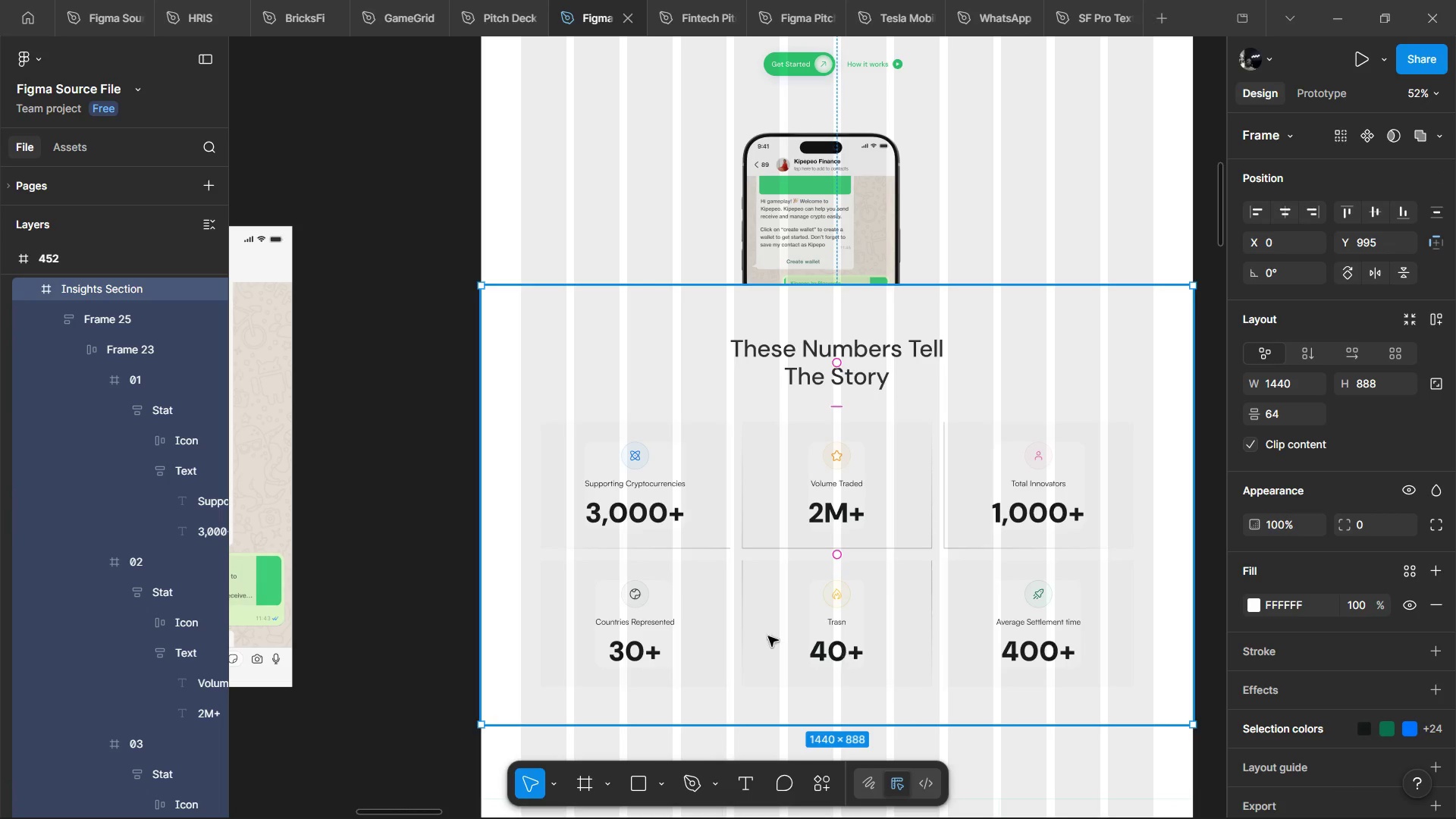 
double_click([647, 614])
 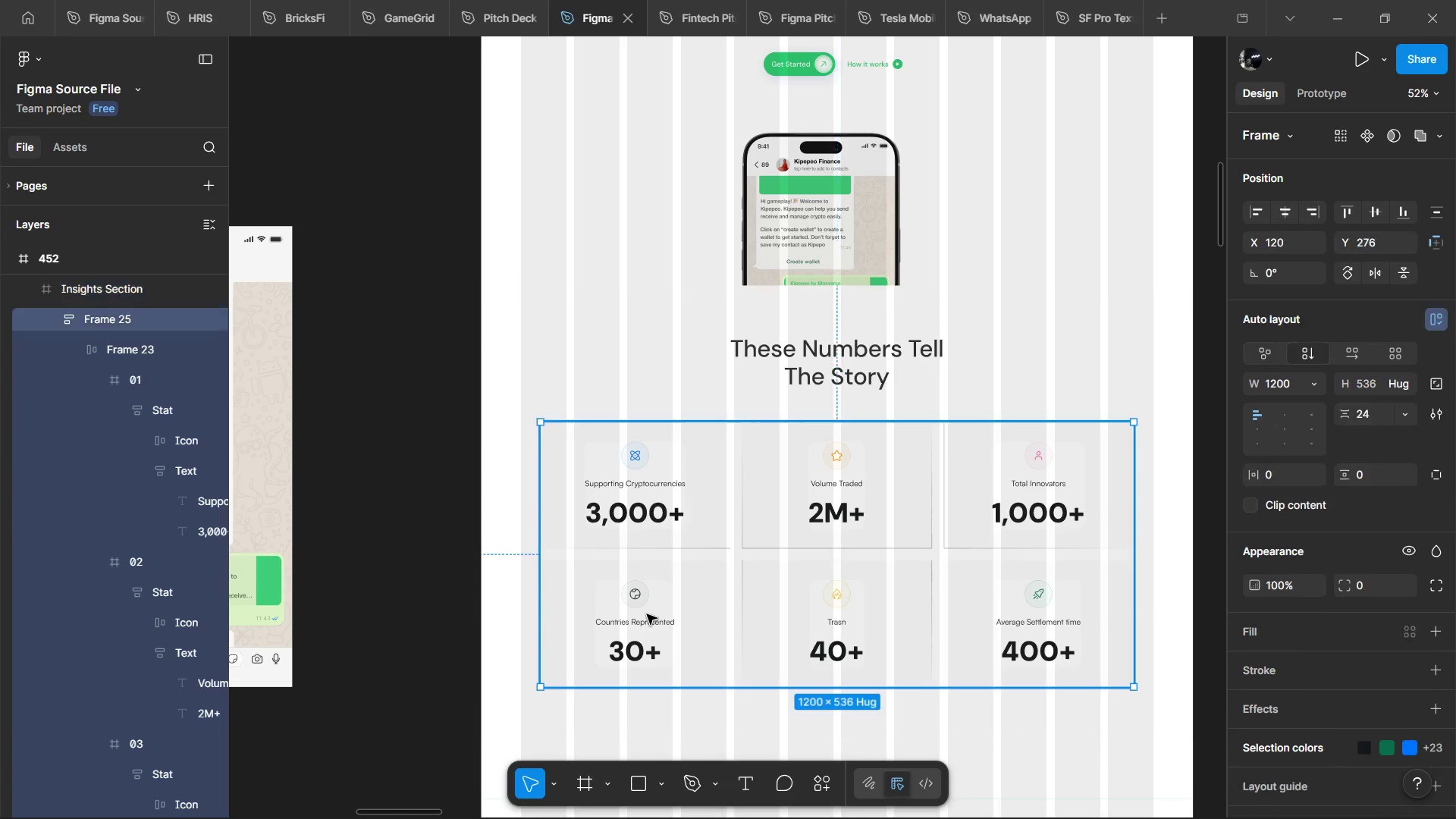 
triple_click([647, 614])
 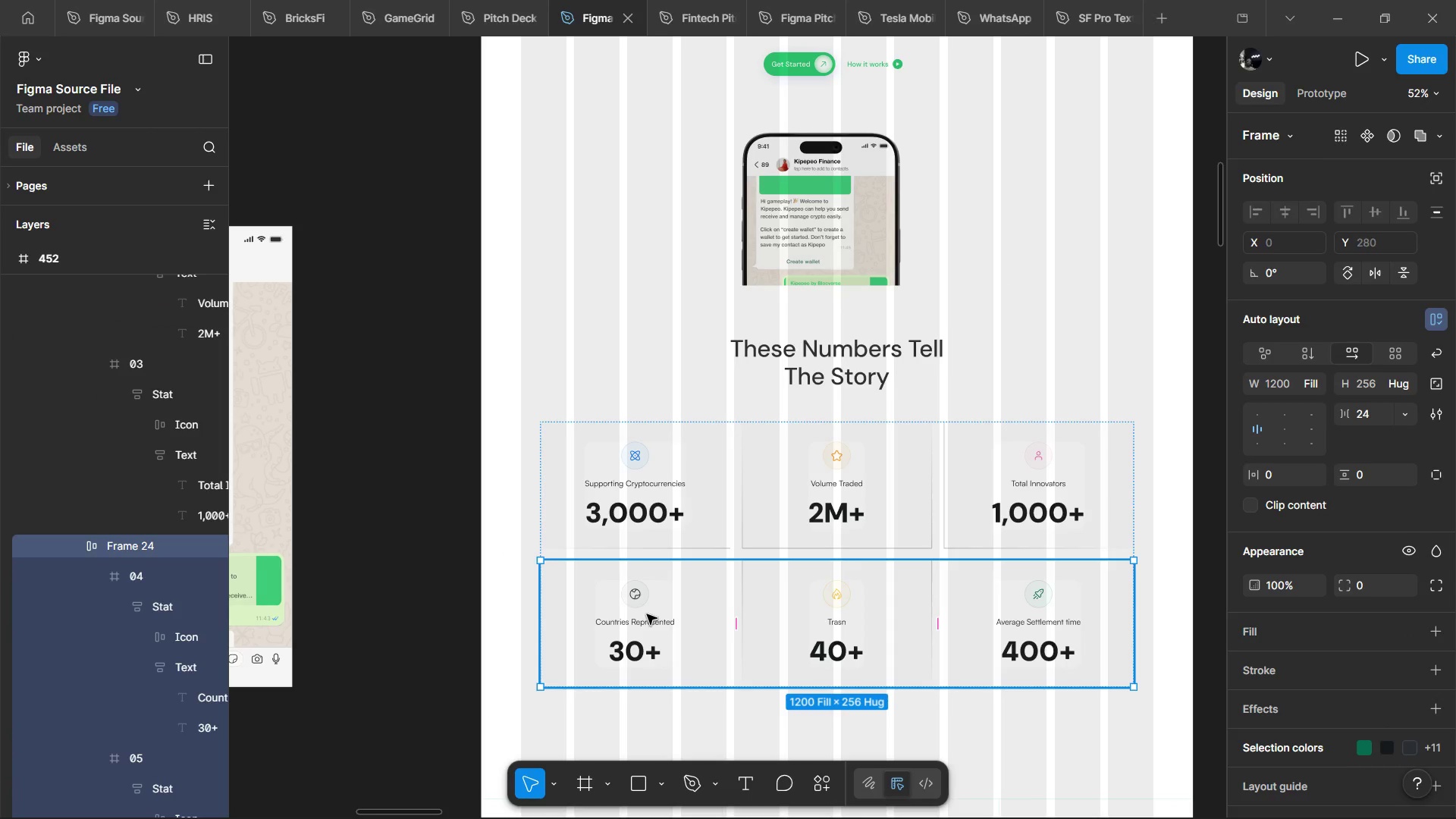 
double_click([647, 614])
 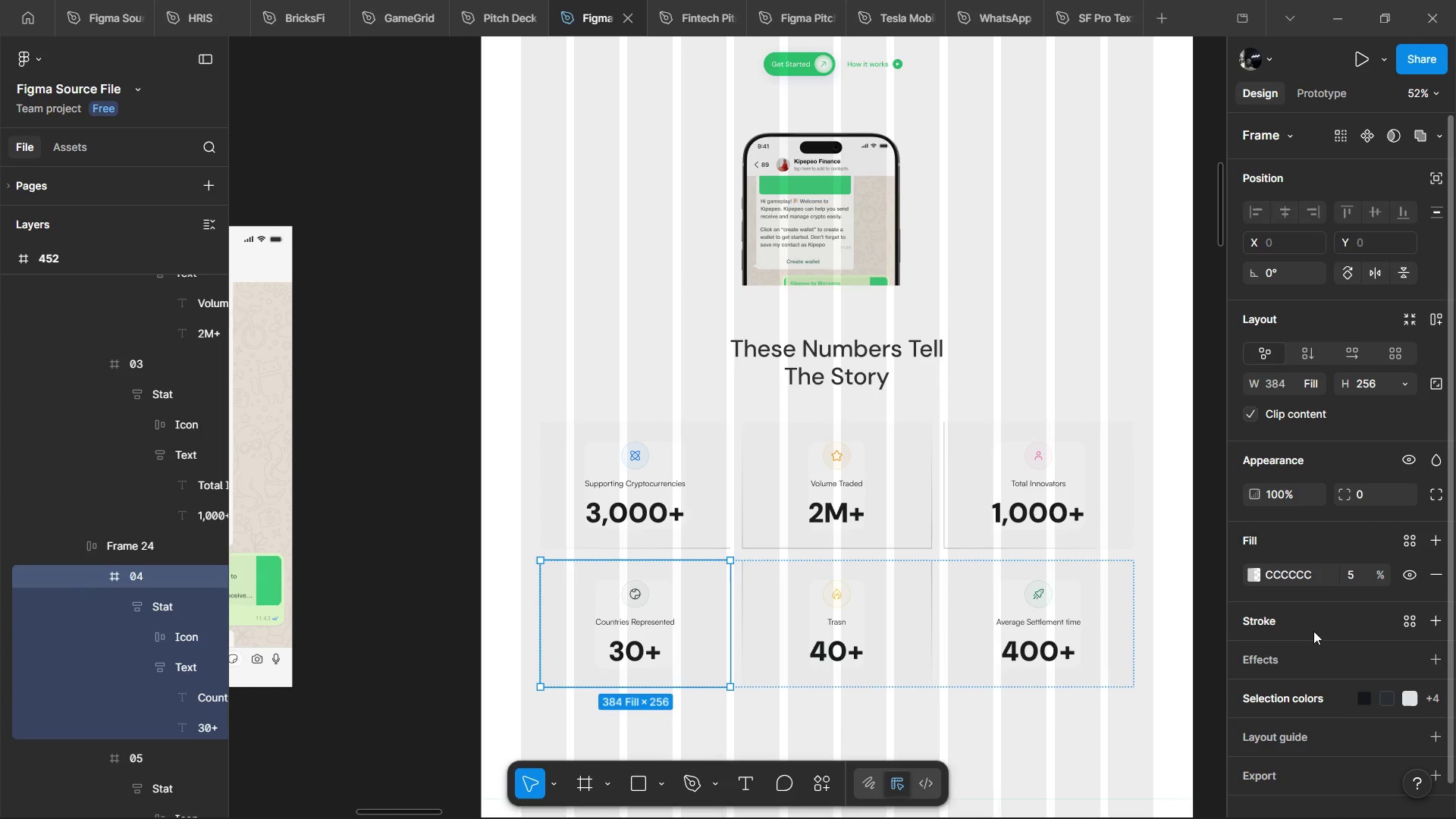 
left_click([930, 628])
 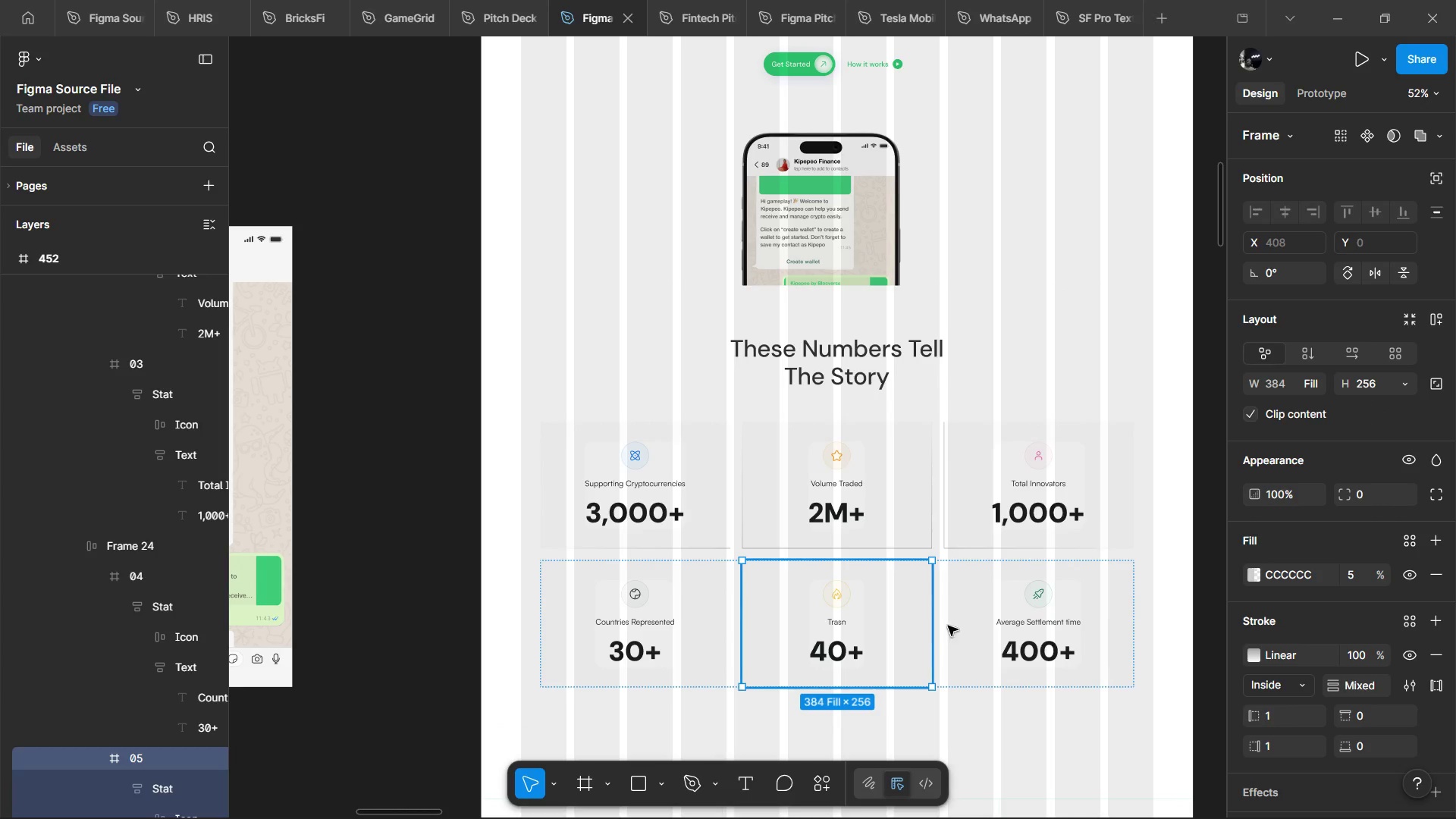 
left_click([1001, 607])
 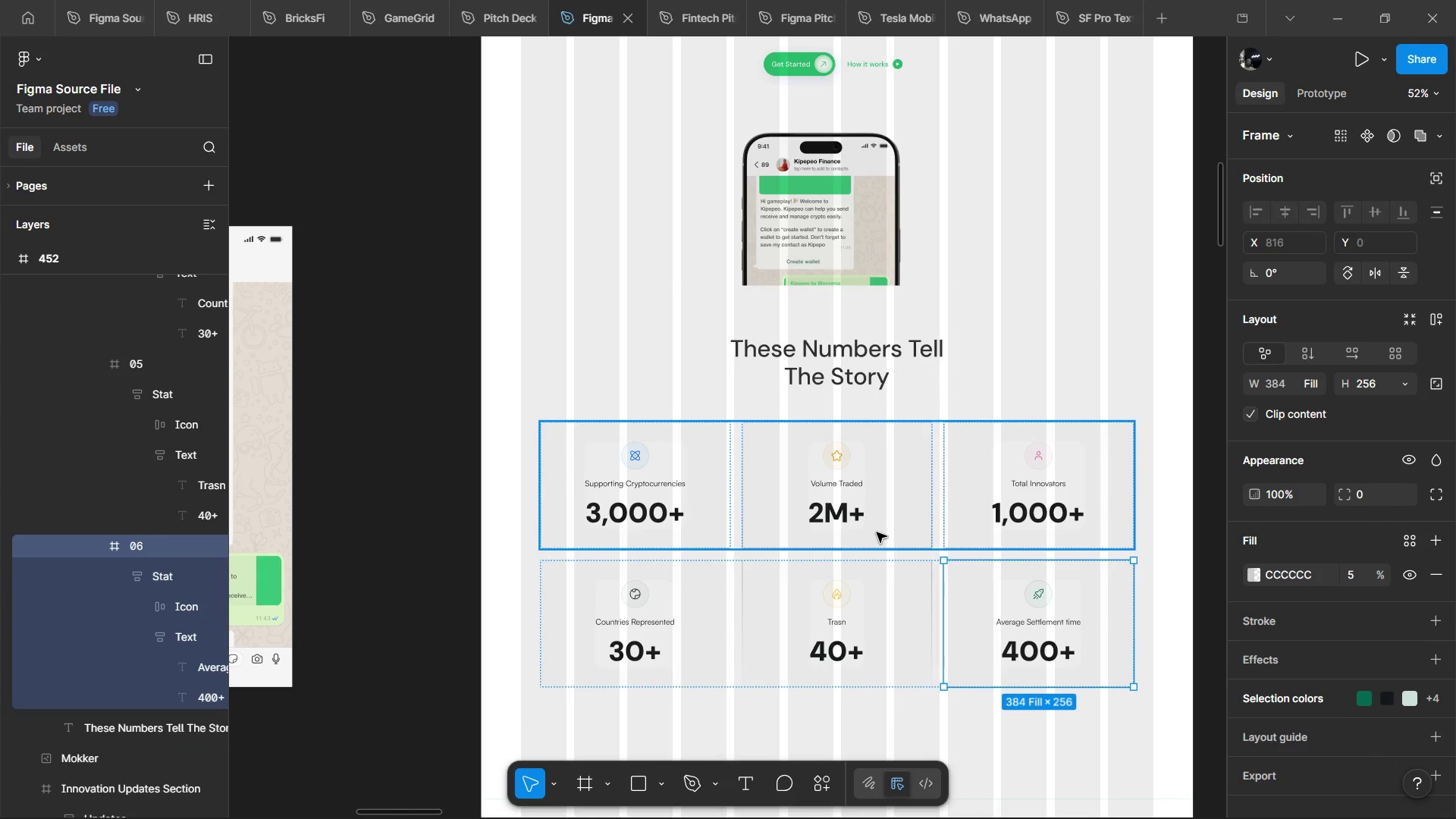 
double_click([877, 532])
 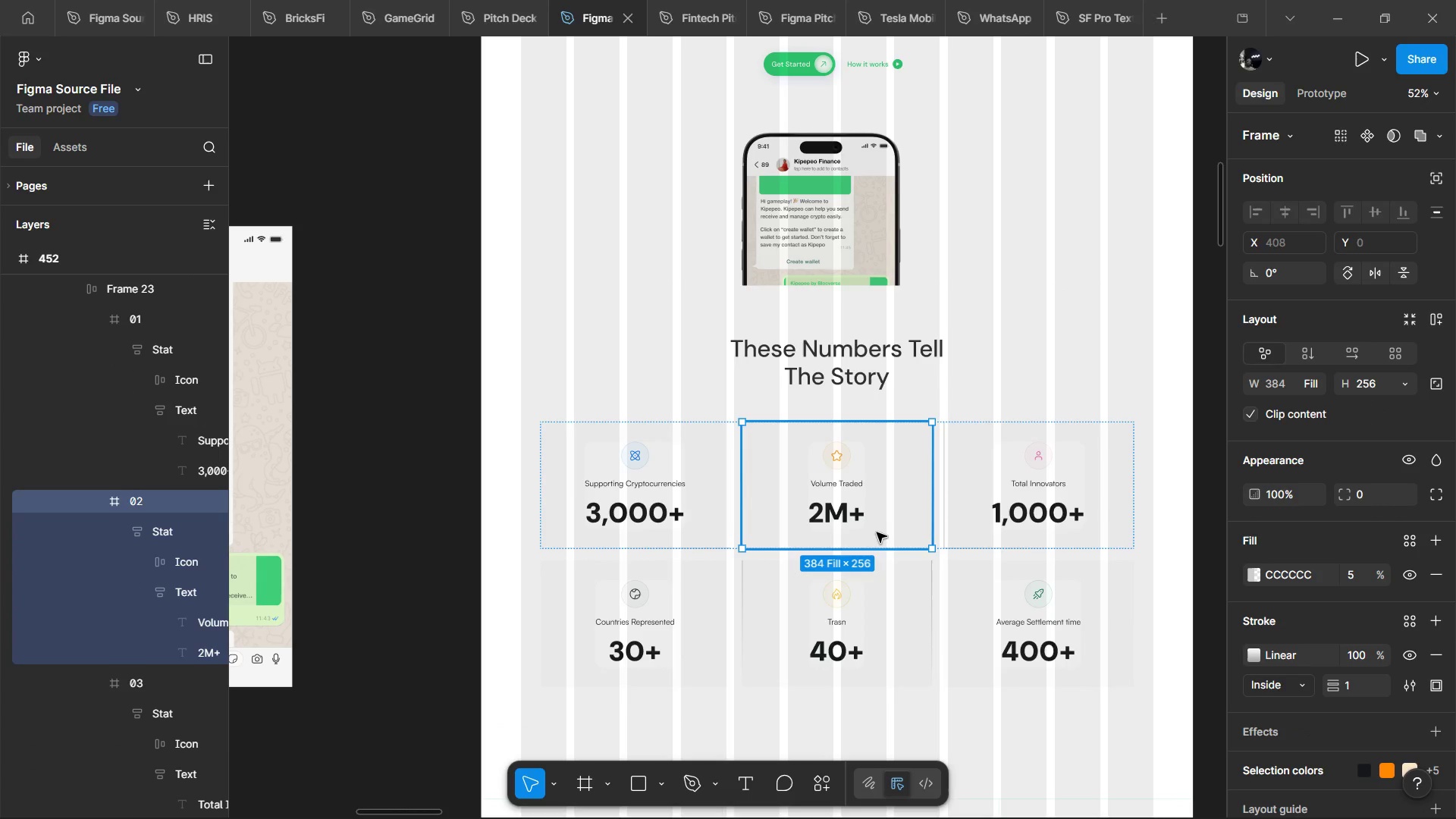 
key(Control+C)
 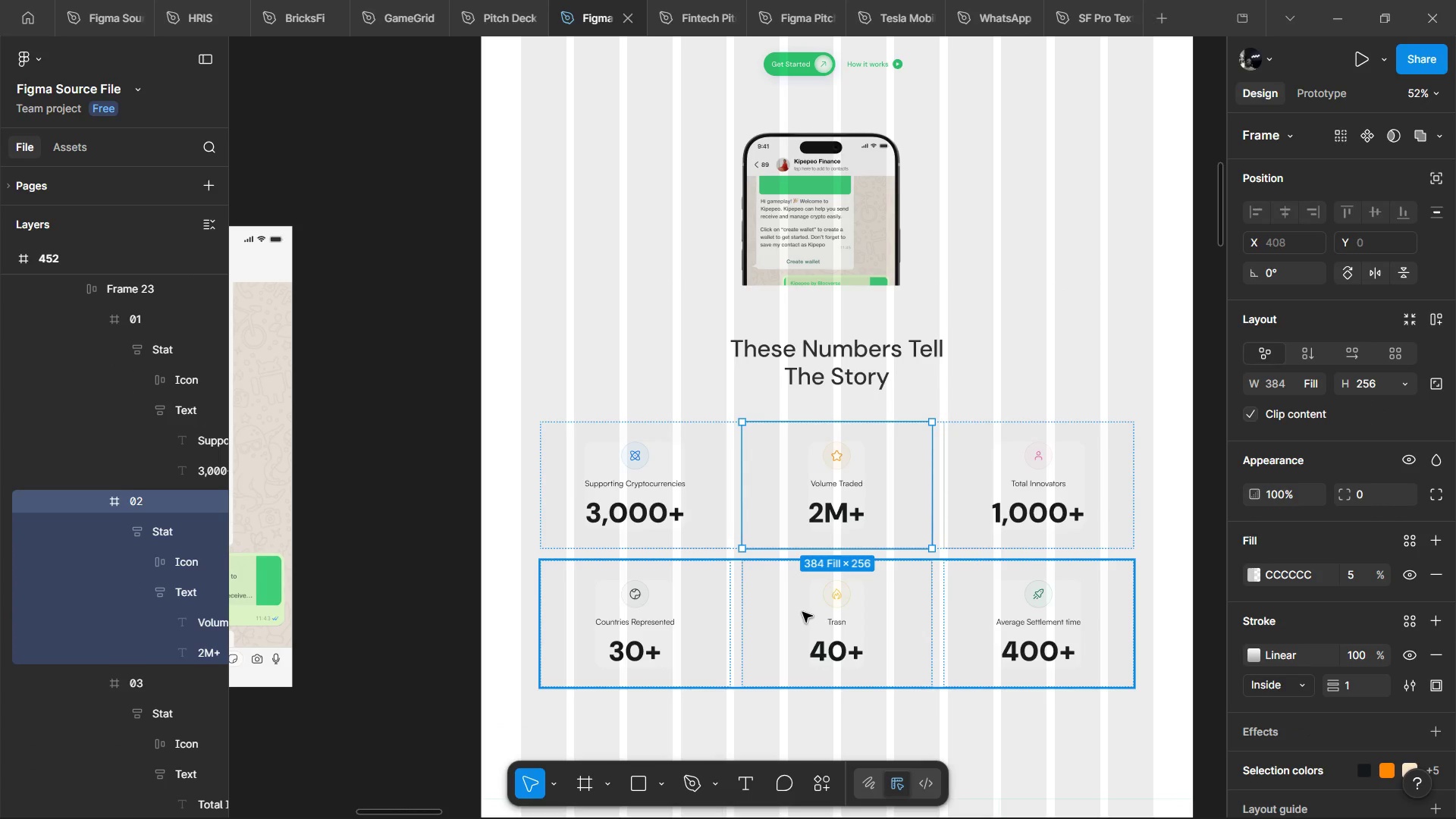 
double_click([802, 612])
 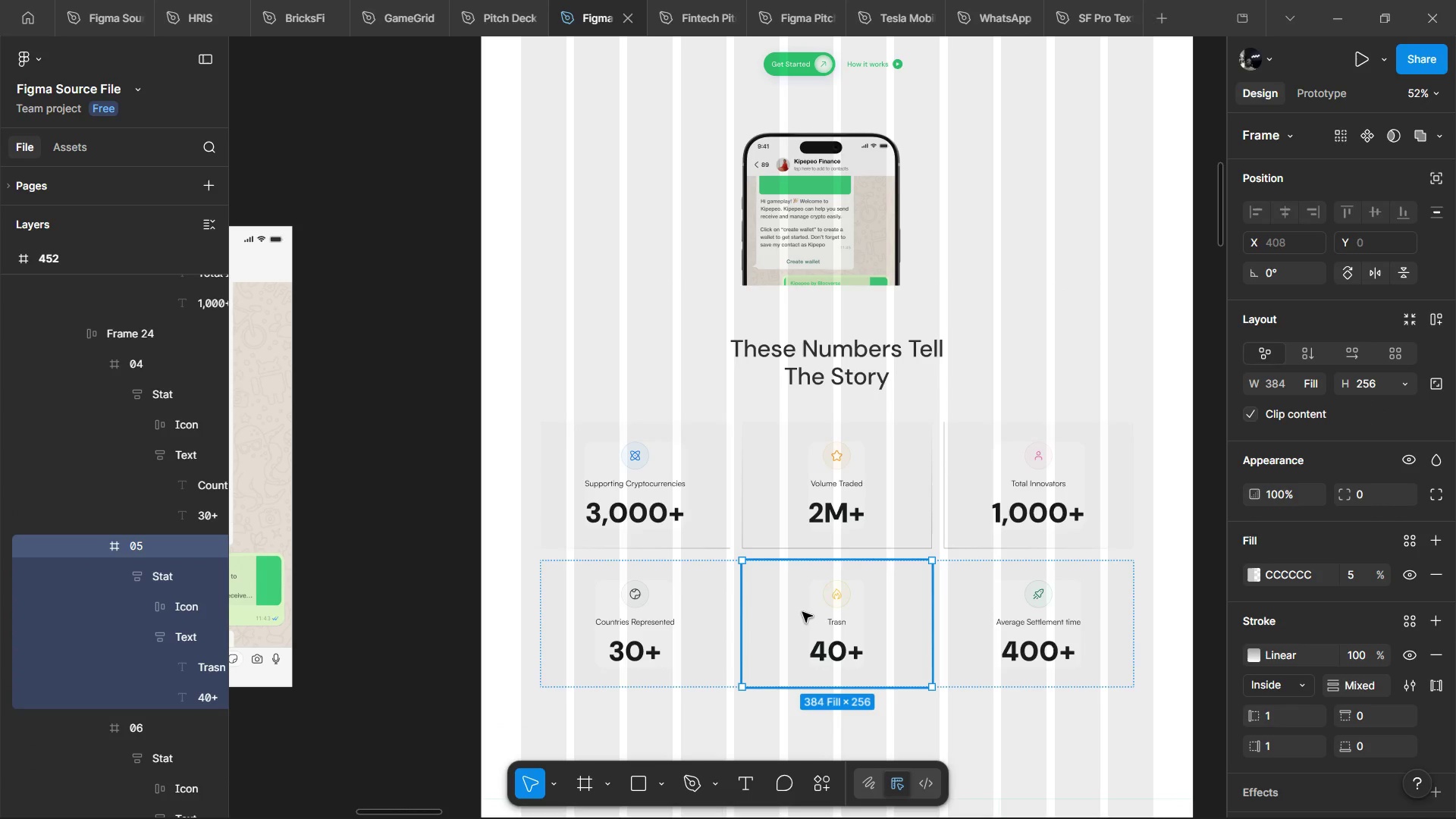 
key(Control+Shift+R)
 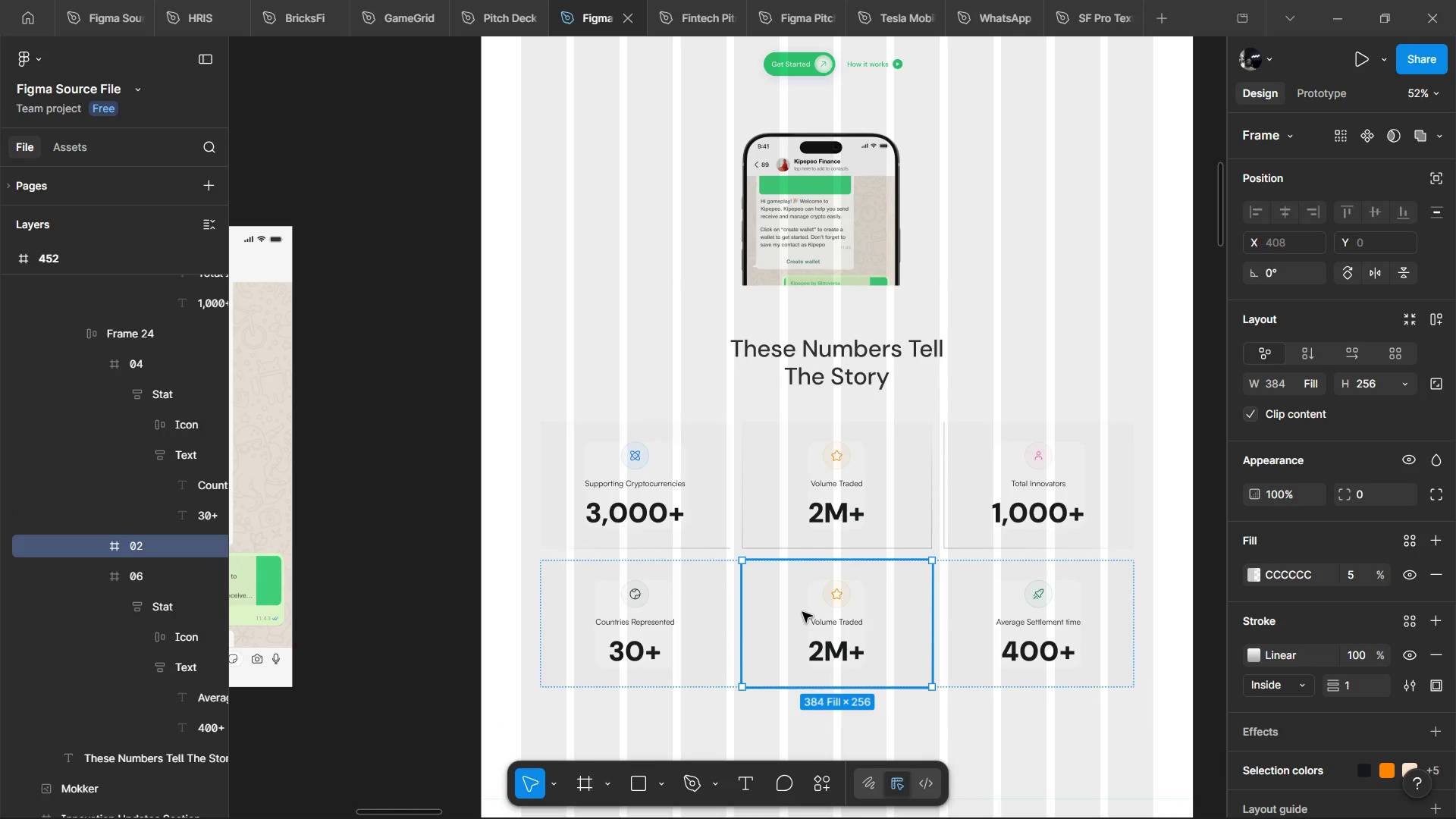 
key(Control+Z)
 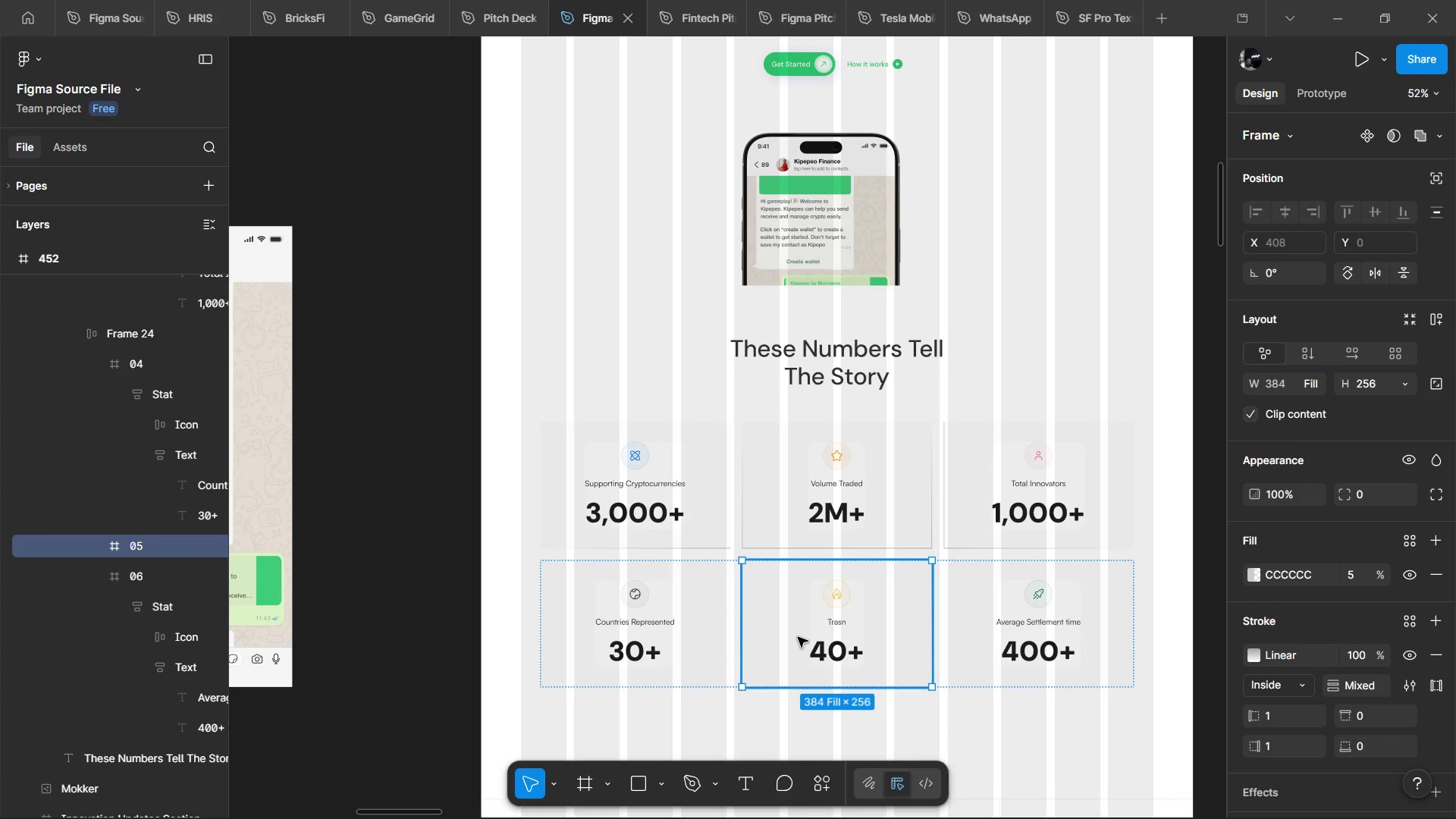 
key(Control+D)
 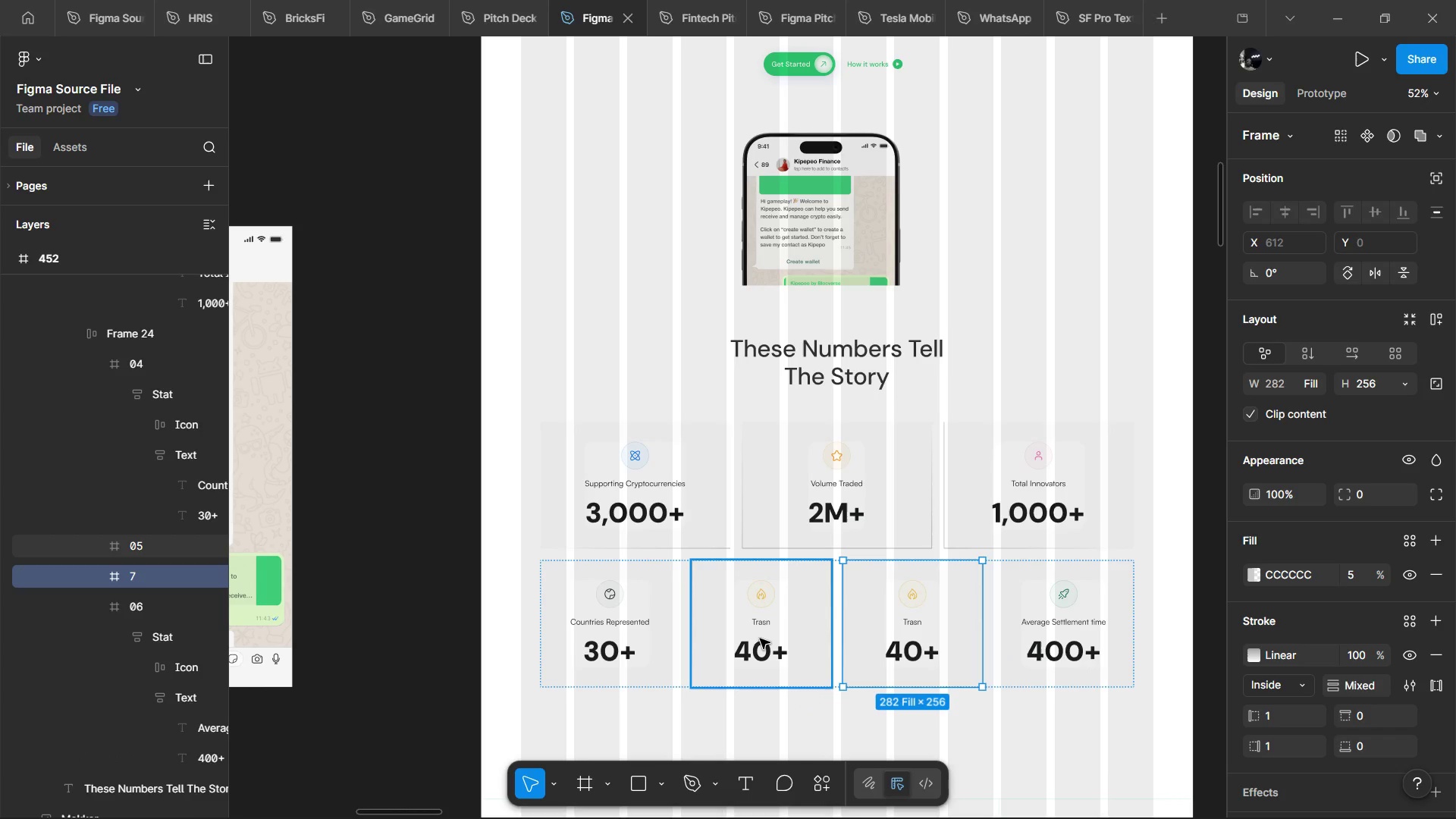 
left_click([760, 639])
 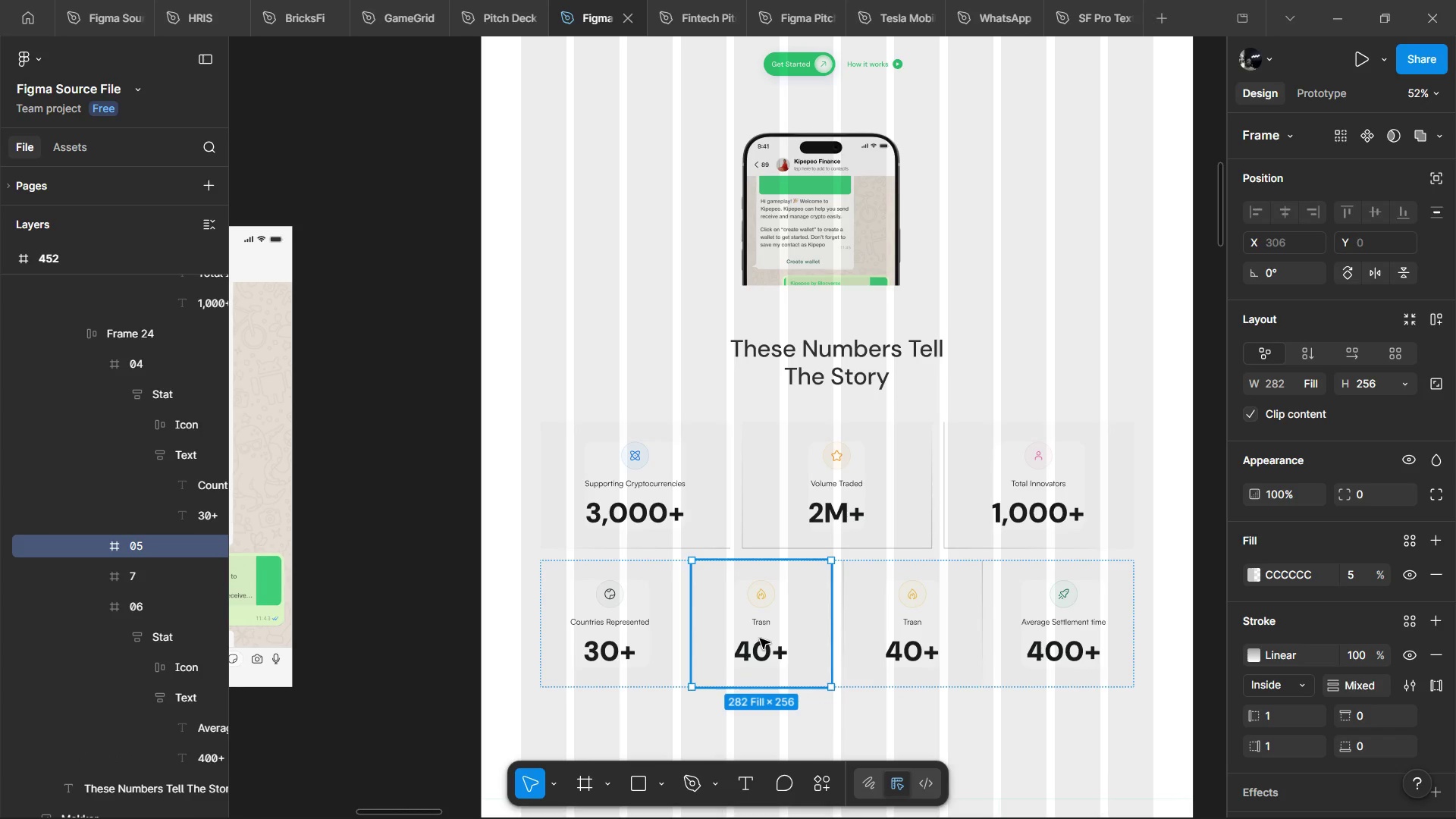 
key(Control+Shift+R)
 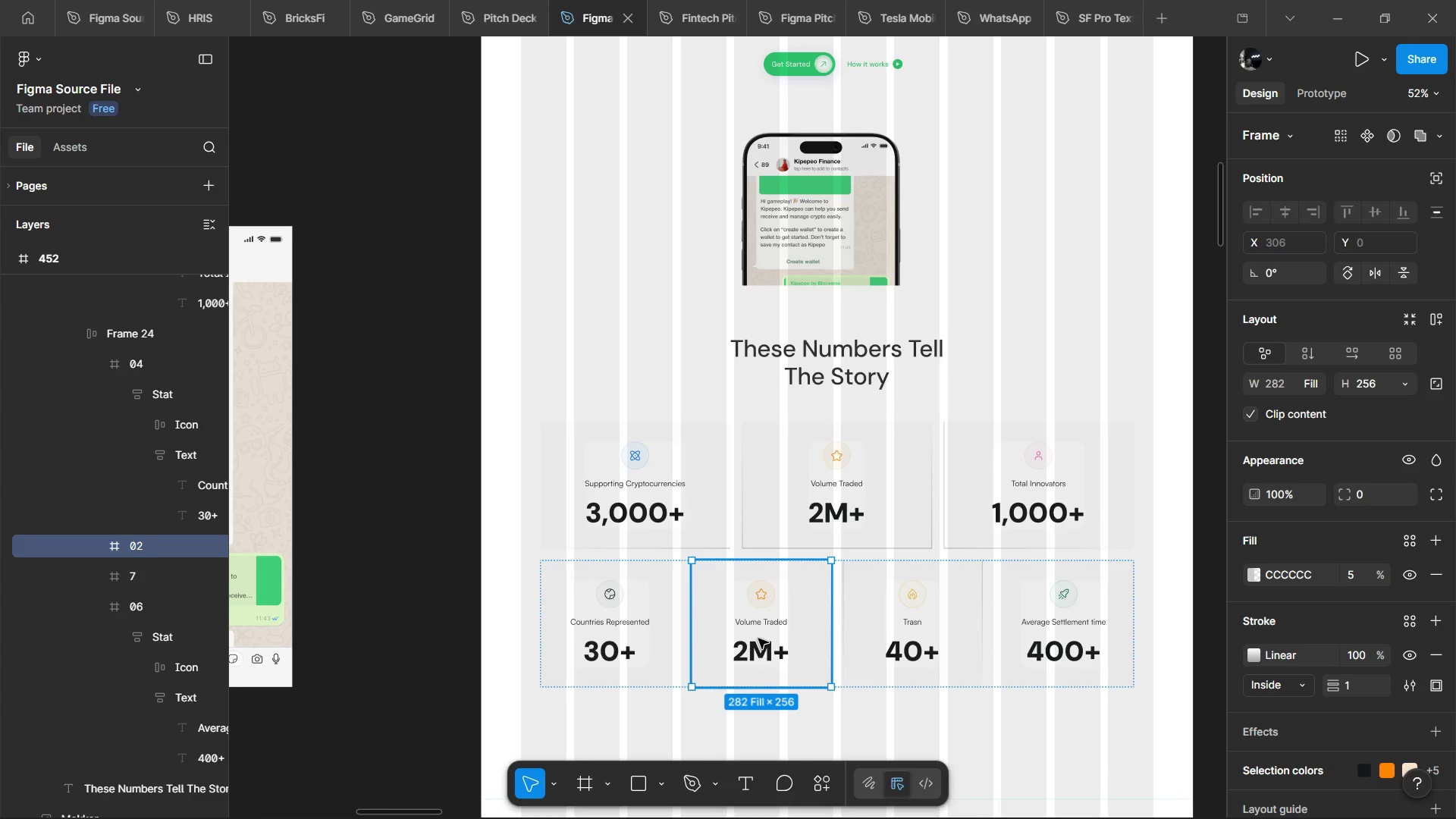 
wait(6.2)
 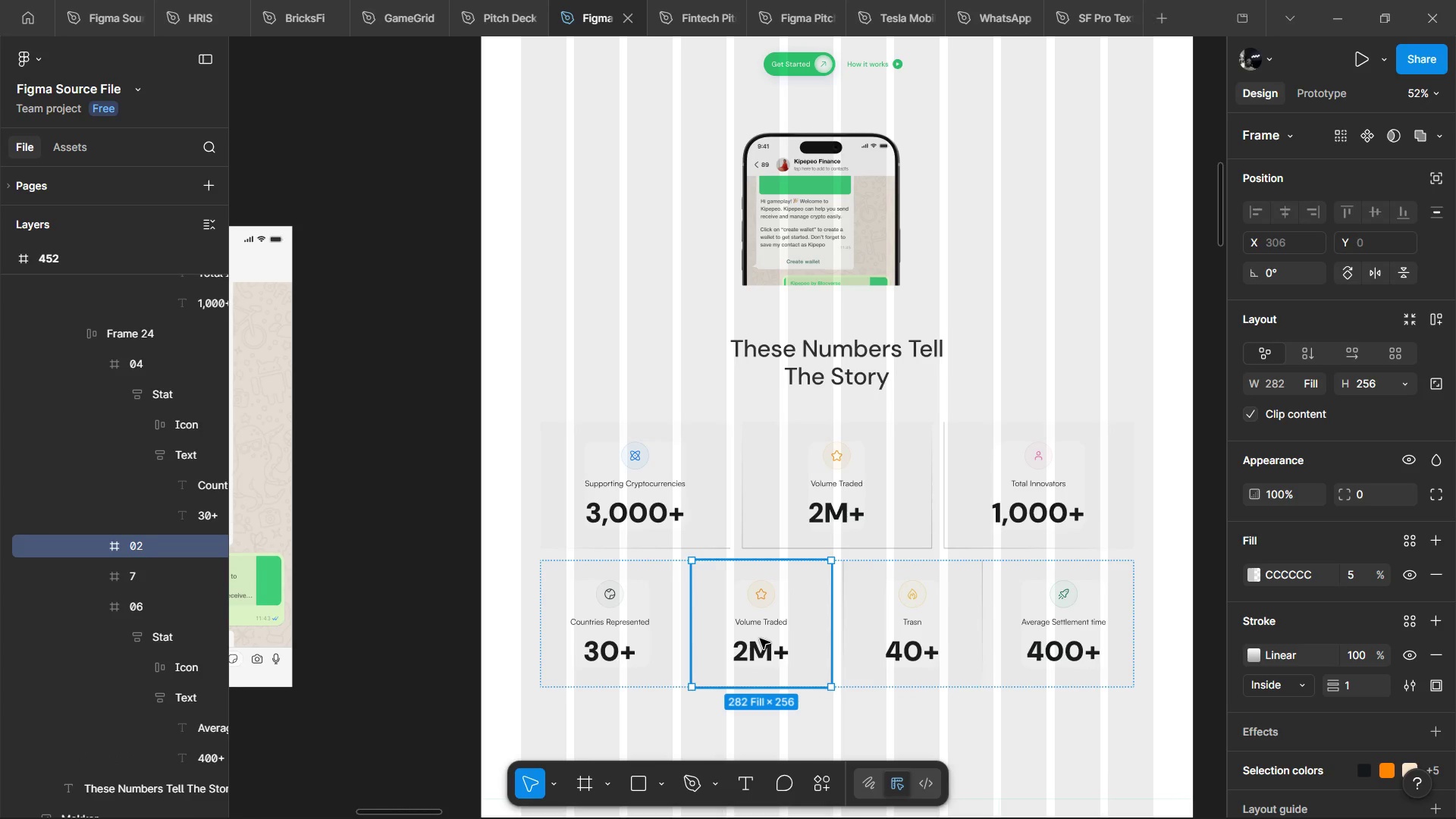 
left_click([1004, 595])
 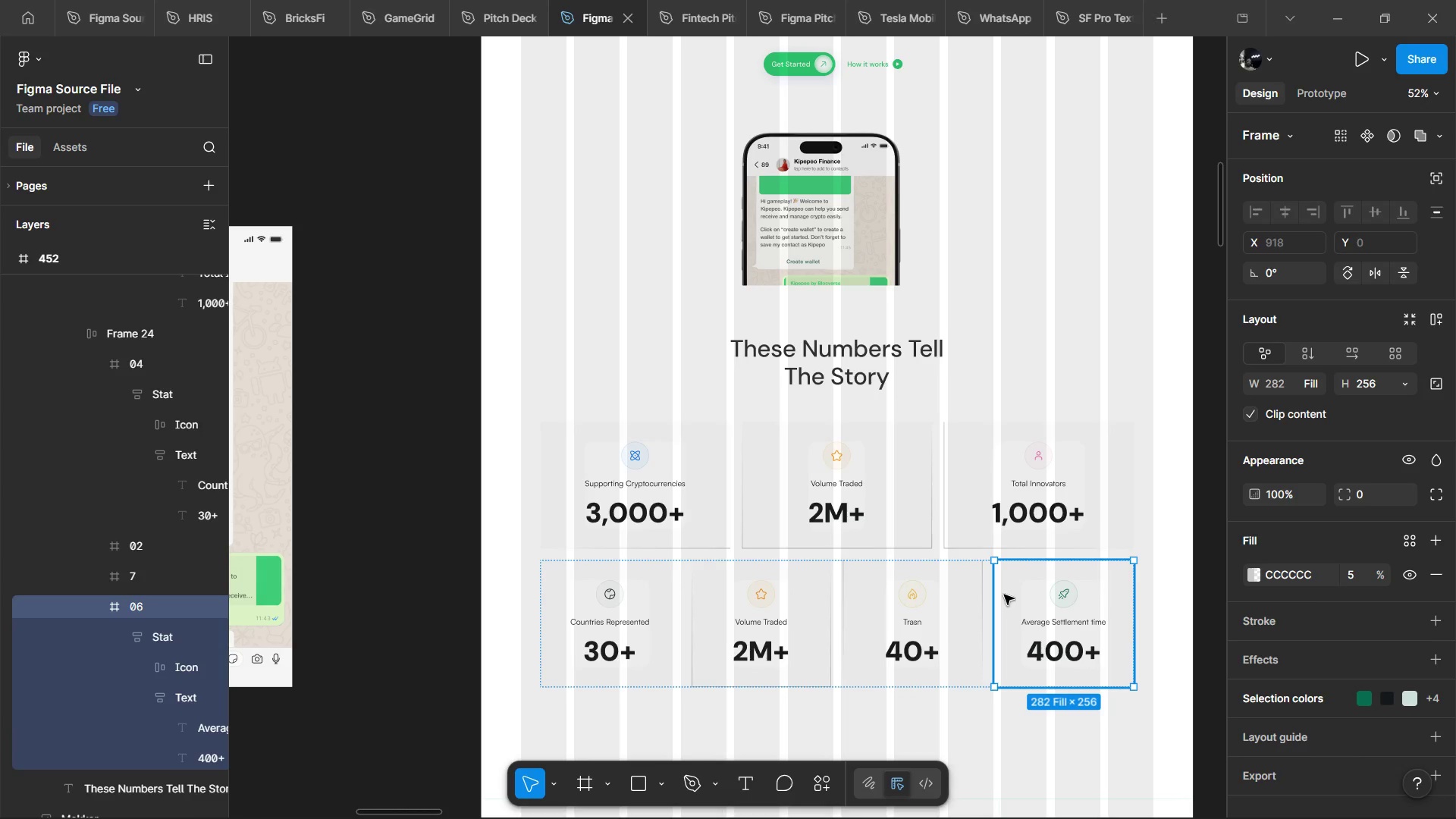 
key(Control+C)
 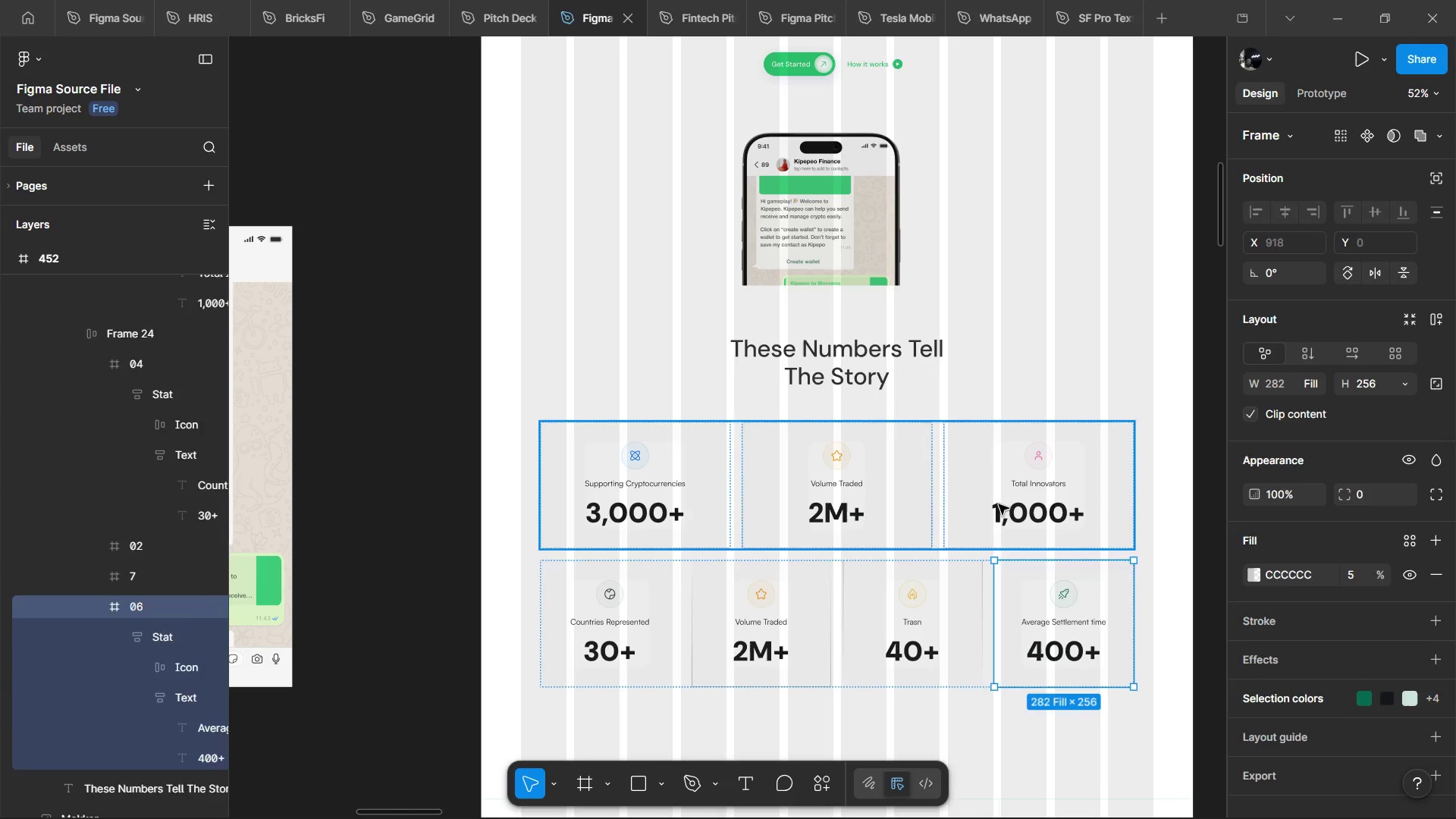 
double_click([999, 504])
 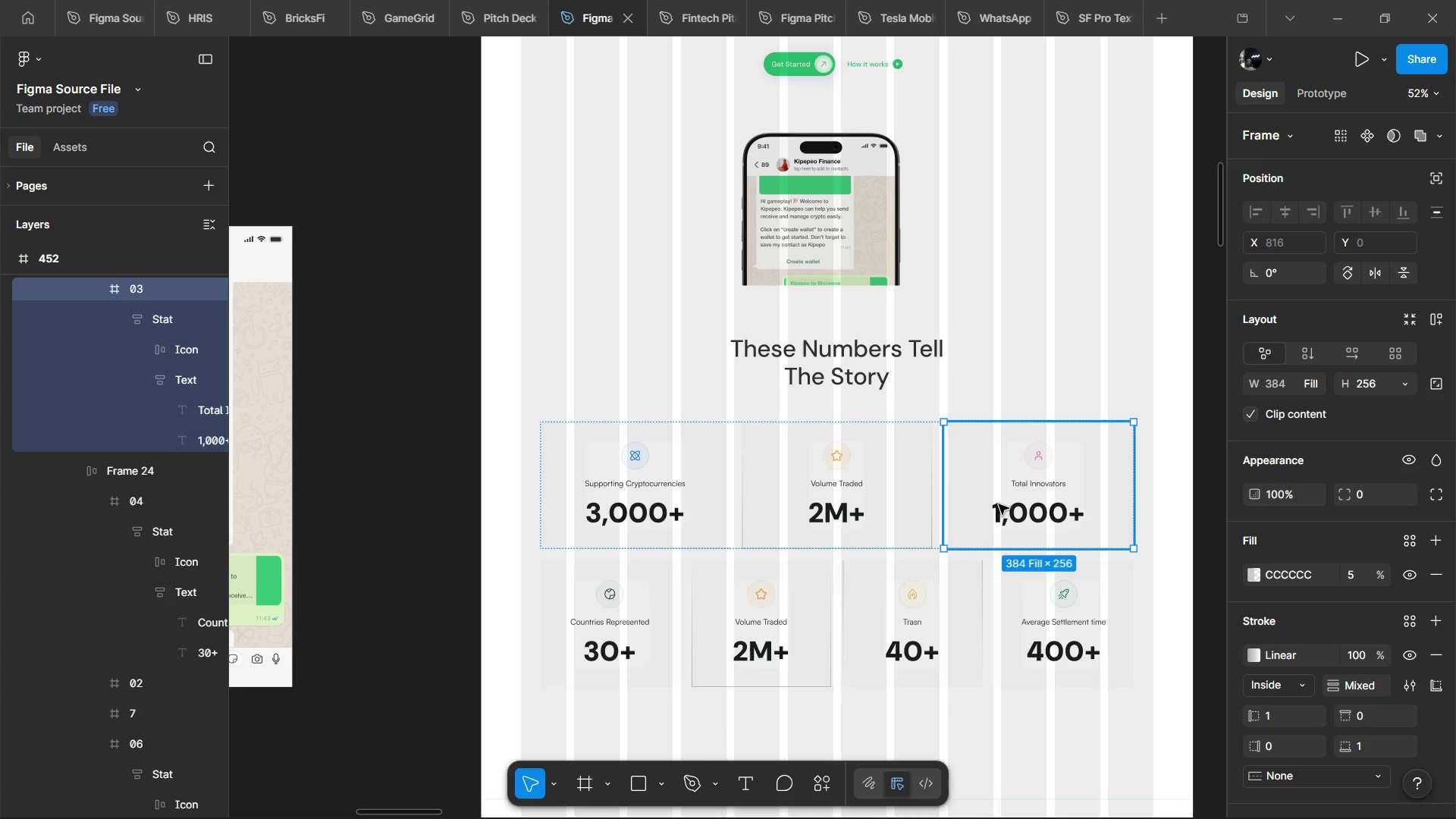 
key(Control+D)
 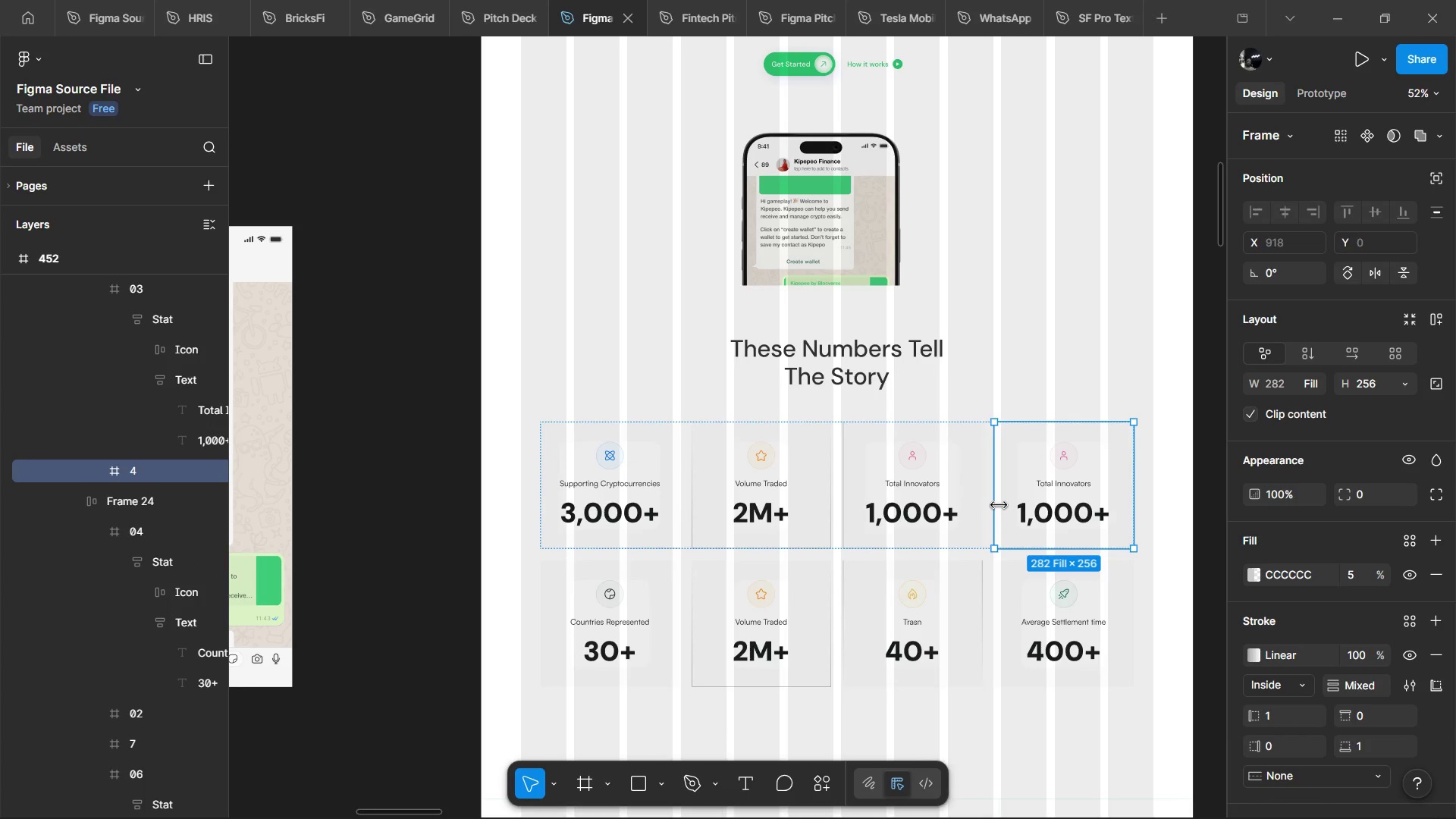 
key(Control+D)
 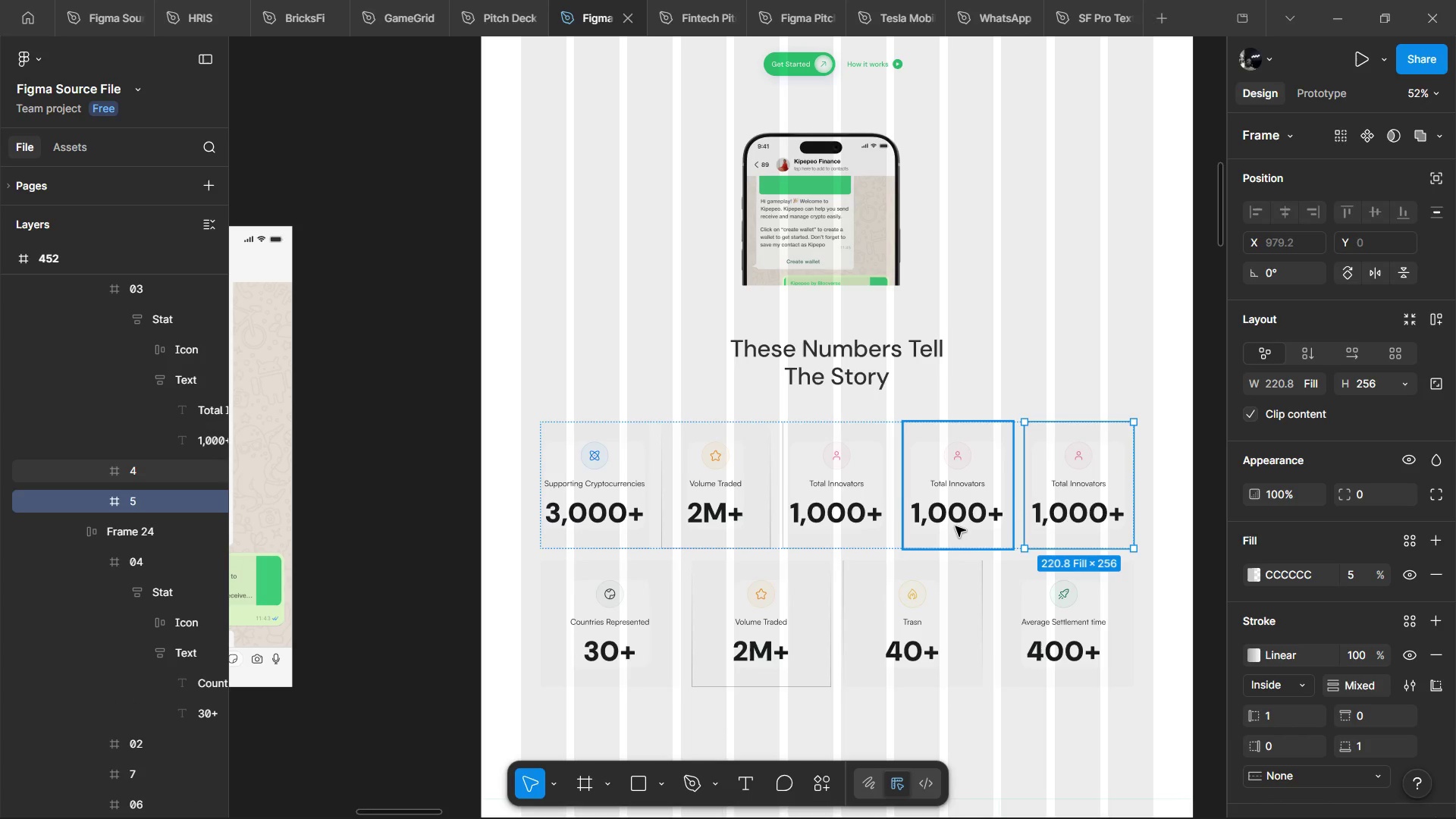 
left_click([956, 526])
 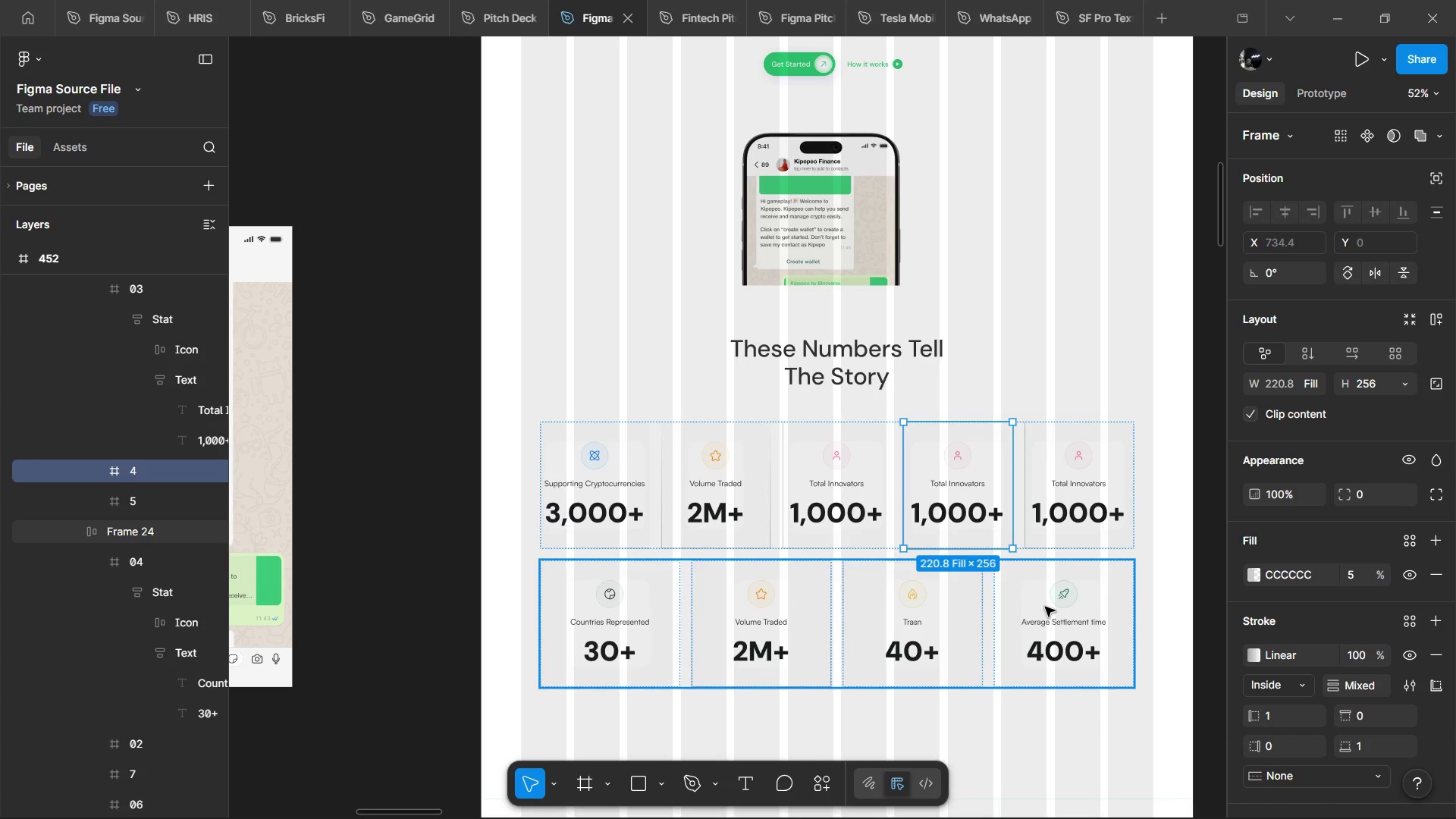 
double_click([1045, 607])
 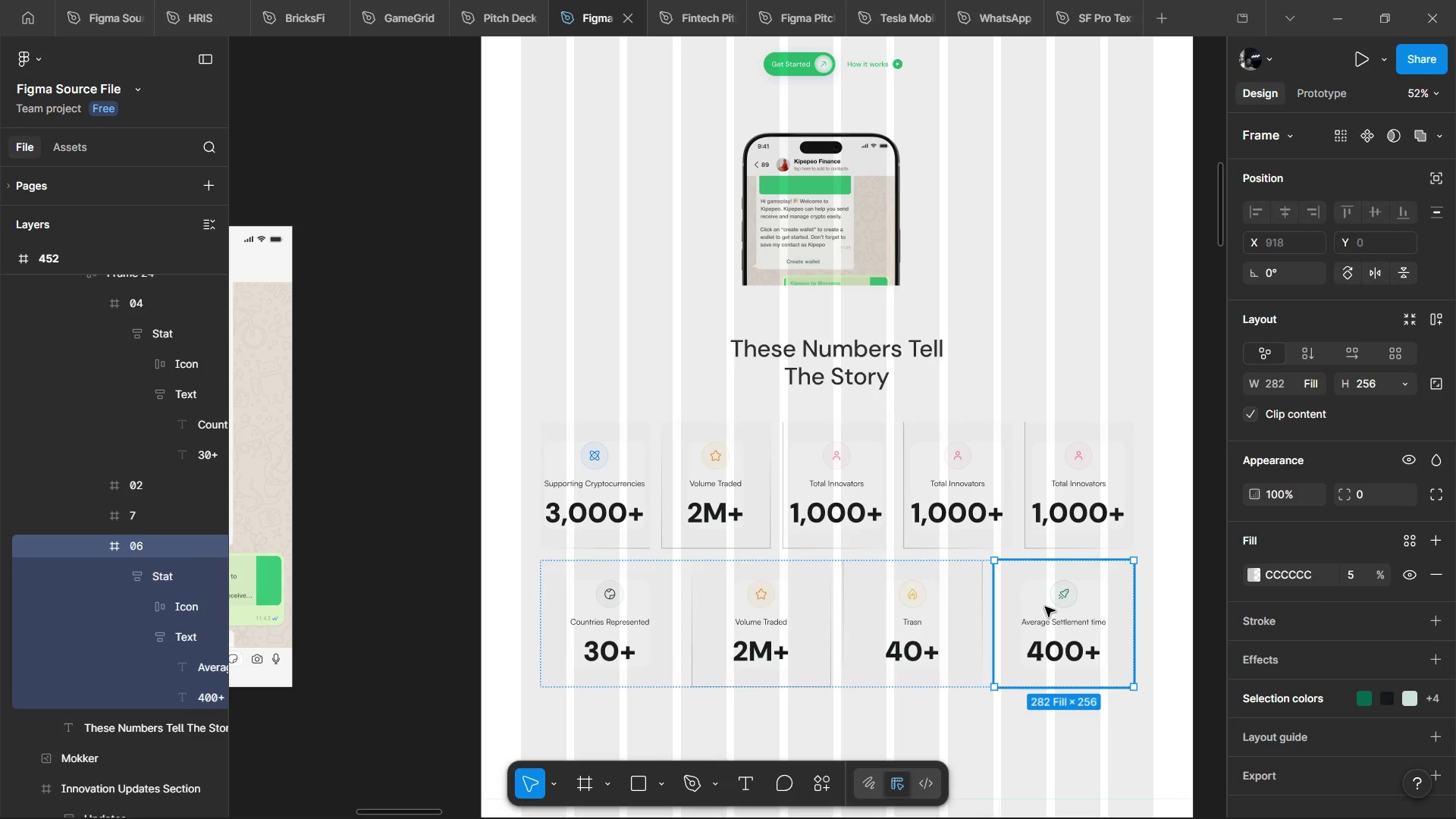 
key(Control+C)
 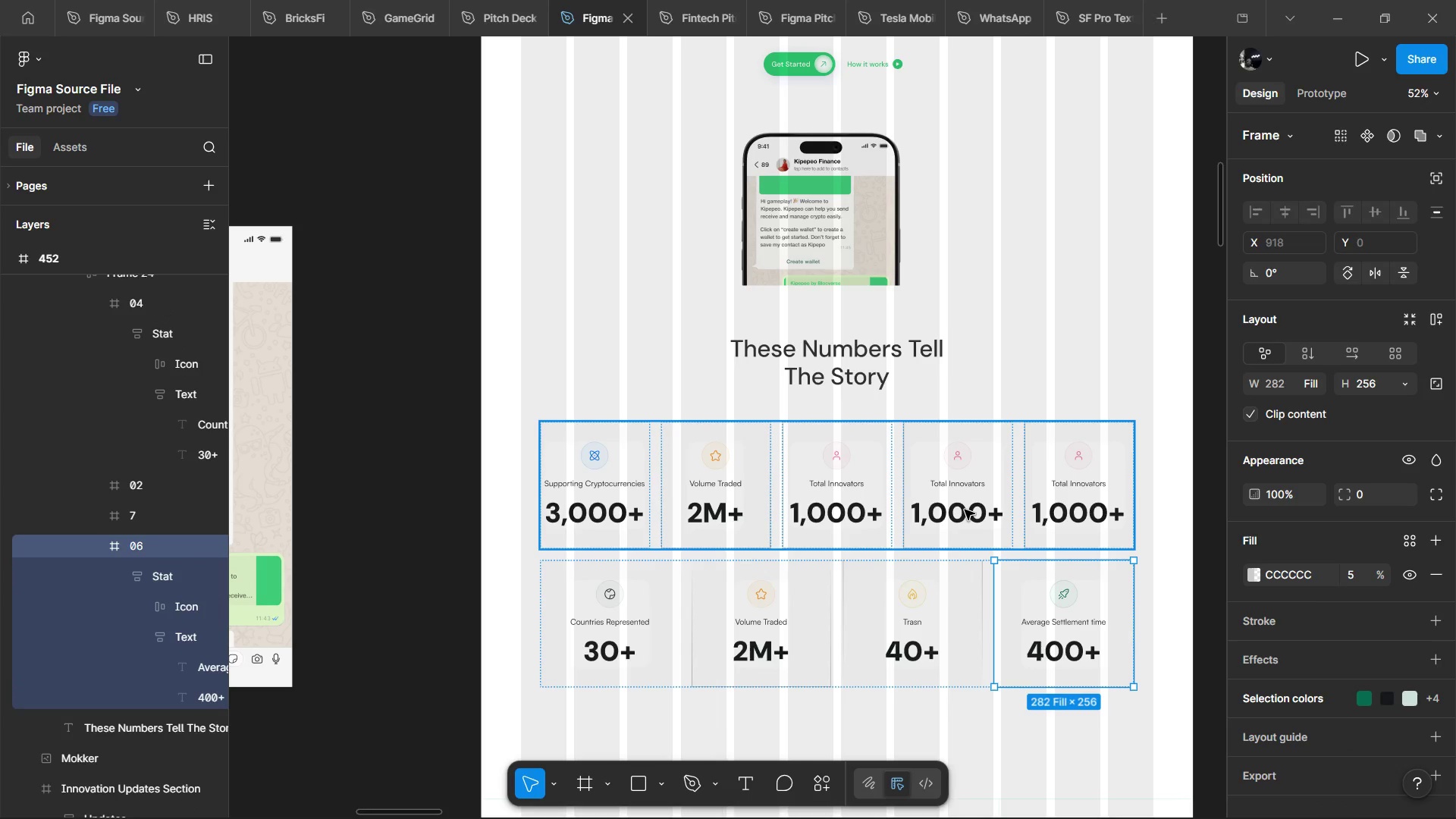 
double_click([965, 510])
 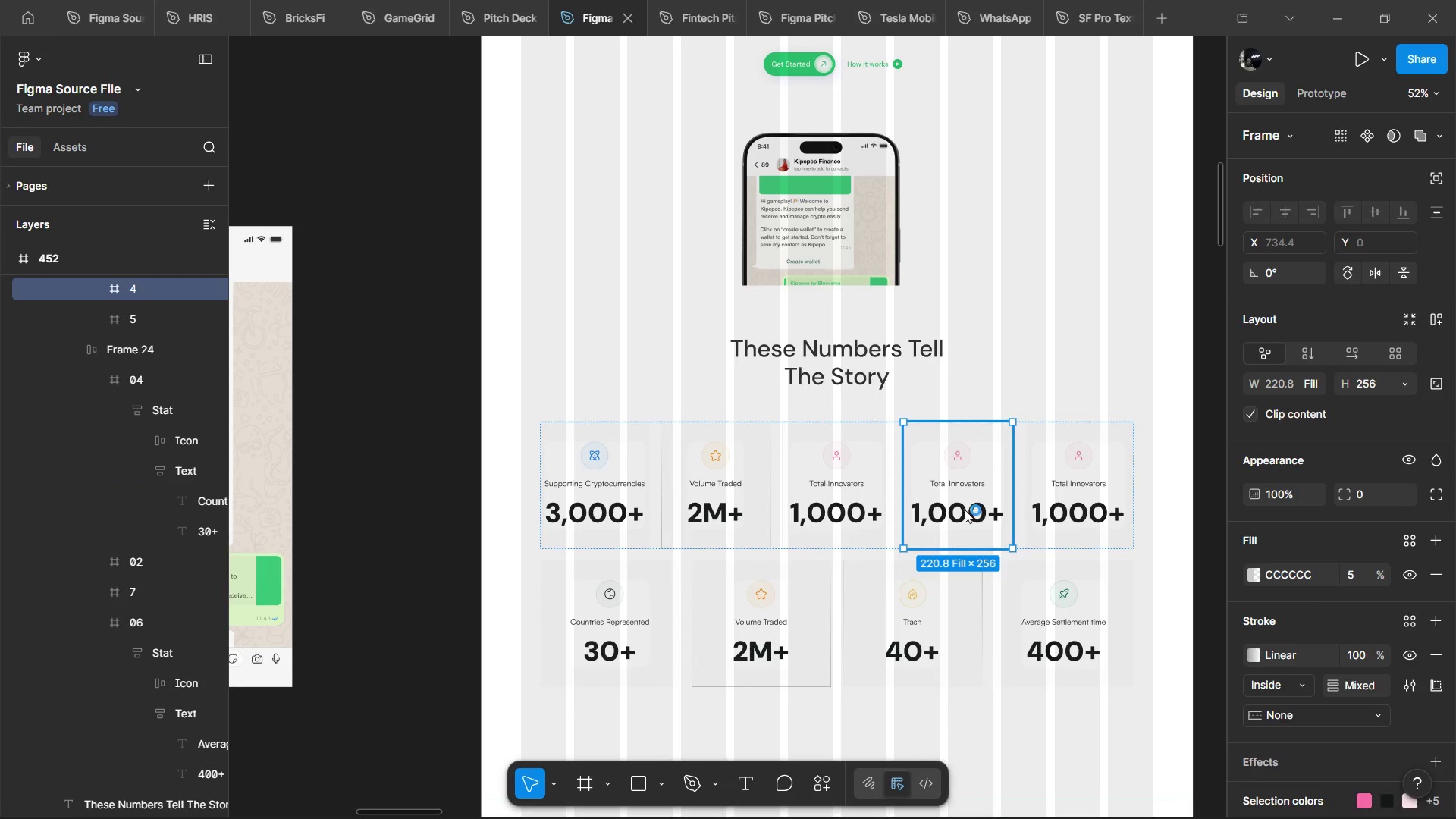 
key(Control+Shift+R)
 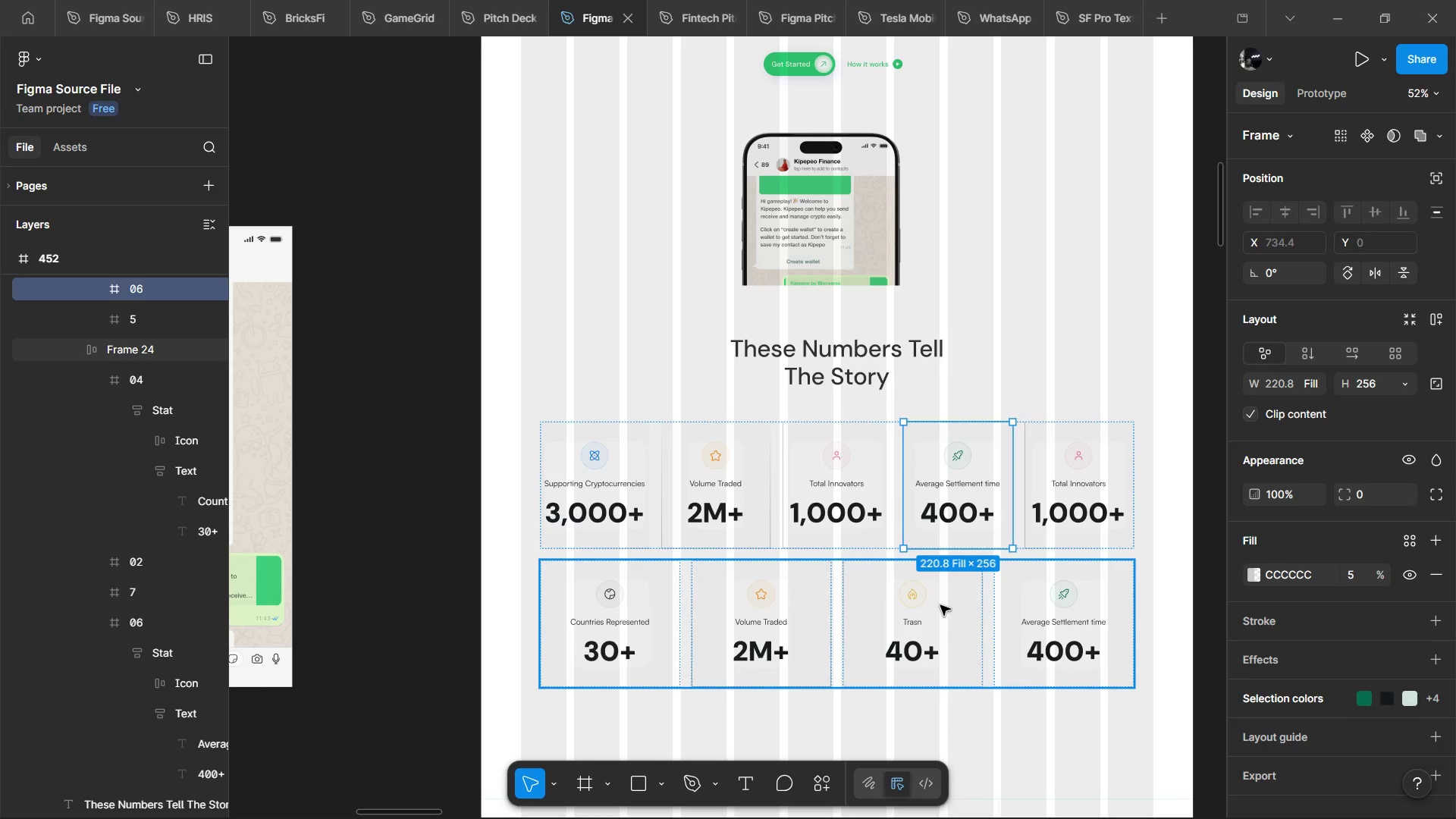 
double_click([940, 605])
 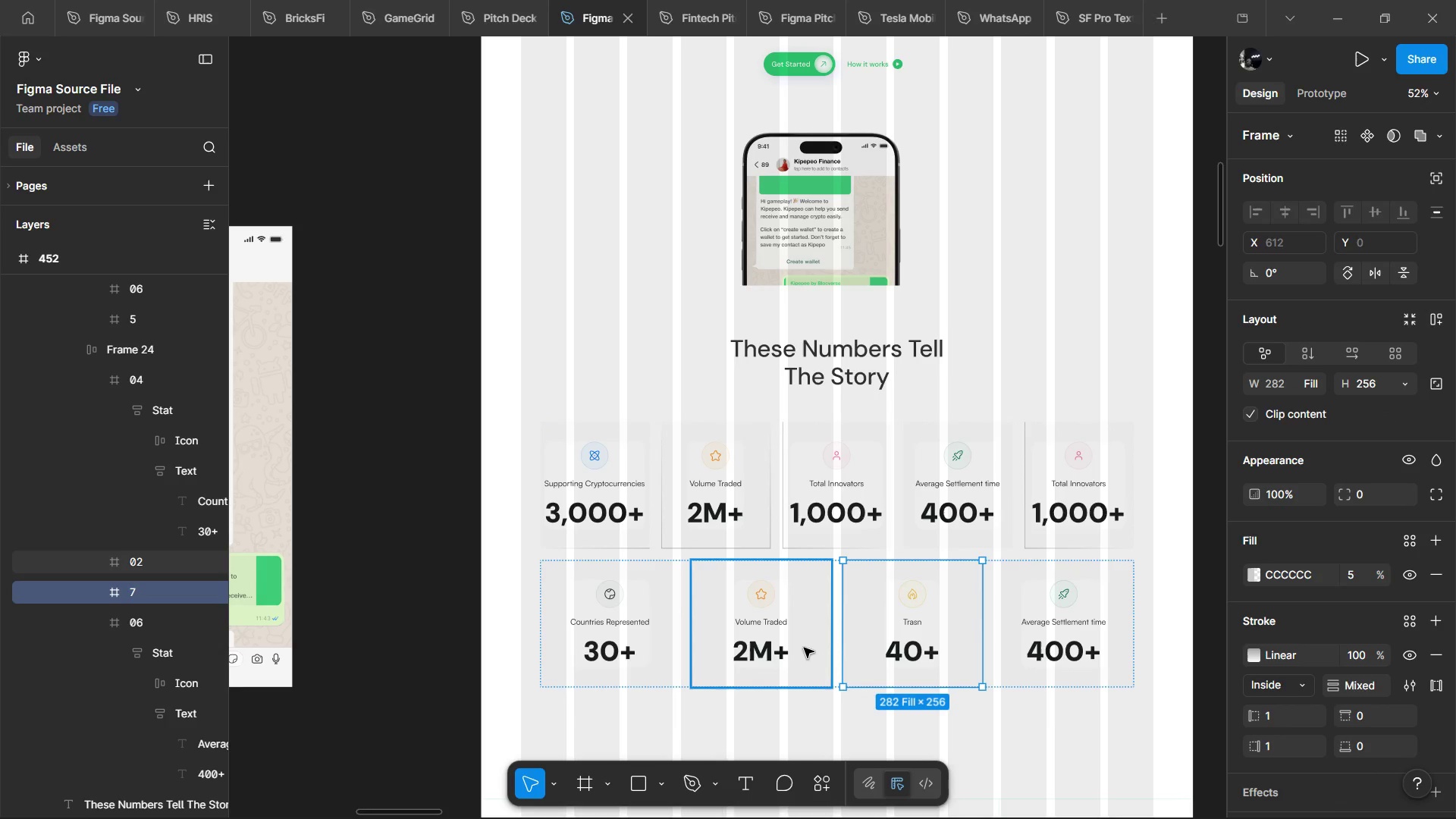 
left_click([804, 648])
 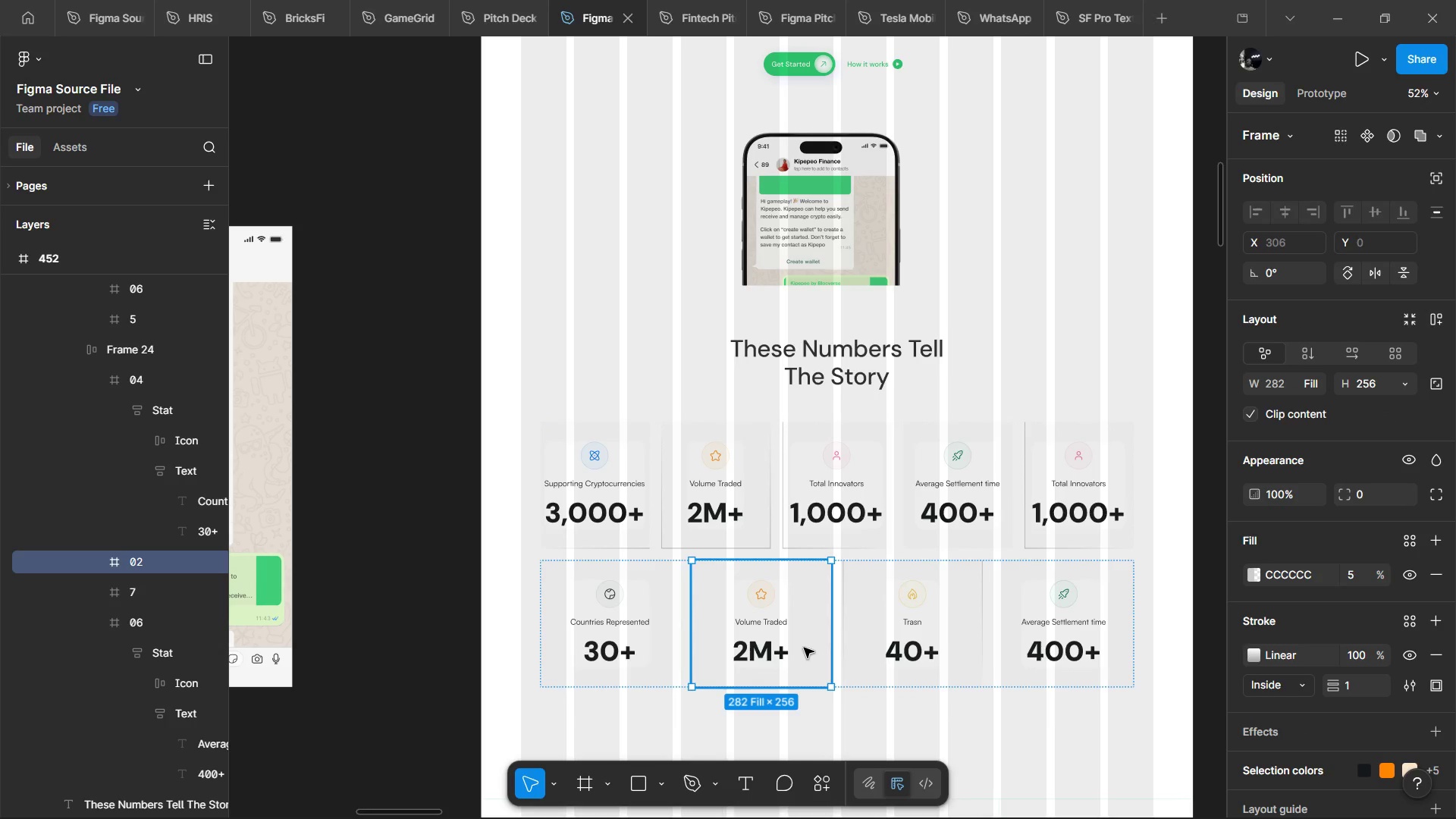 
key(Control+C)
 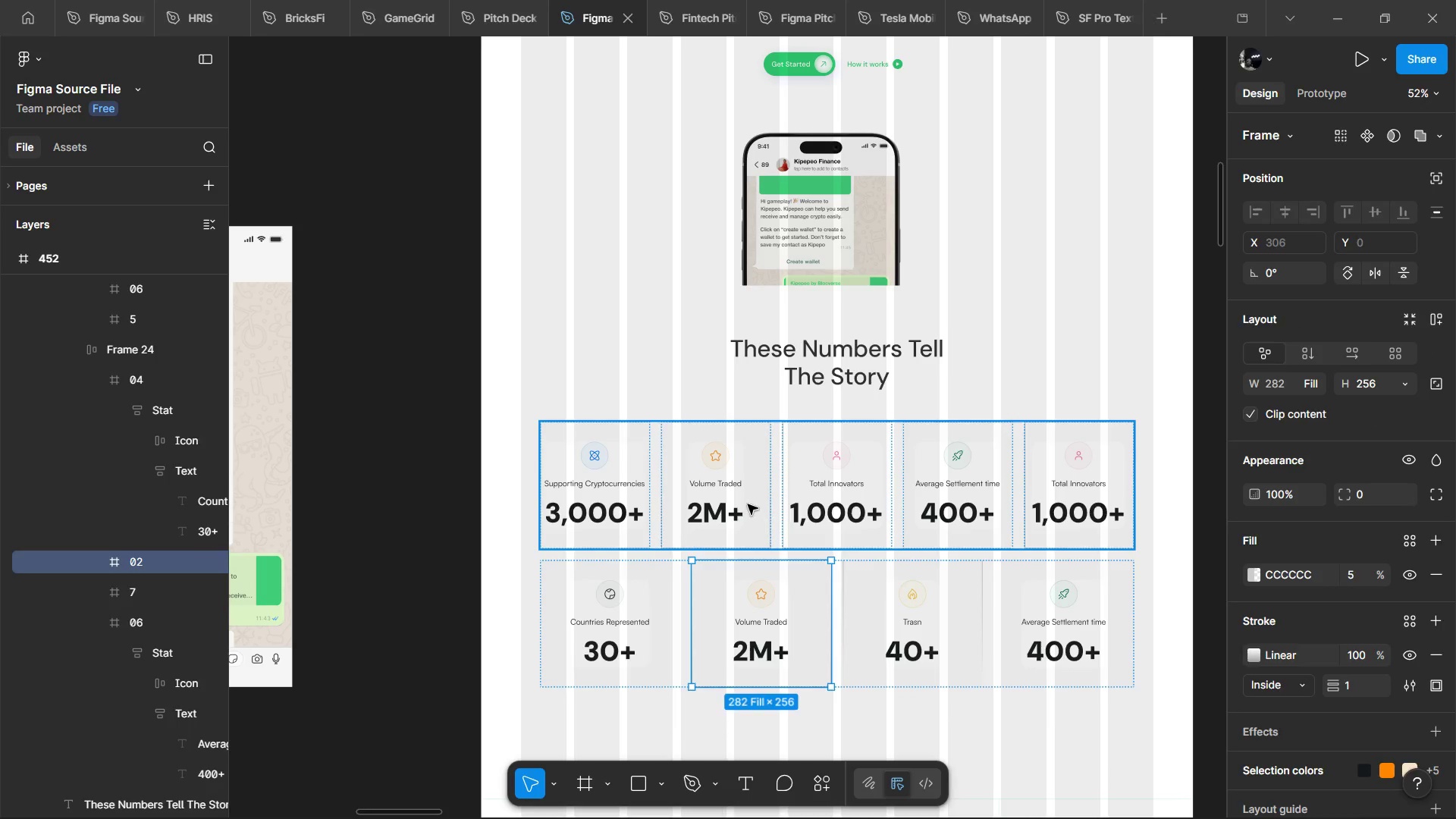 
double_click([748, 504])
 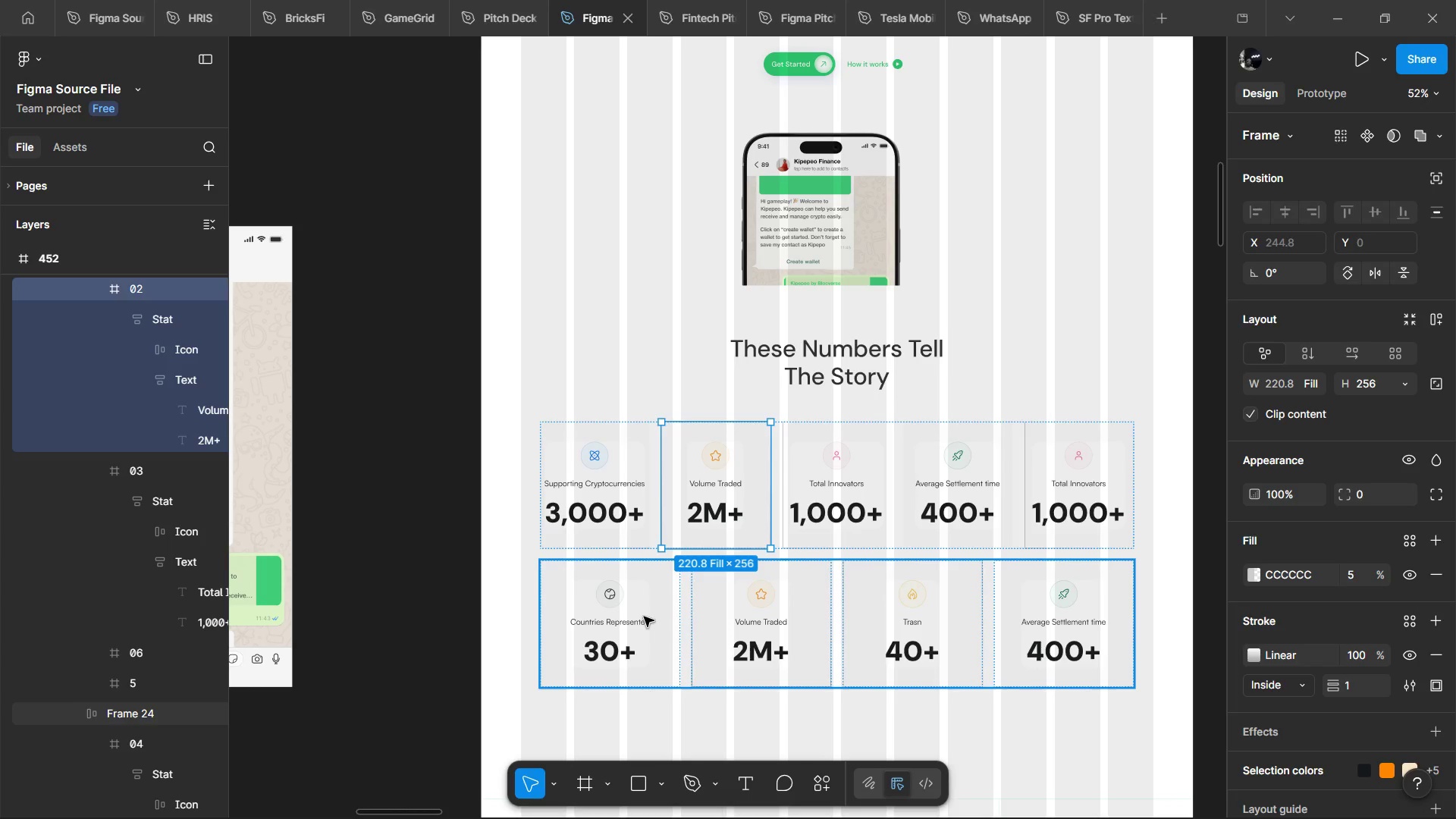 
double_click([644, 617])
 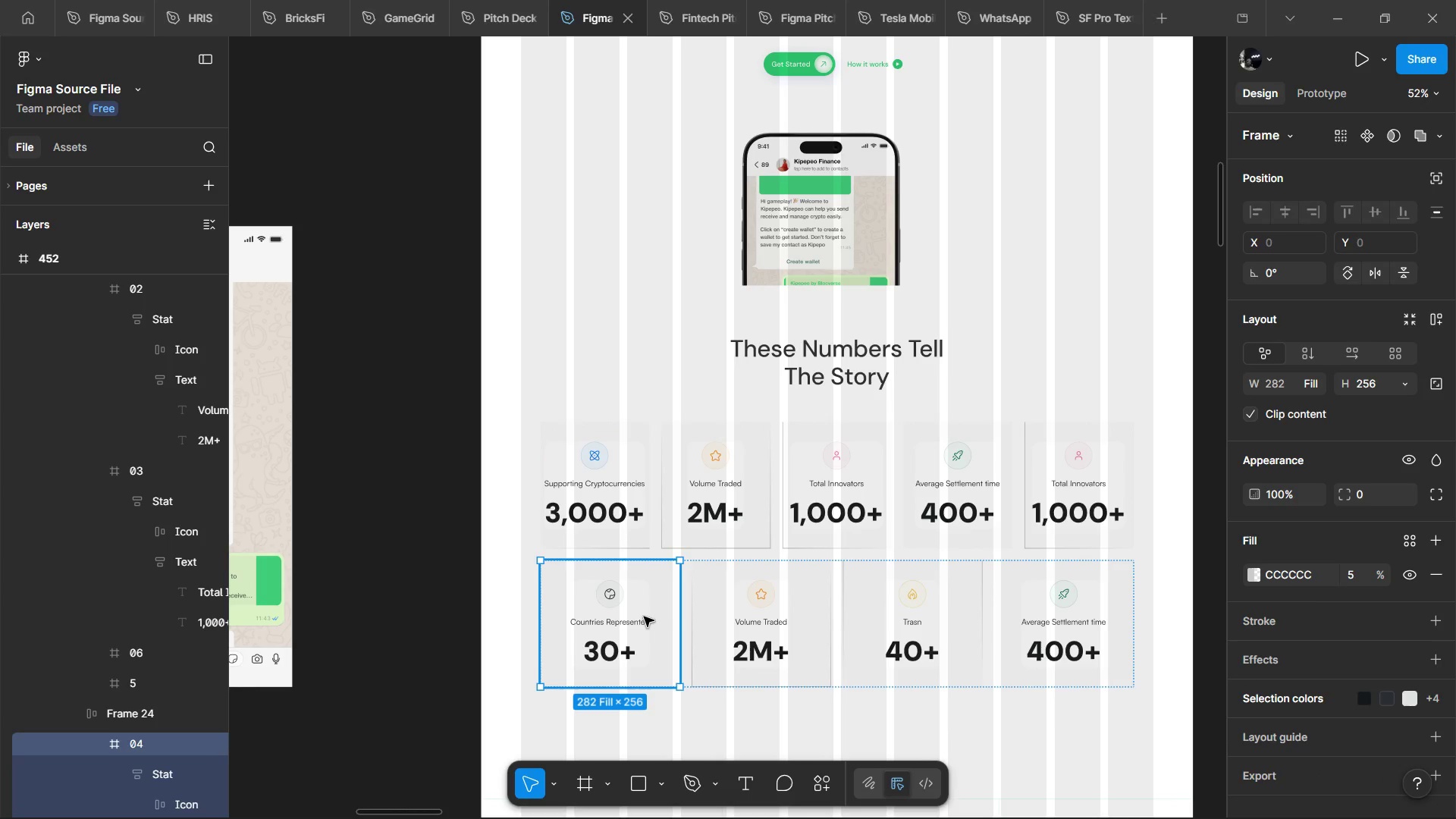 
key(Control+C)
 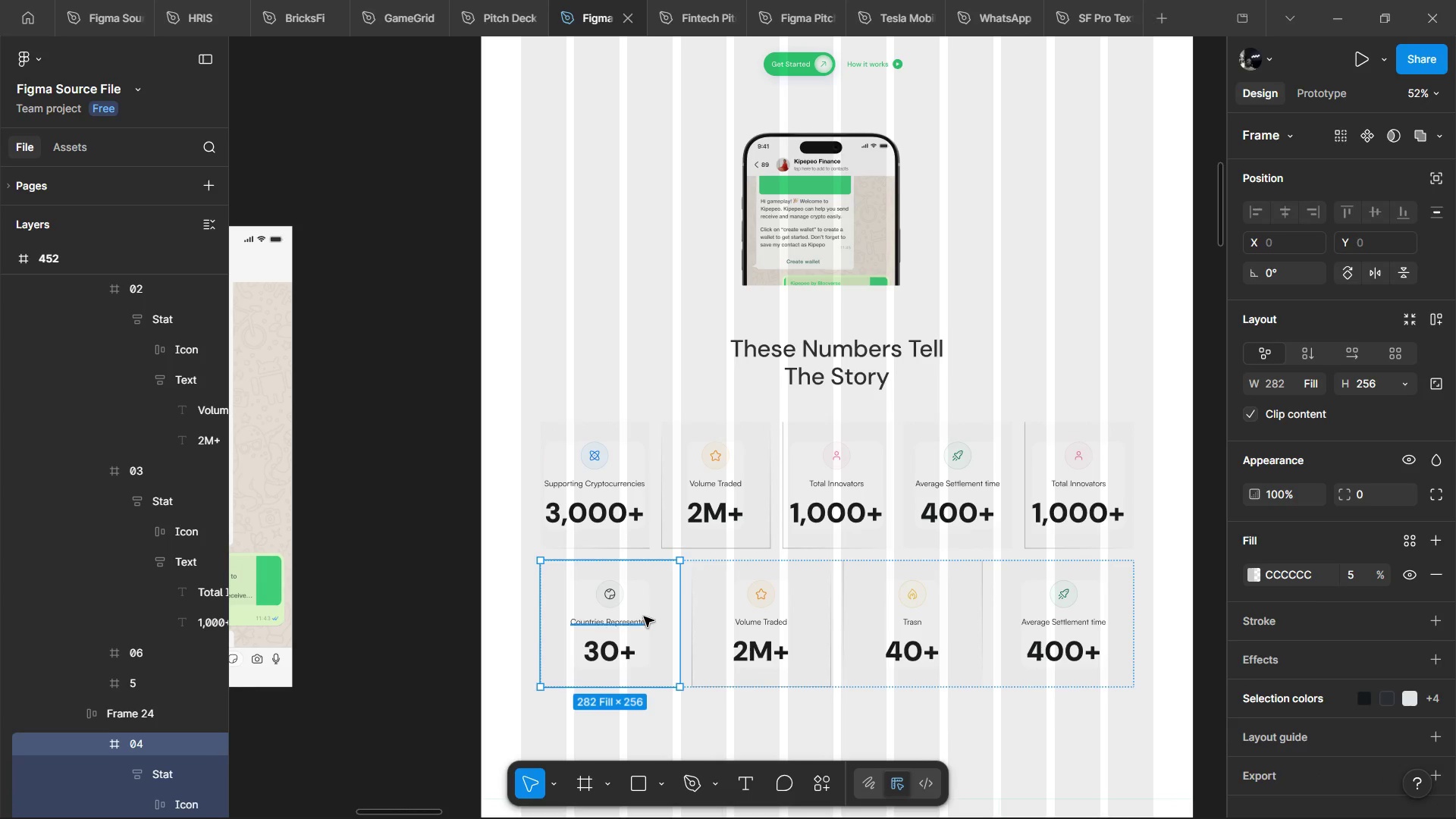 
key(Control+C)
 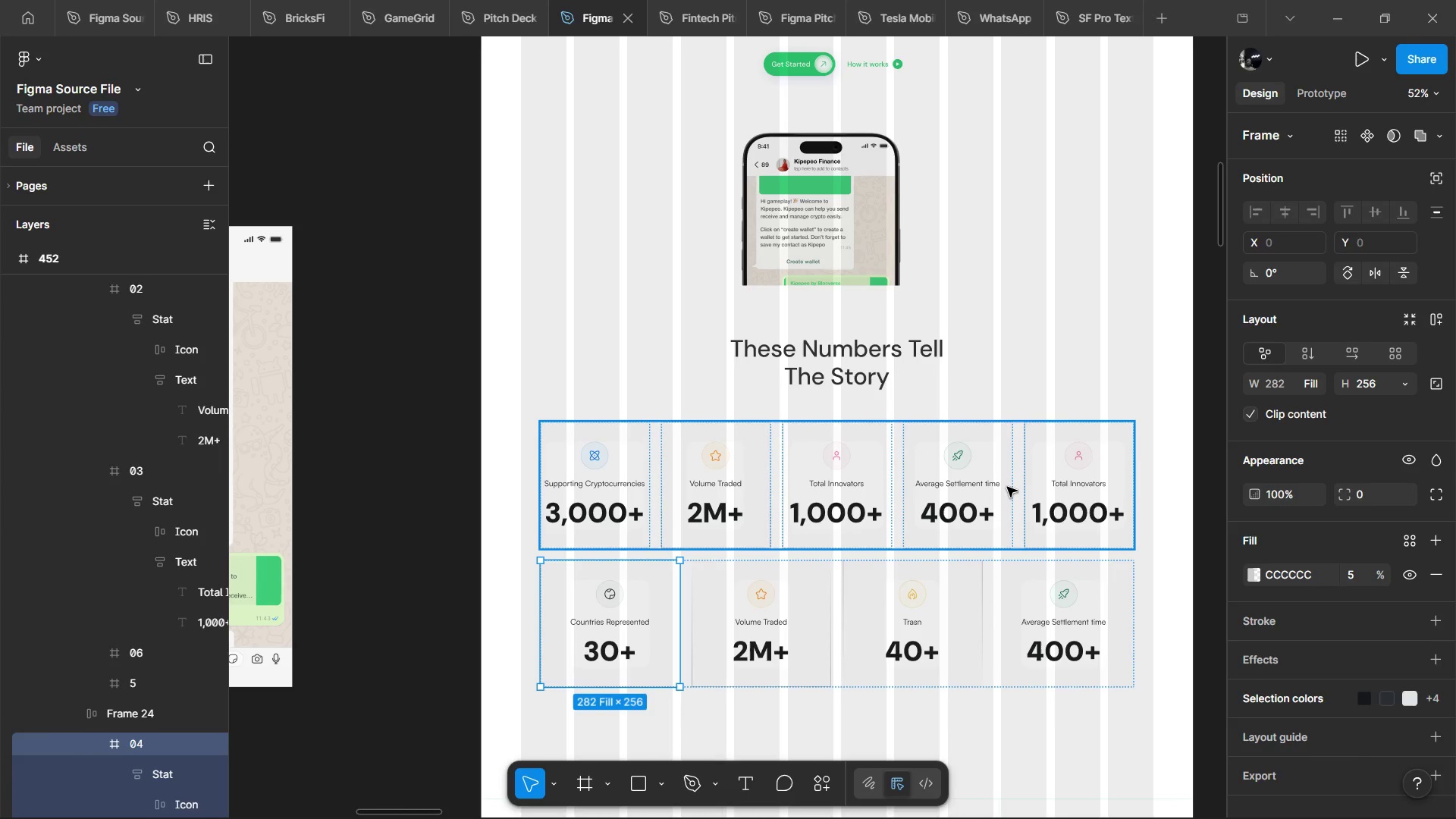 
double_click([1007, 487])
 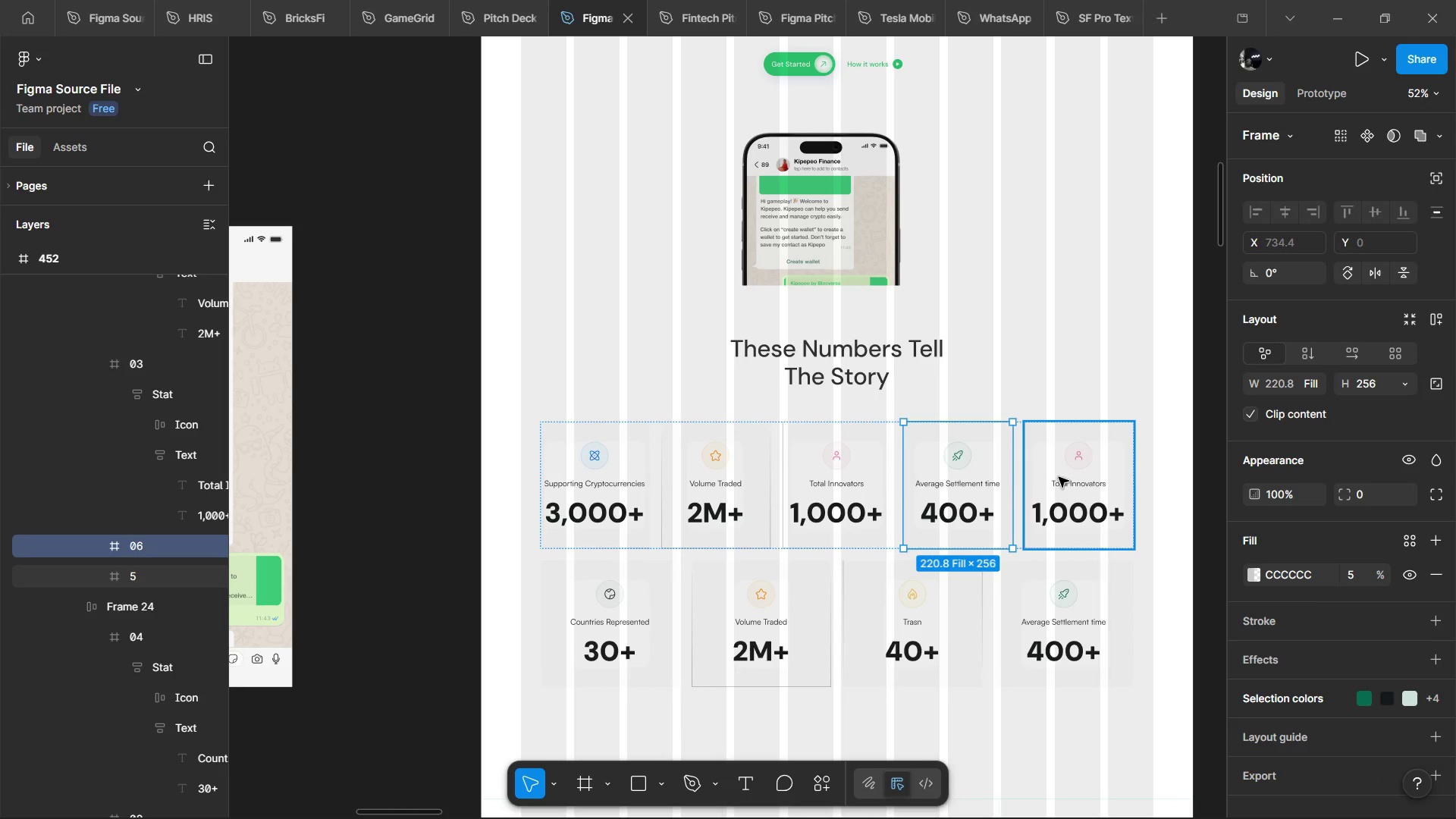 
left_click([1059, 477])
 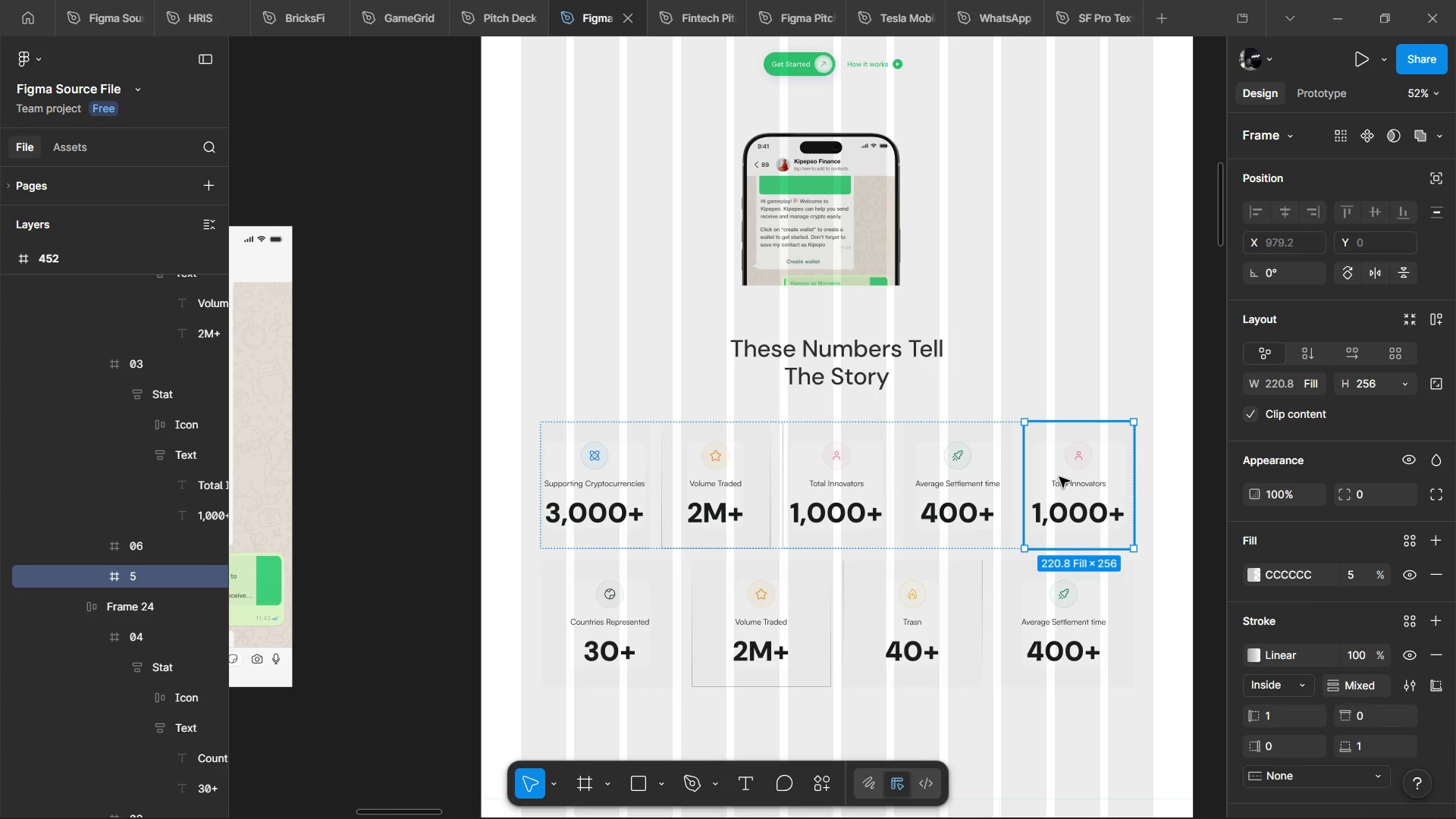 
key(Control+Shift+R)
 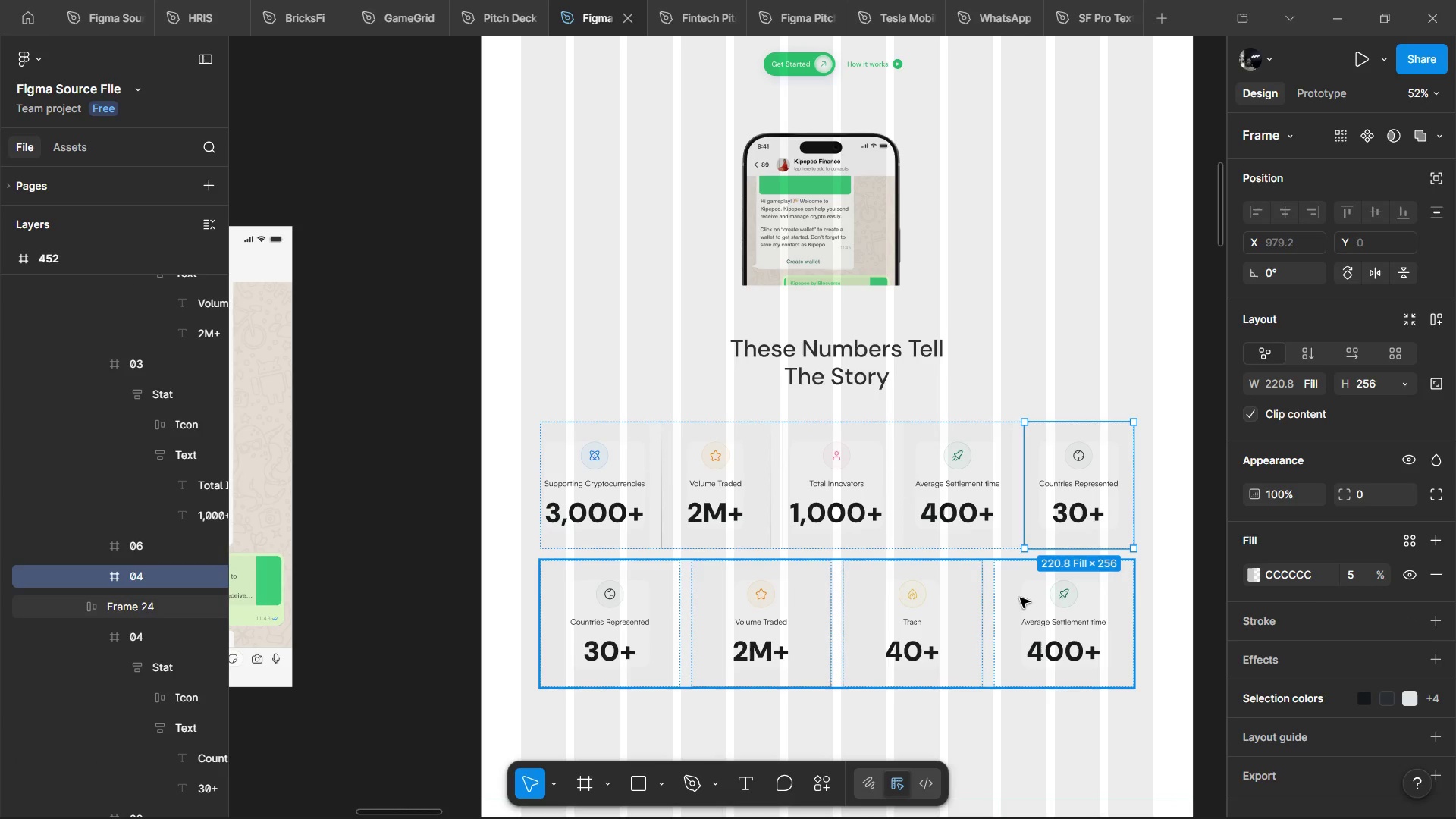 
left_click([1020, 598])
 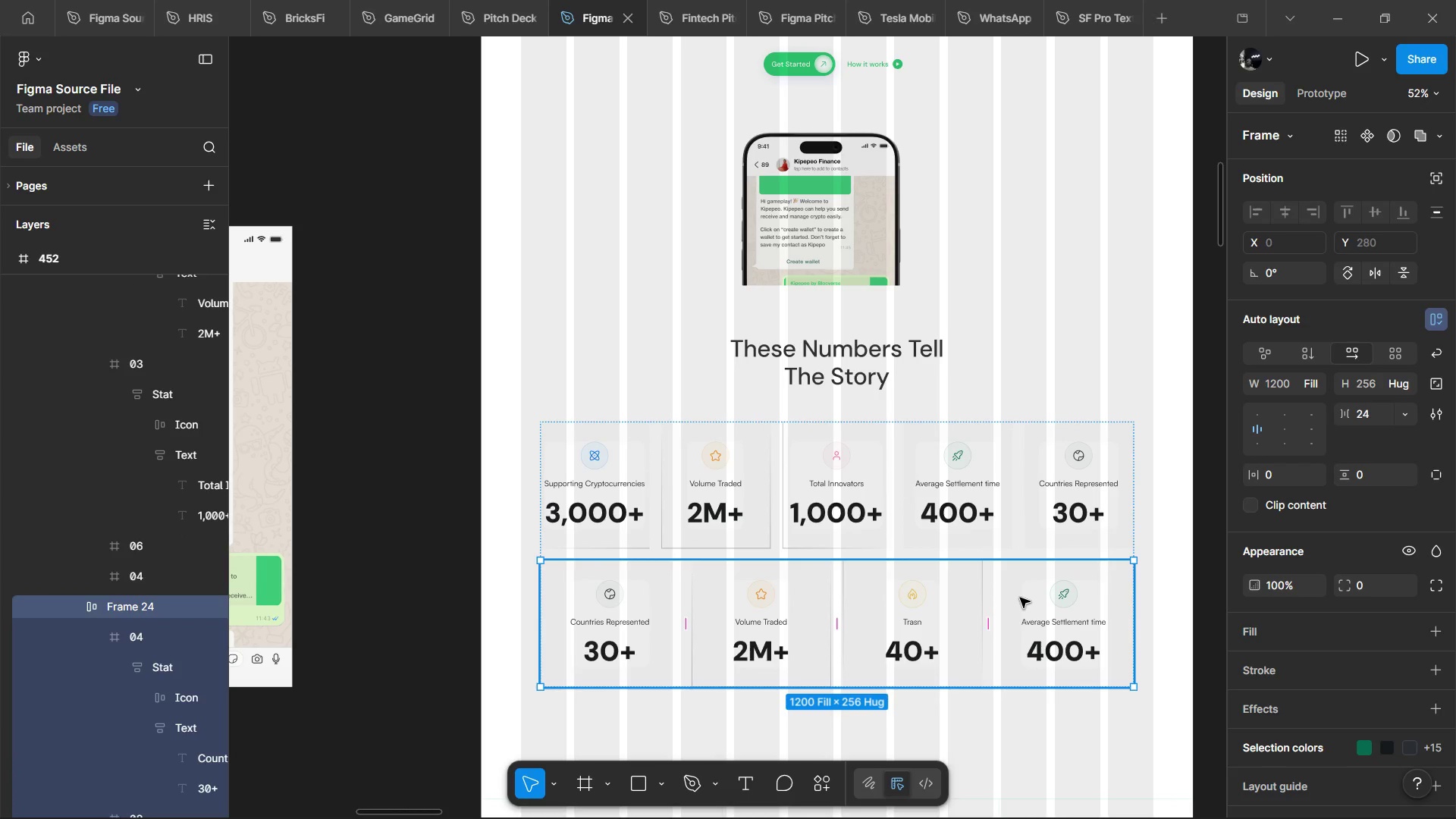 
key(Backspace)
 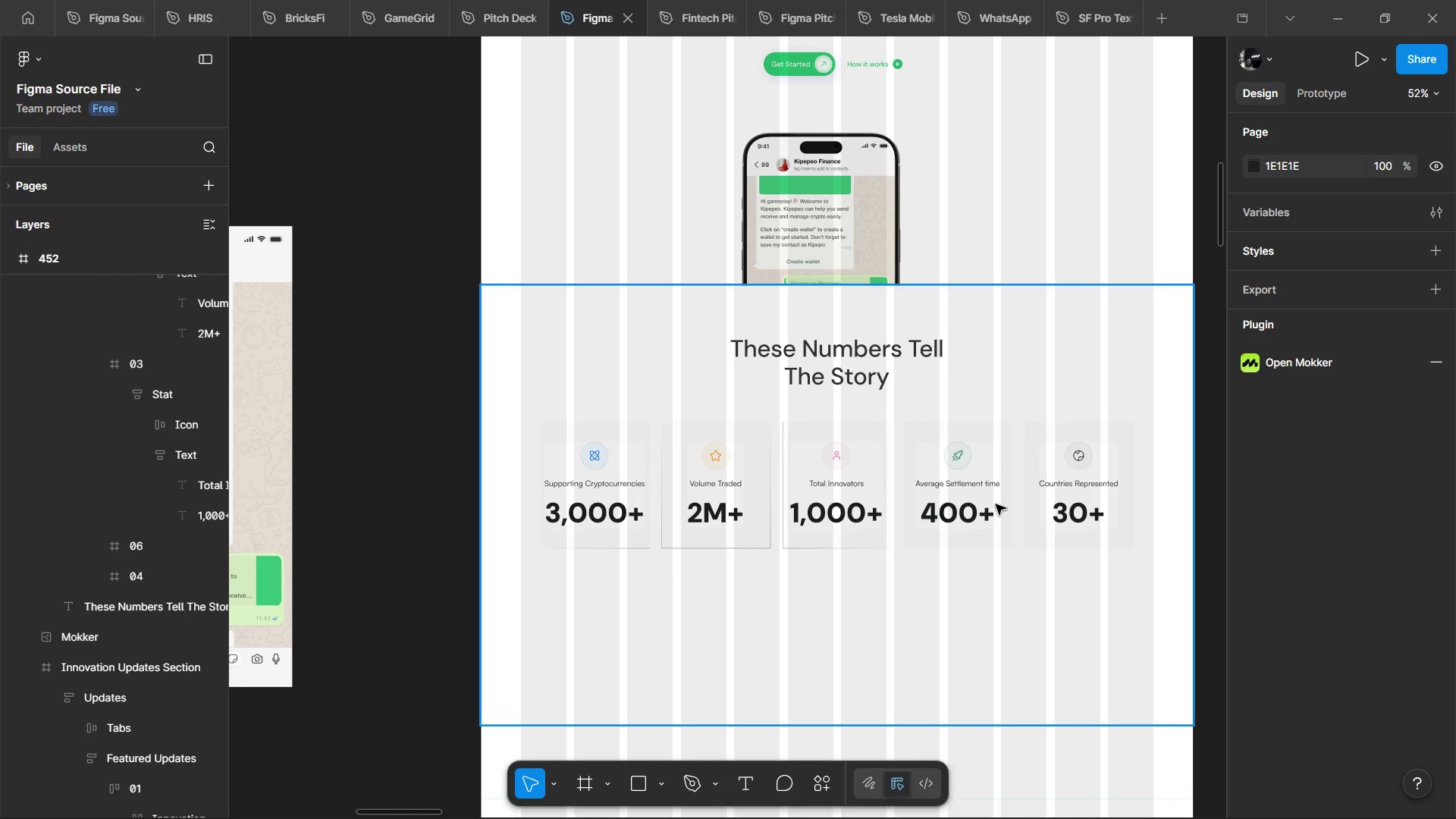 
key(Control+ControlLeft)
 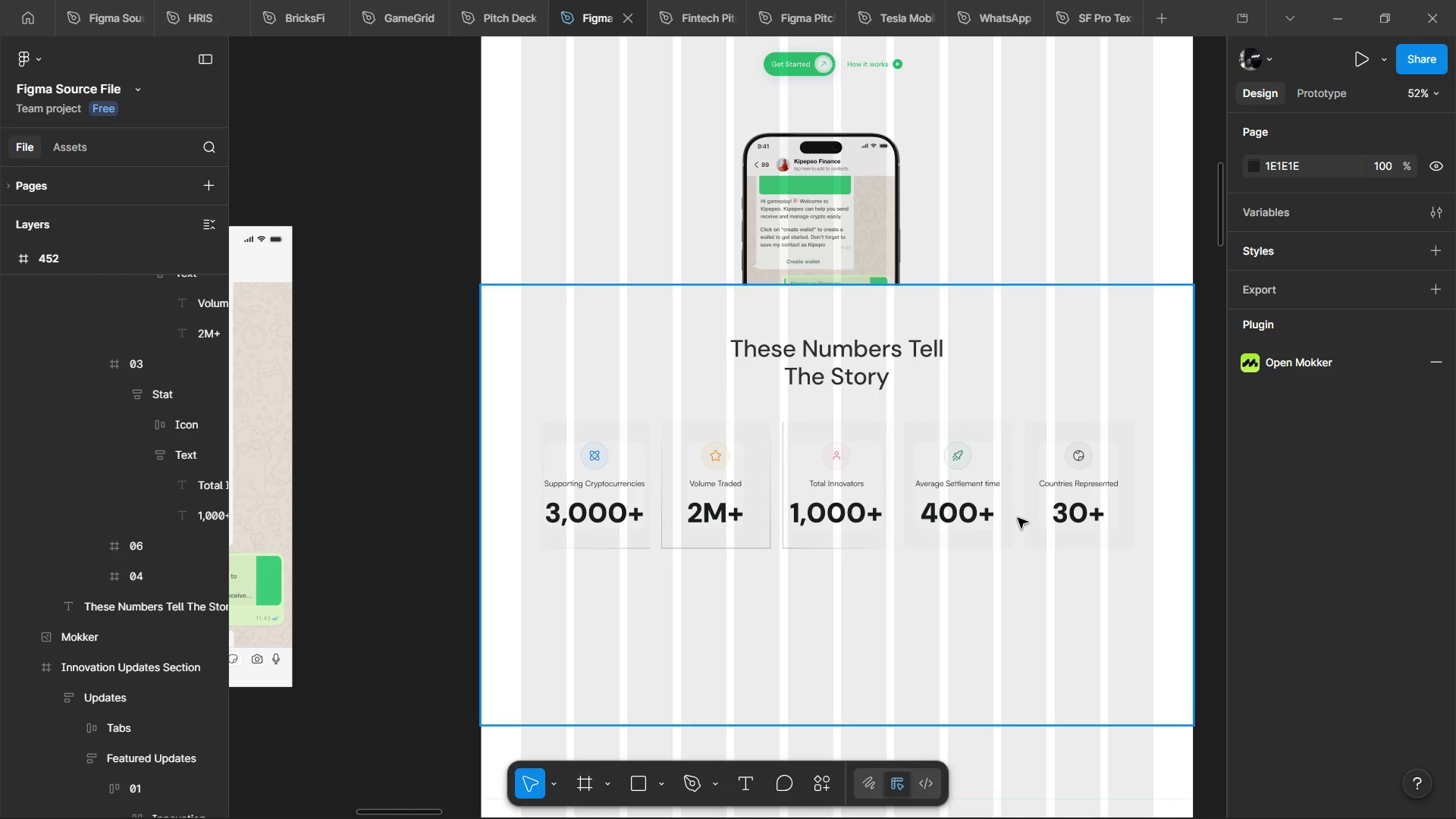 
double_click([1018, 518])
 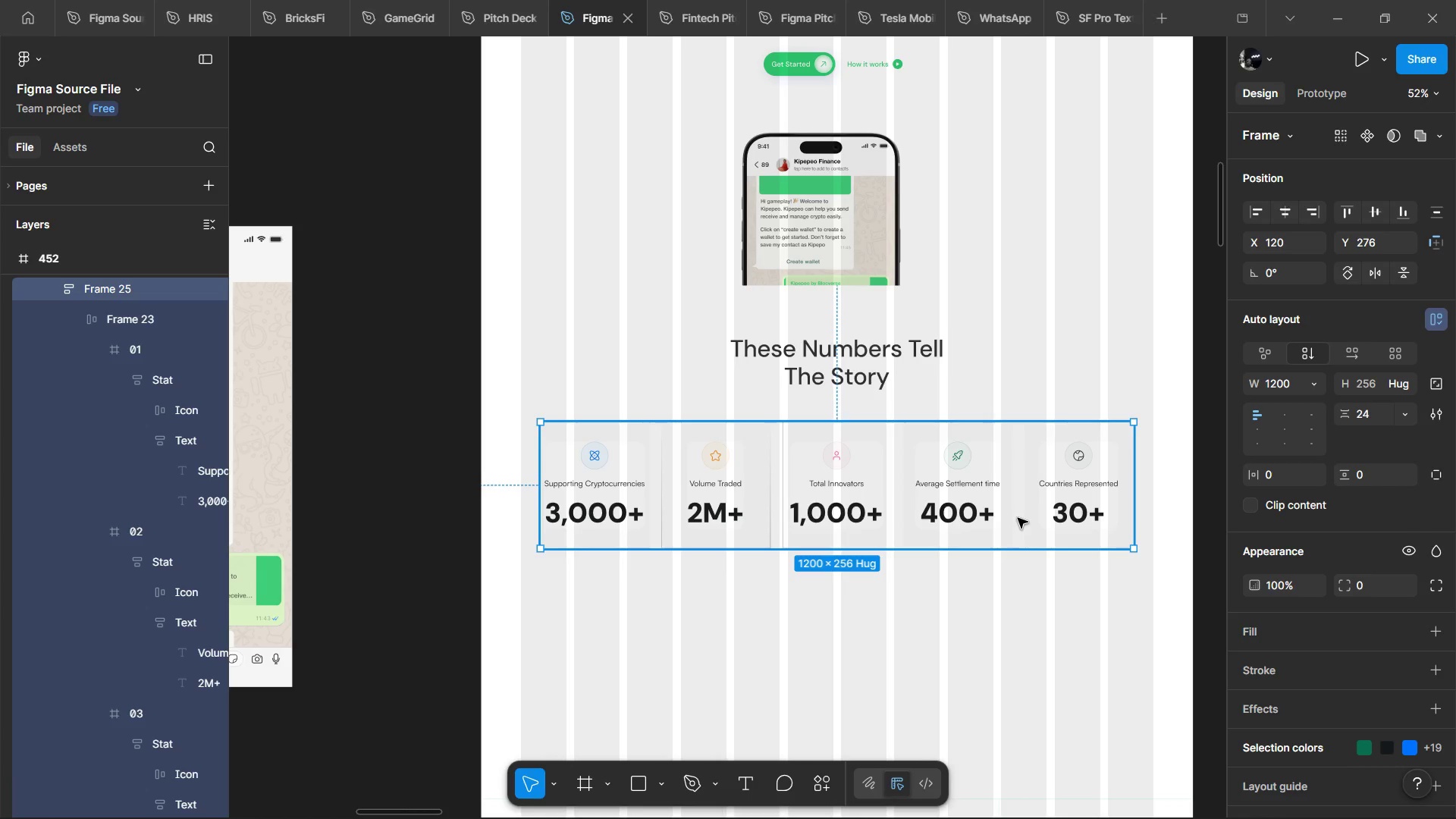 
key(Control+Backspace)
 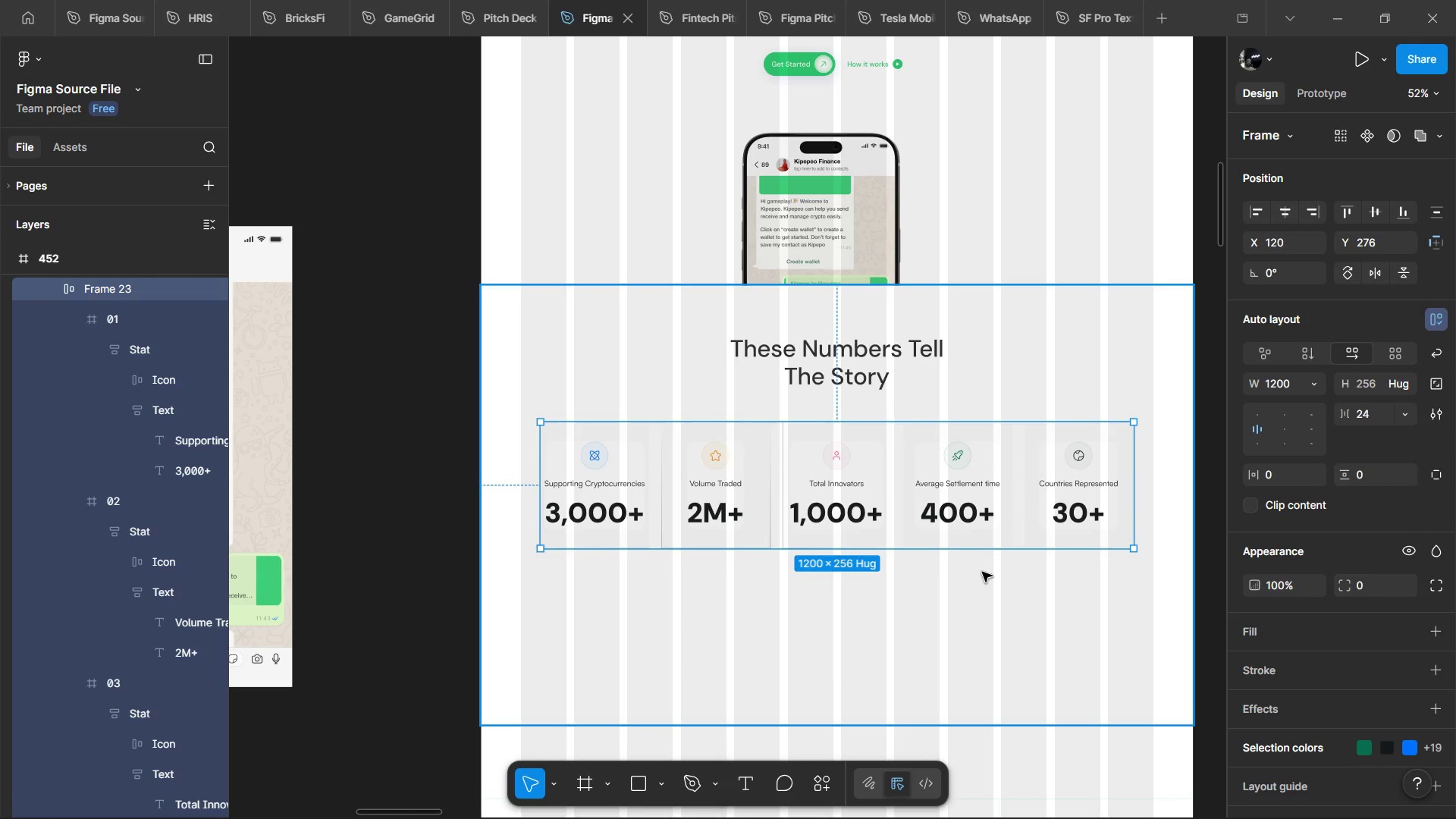 
wait(5.39)
 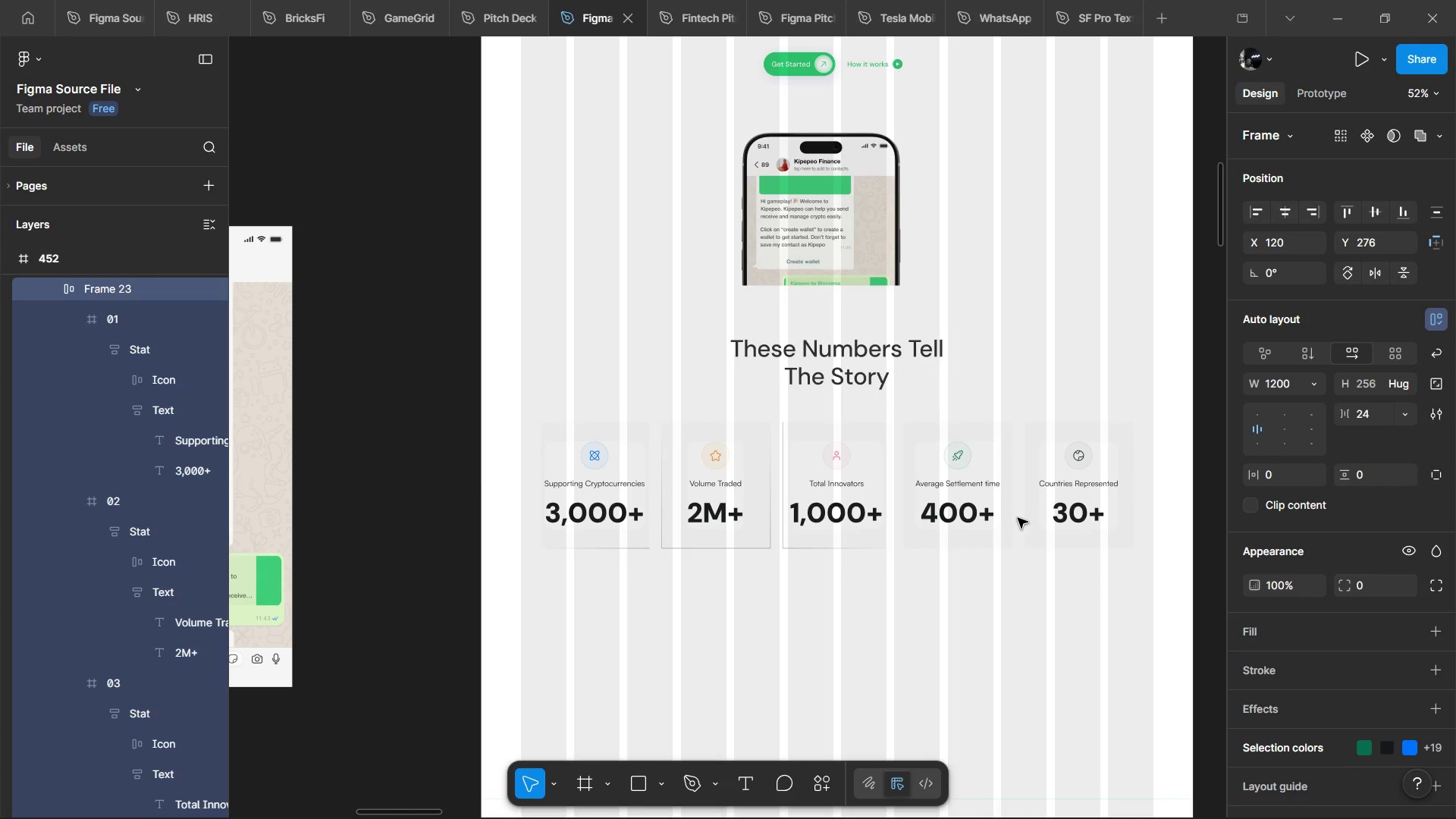 
scroll: coordinate [967, 620], scroll_direction: up, amount: 4.0
 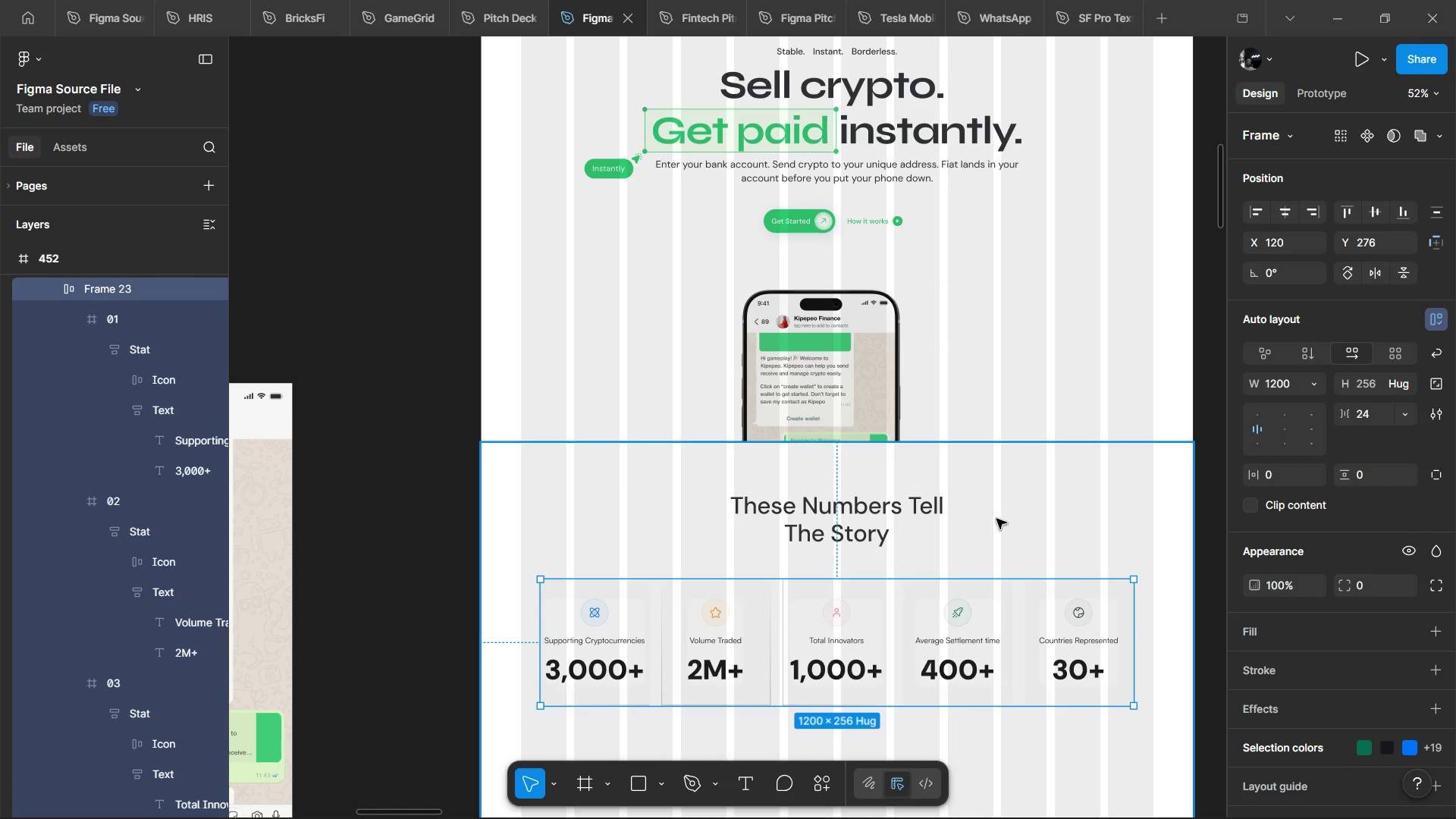 
left_click([997, 518])
 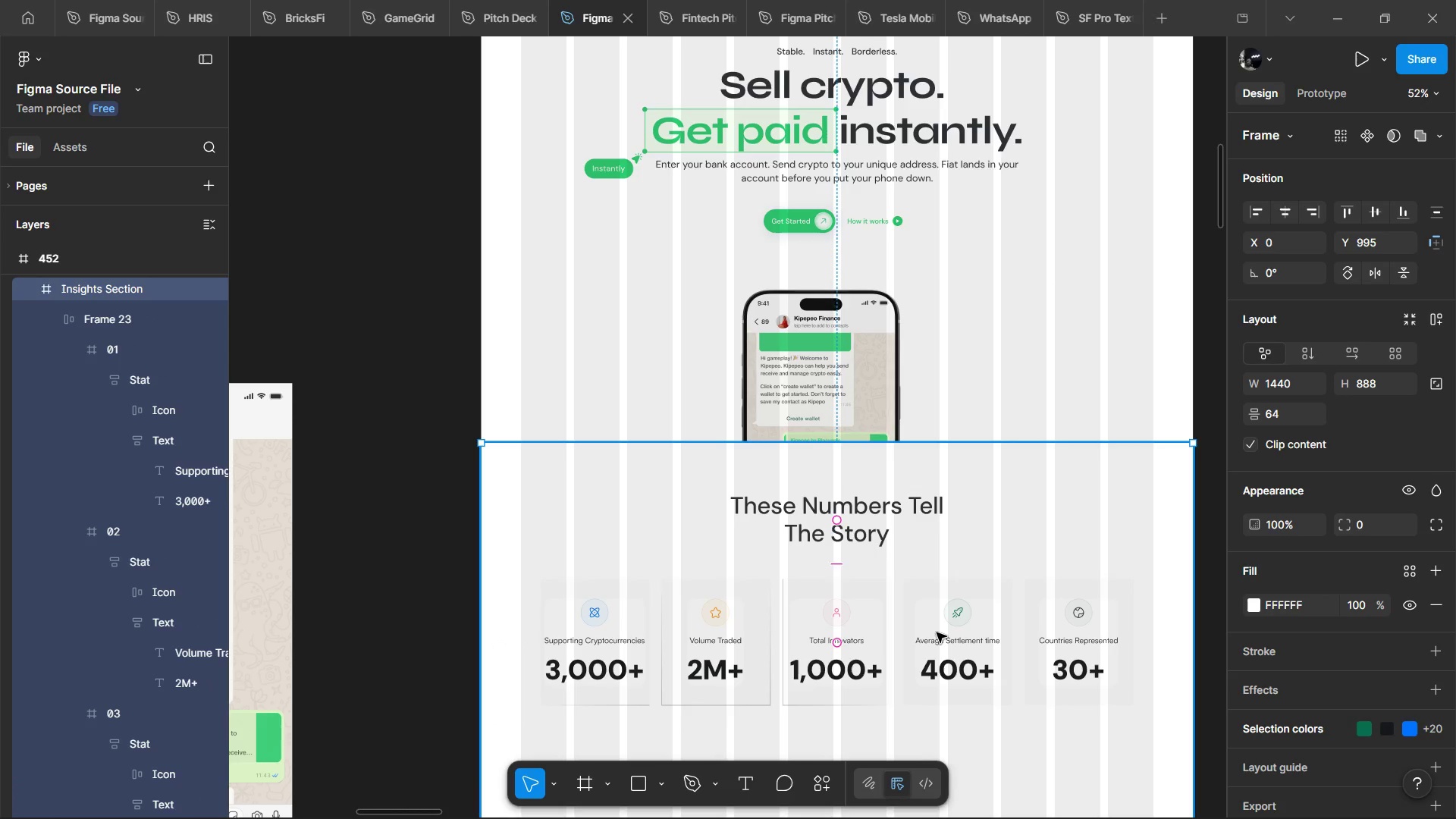 
double_click([937, 632])
 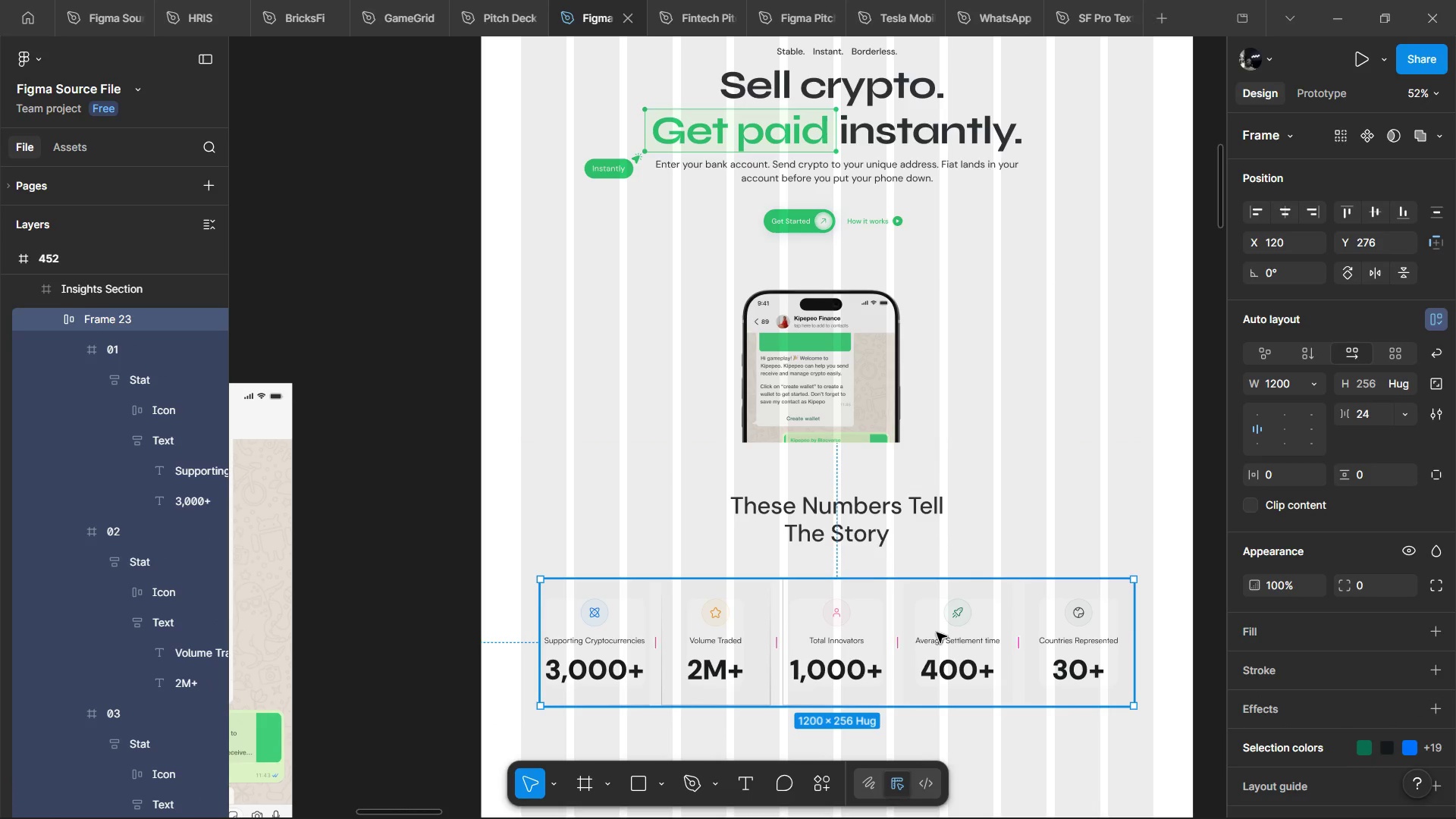 
left_click([937, 632])
 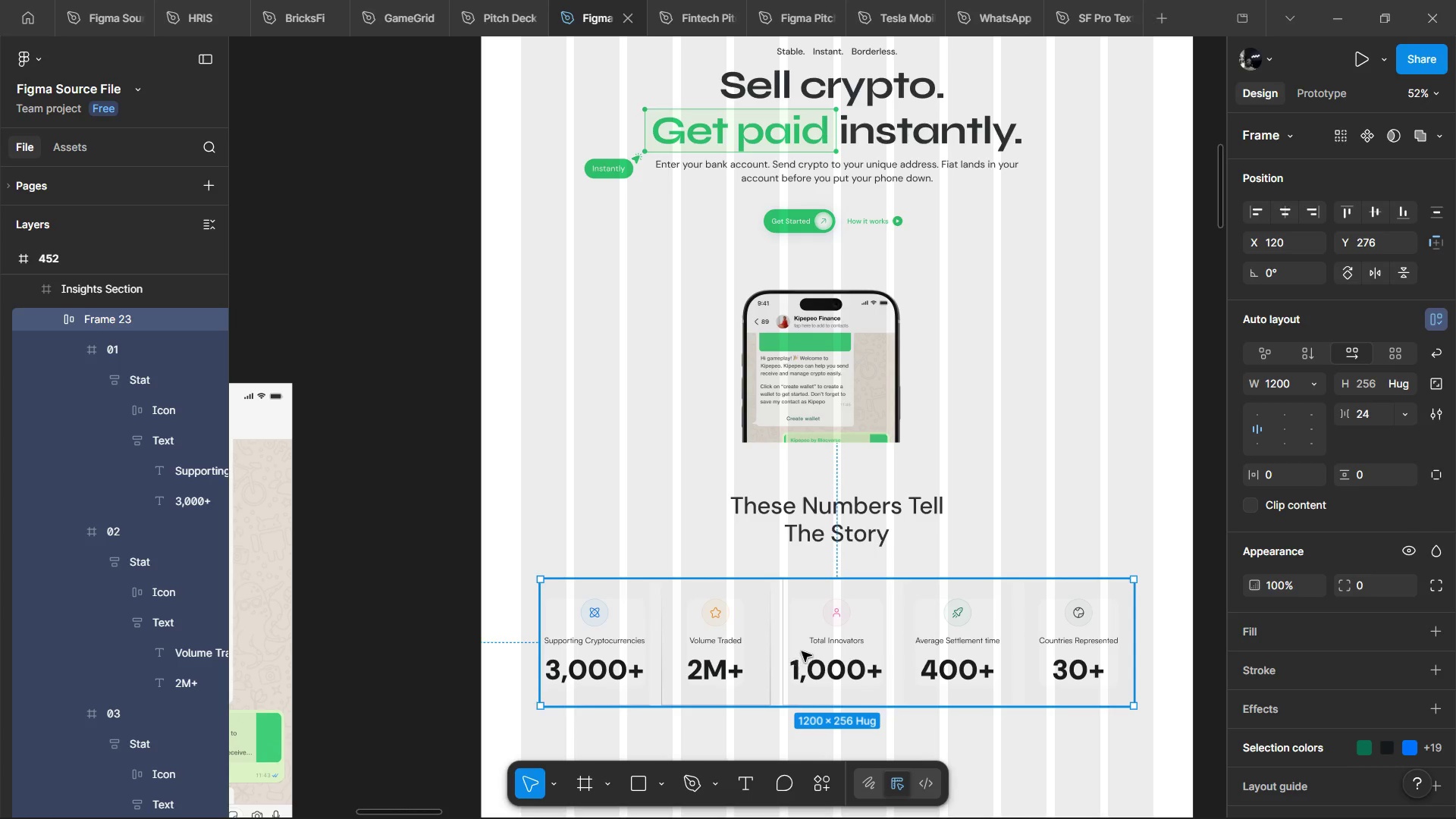 
key(Enter)
 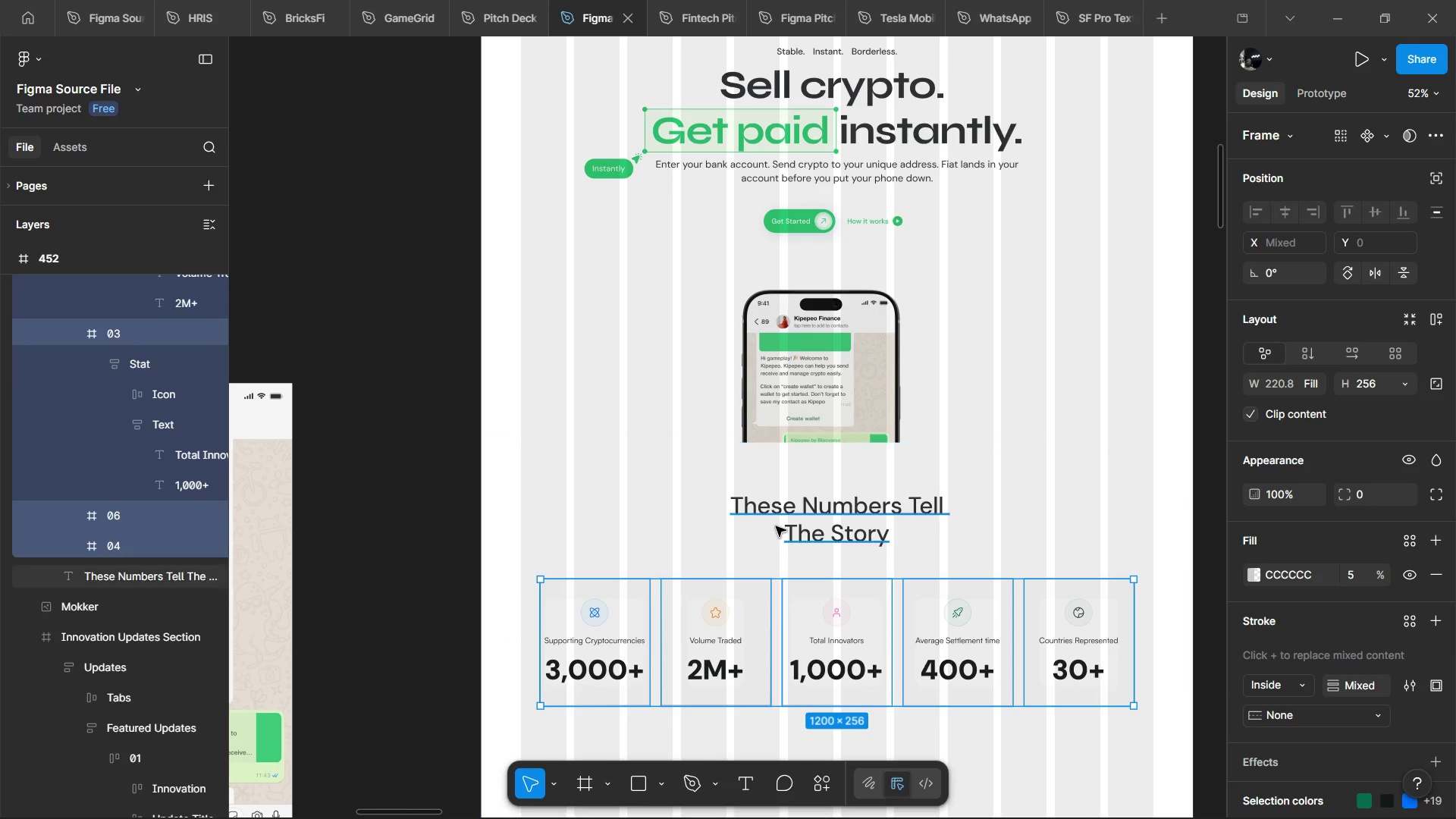 
left_click([776, 526])
 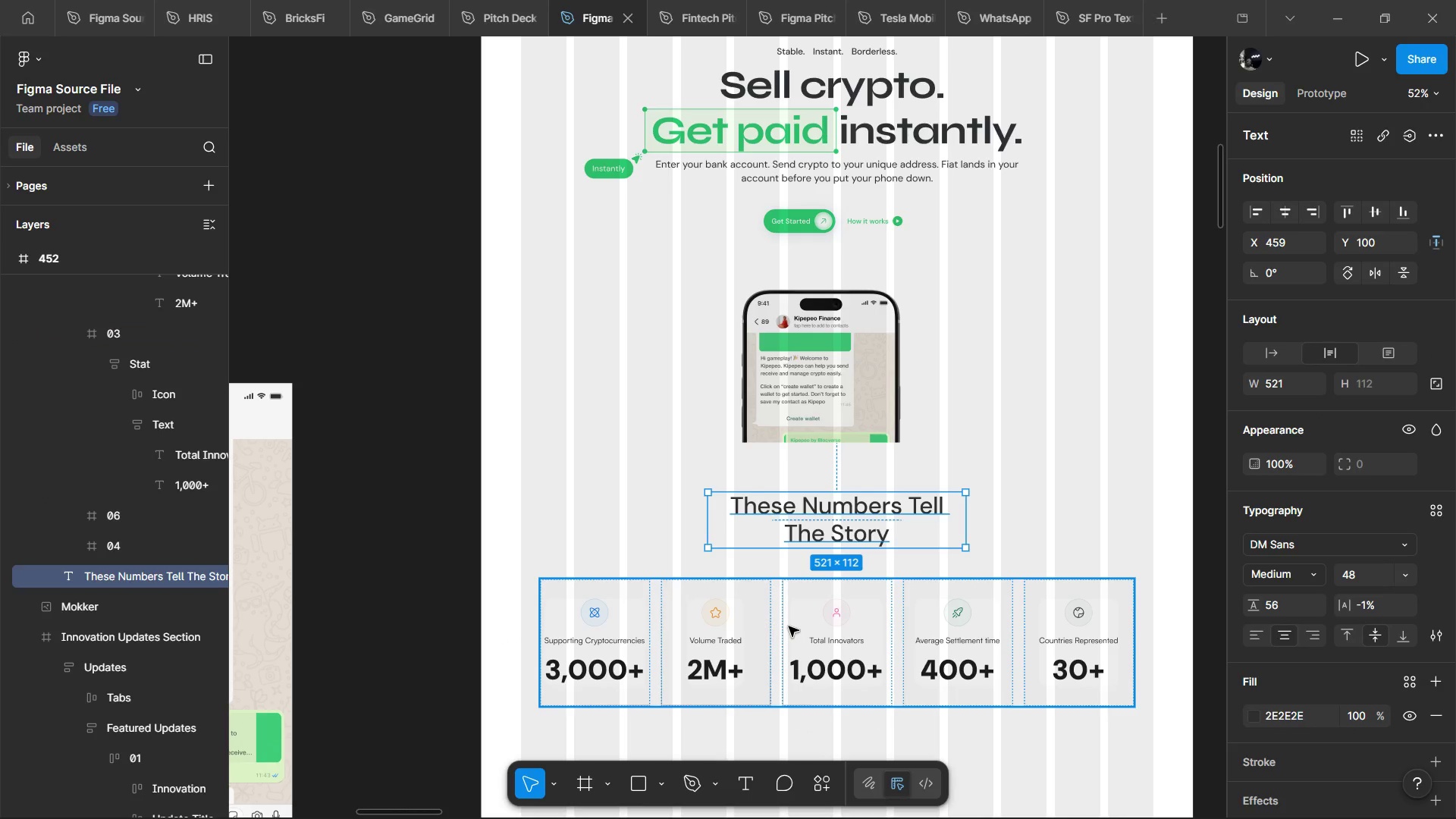 
left_click([789, 626])
 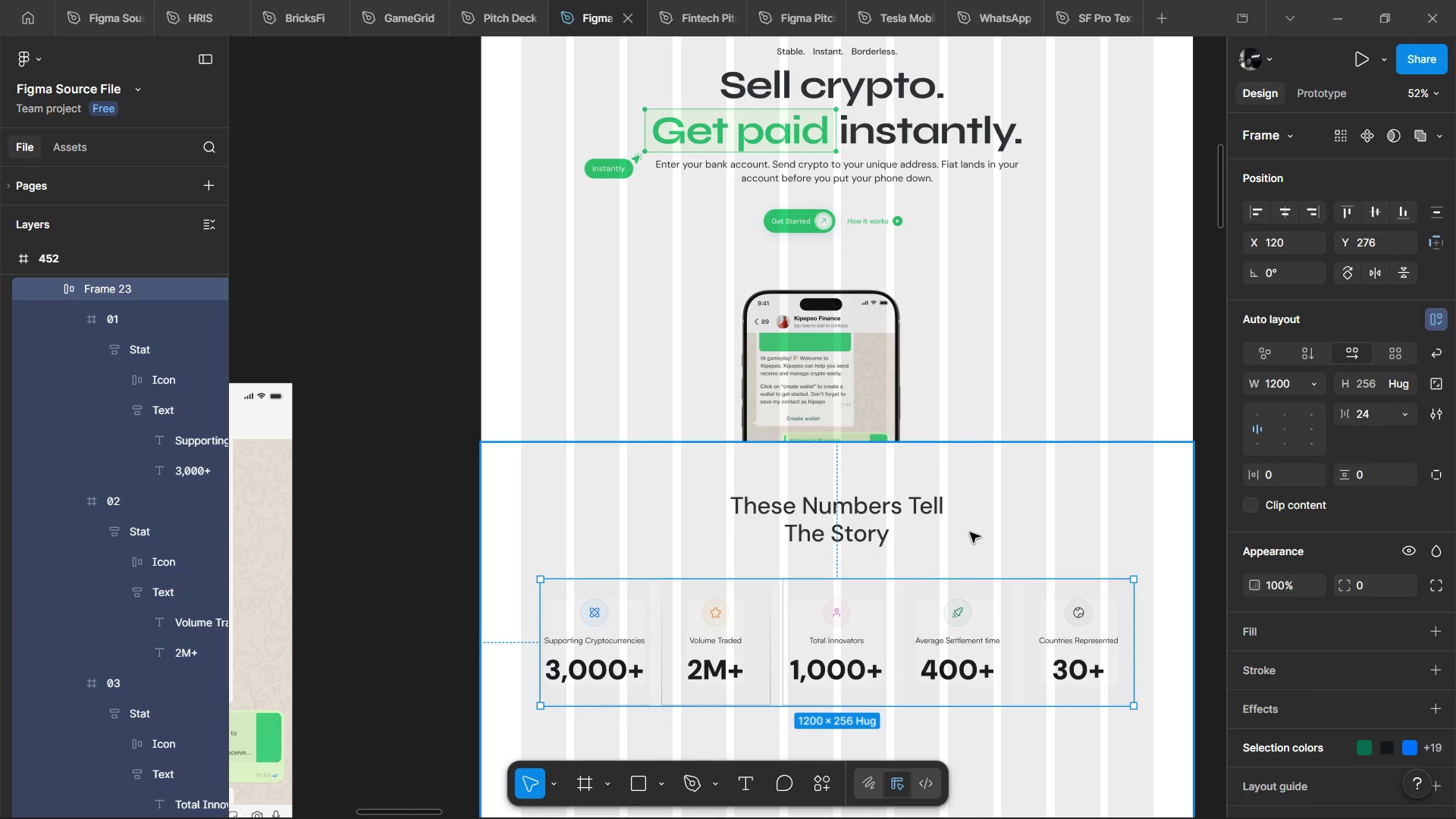 
scroll: coordinate [965, 552], scroll_direction: down, amount: 3.0
 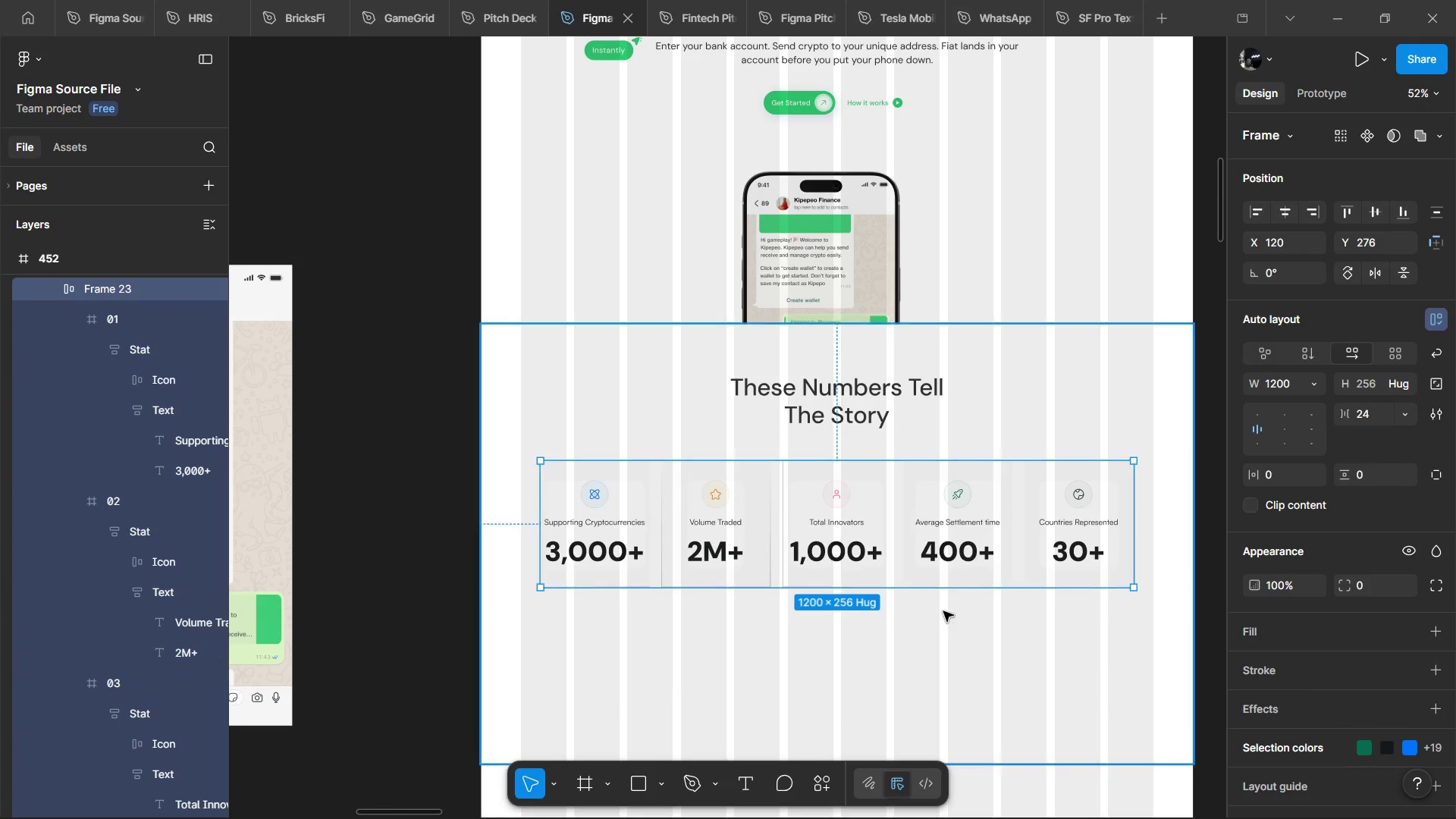 
left_click([878, 443])
 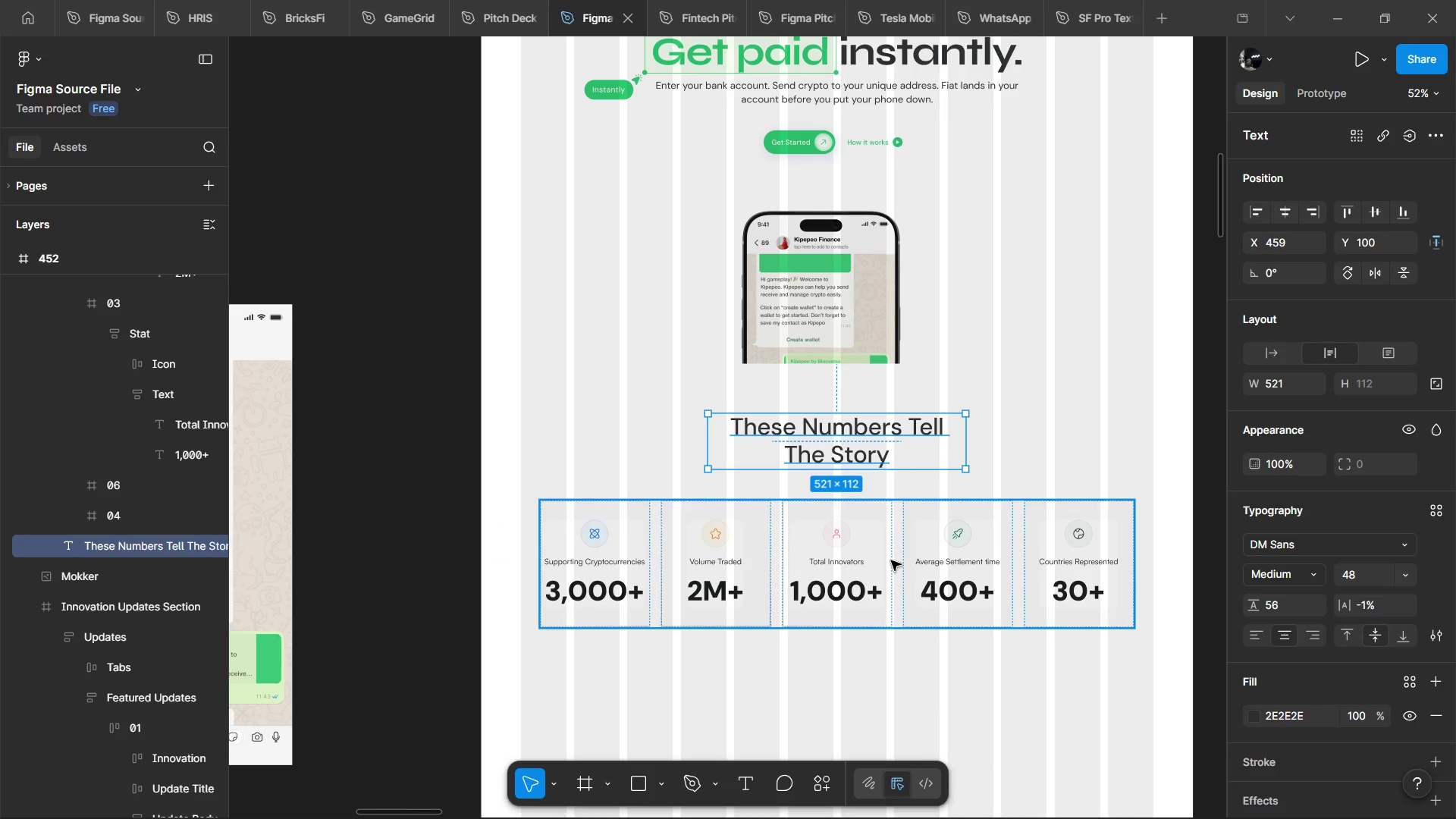 
scroll: coordinate [943, 611], scroll_direction: up, amount: 1.0
 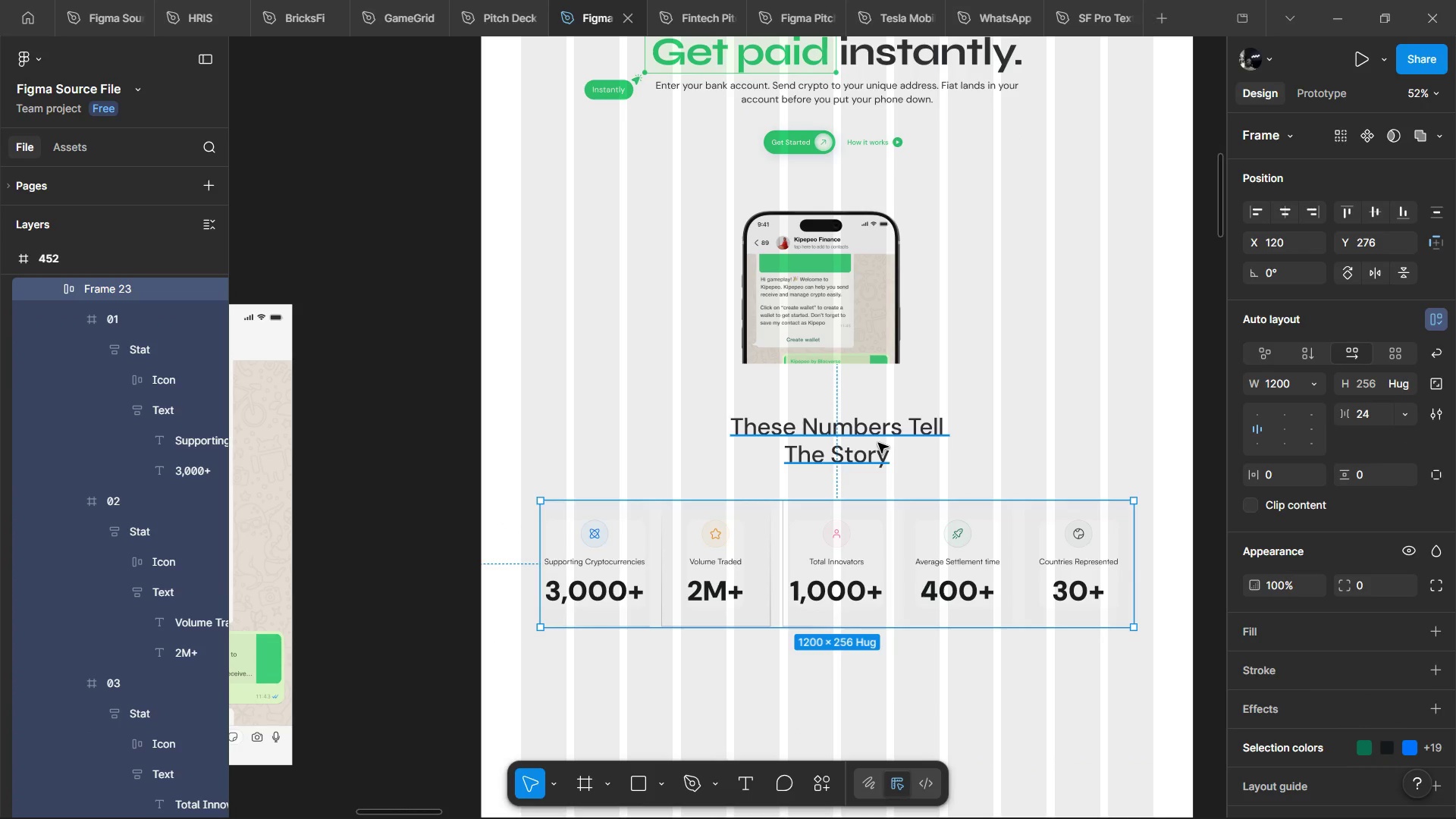 
double_click([891, 560])
 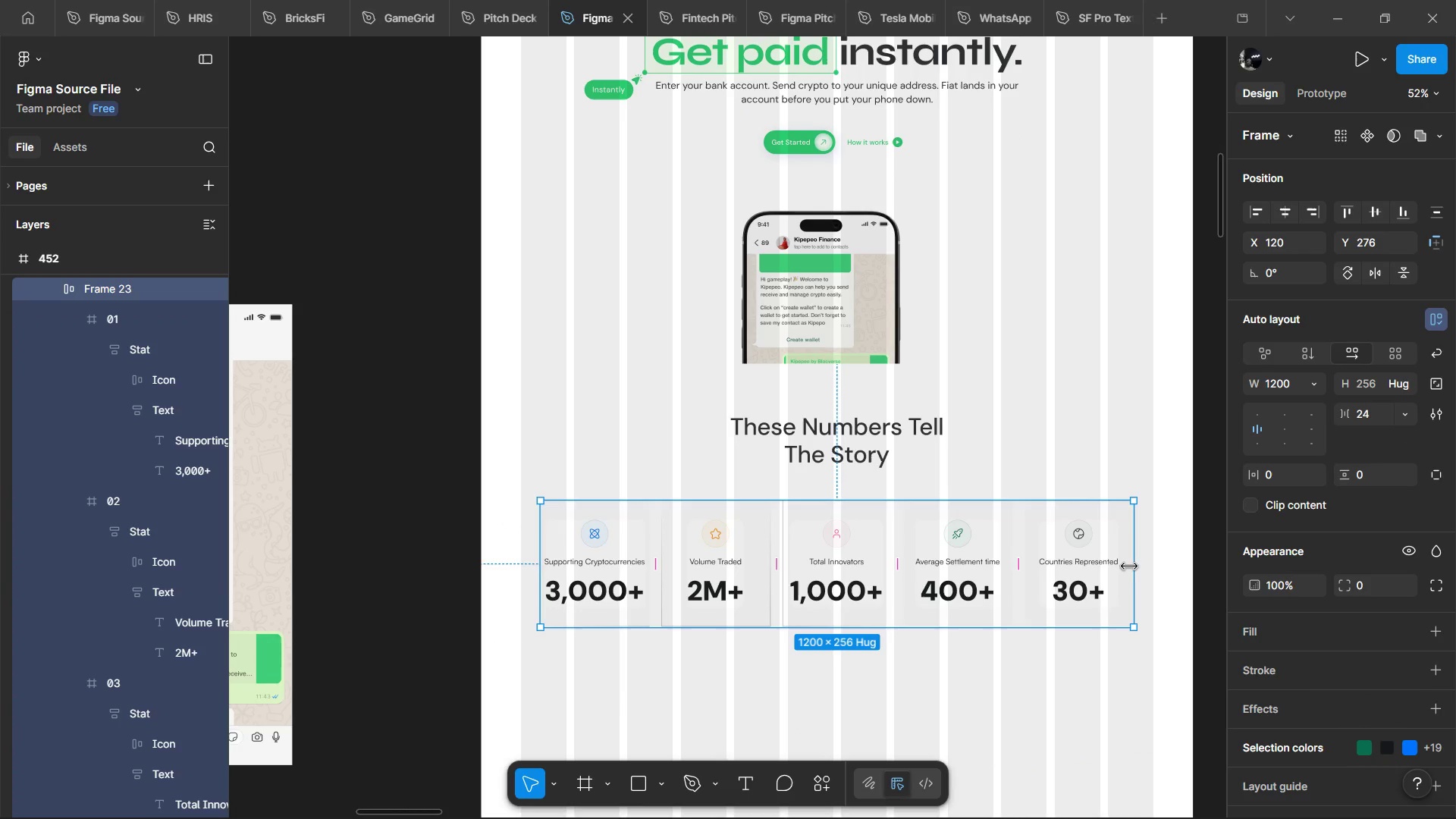 
hold_key(key=AltLeft, duration=0.75)
 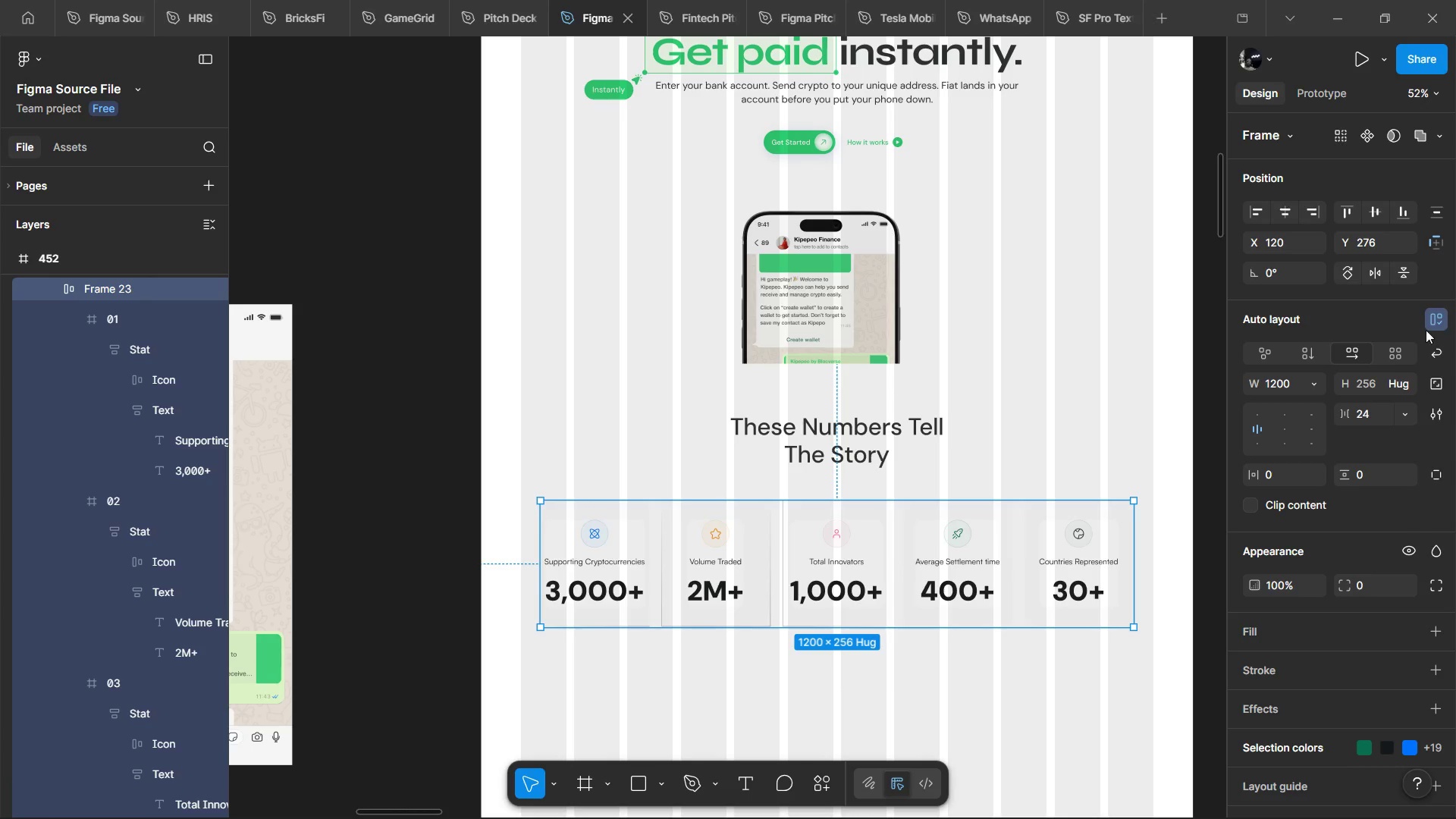 
left_click([1385, 409])
 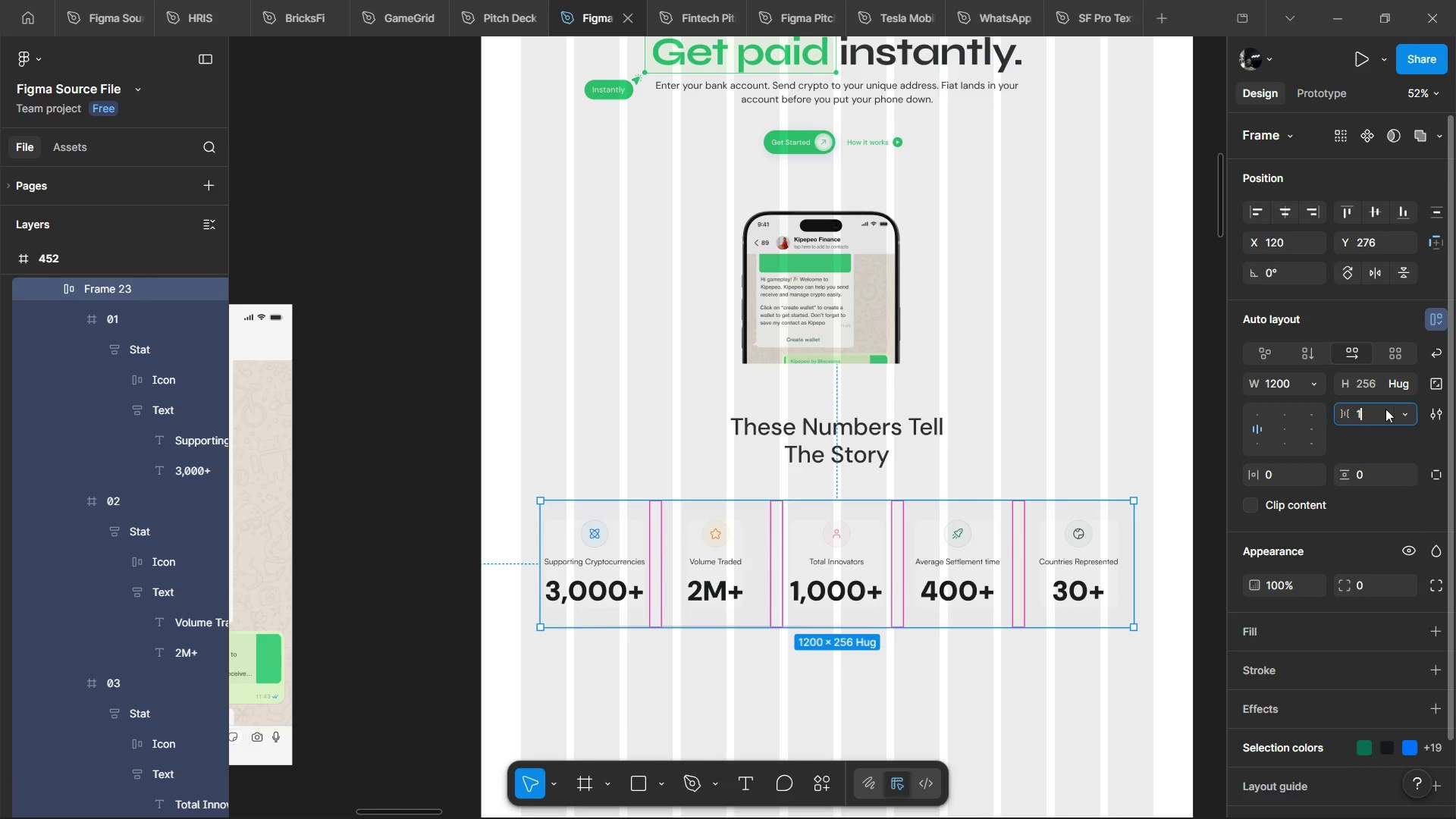 
key(1)
 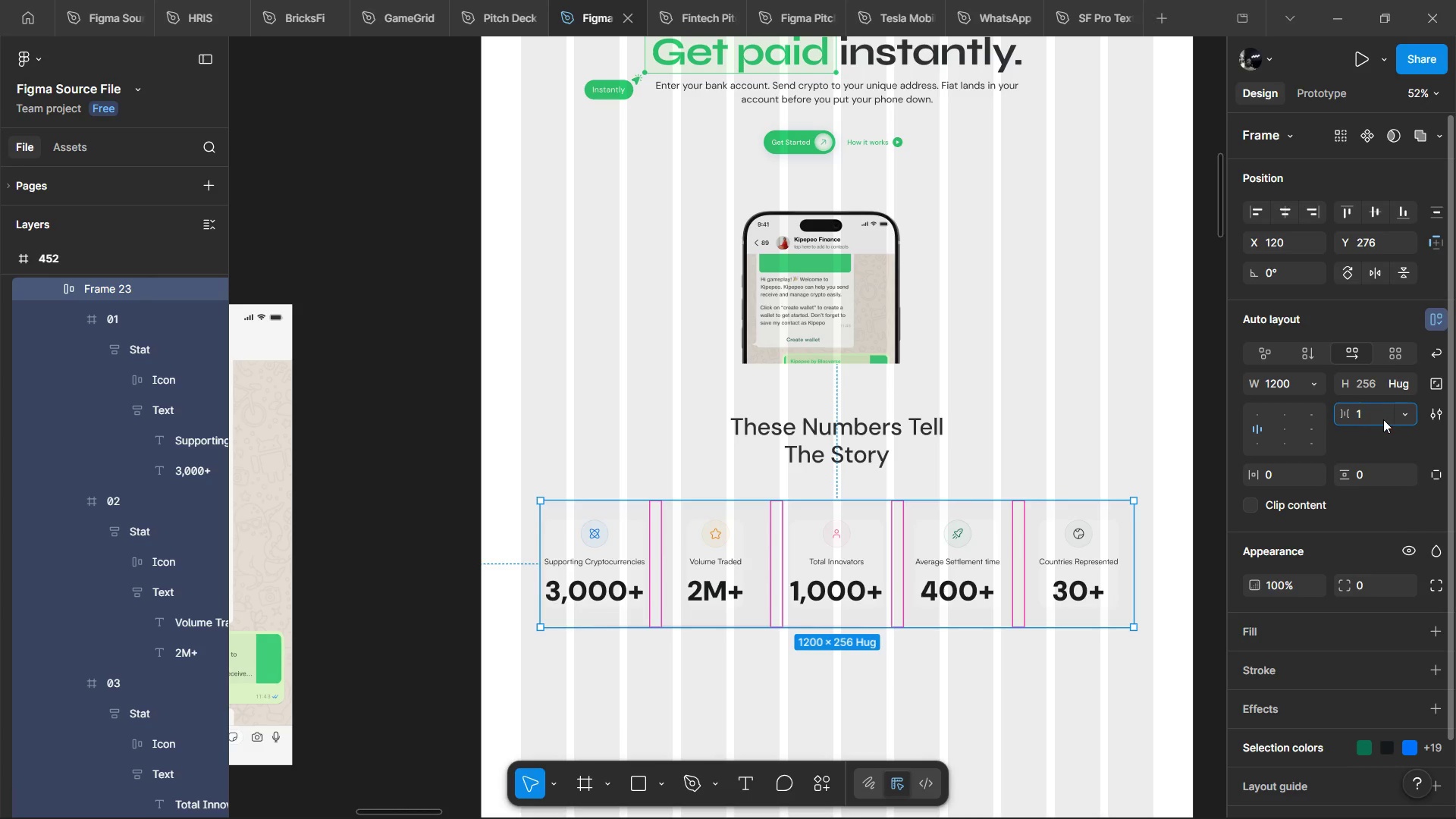 
key(6)
 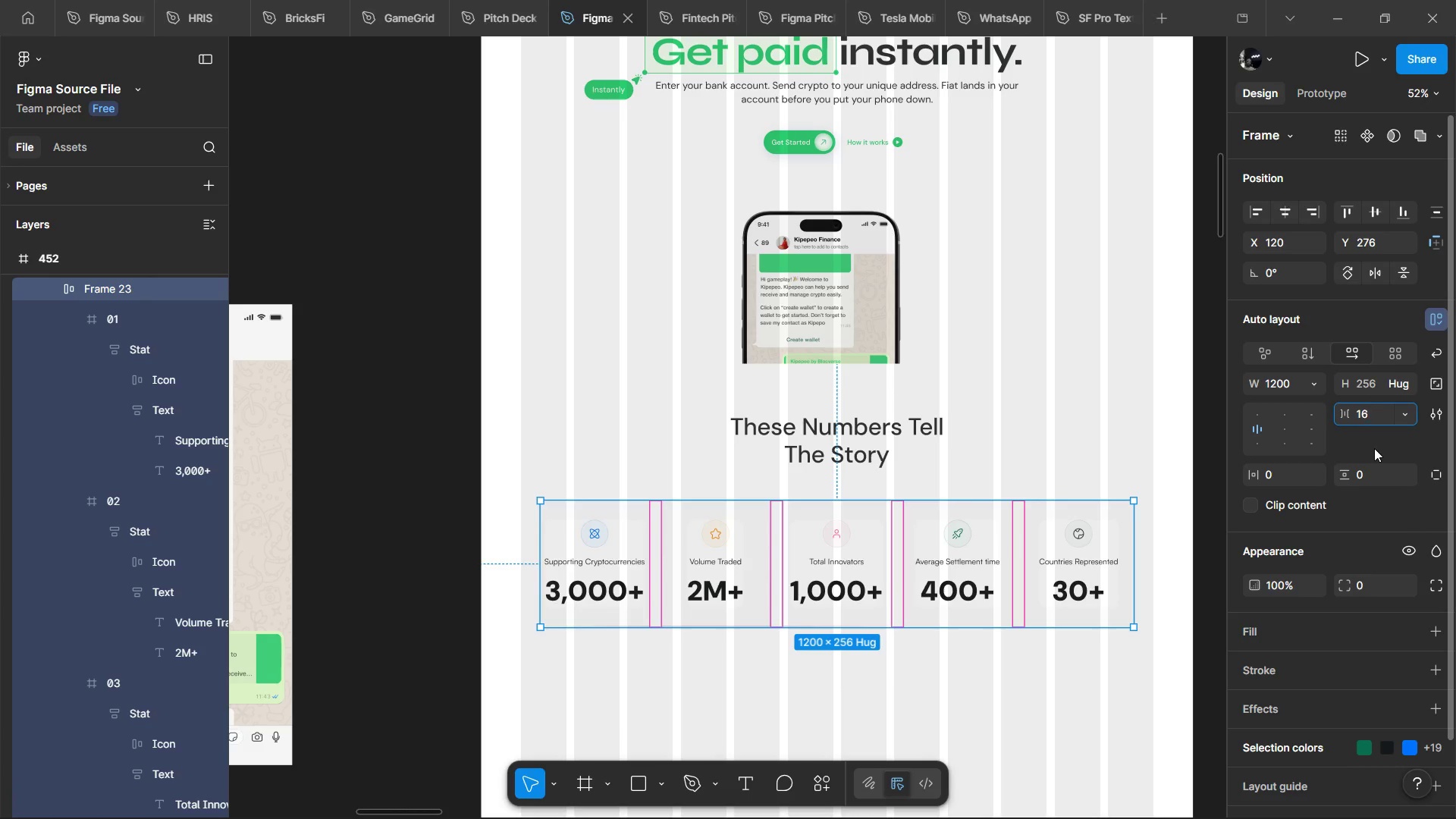 
left_click([1375, 448])
 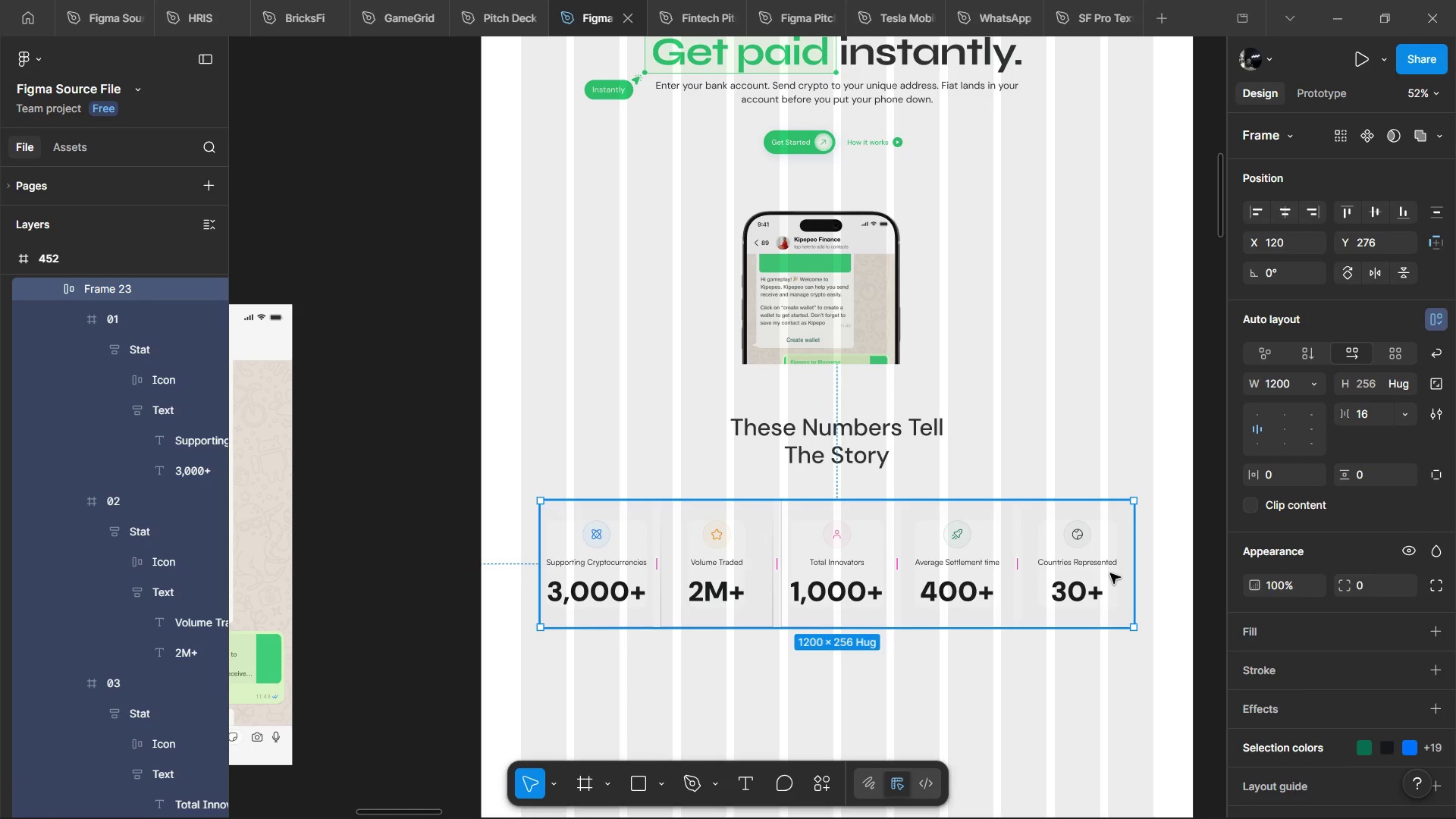 
key(Enter)
 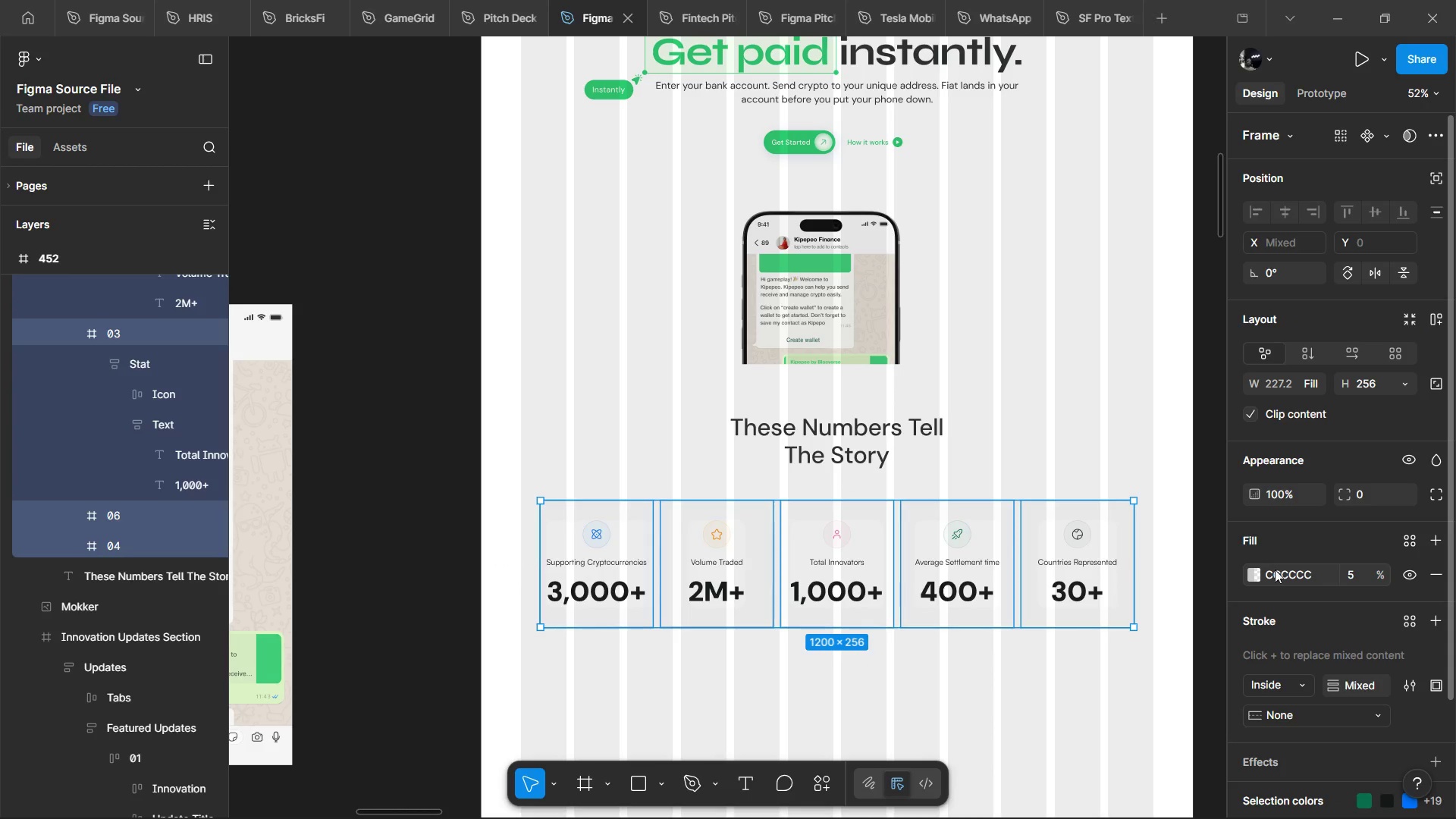 
left_click([1253, 570])
 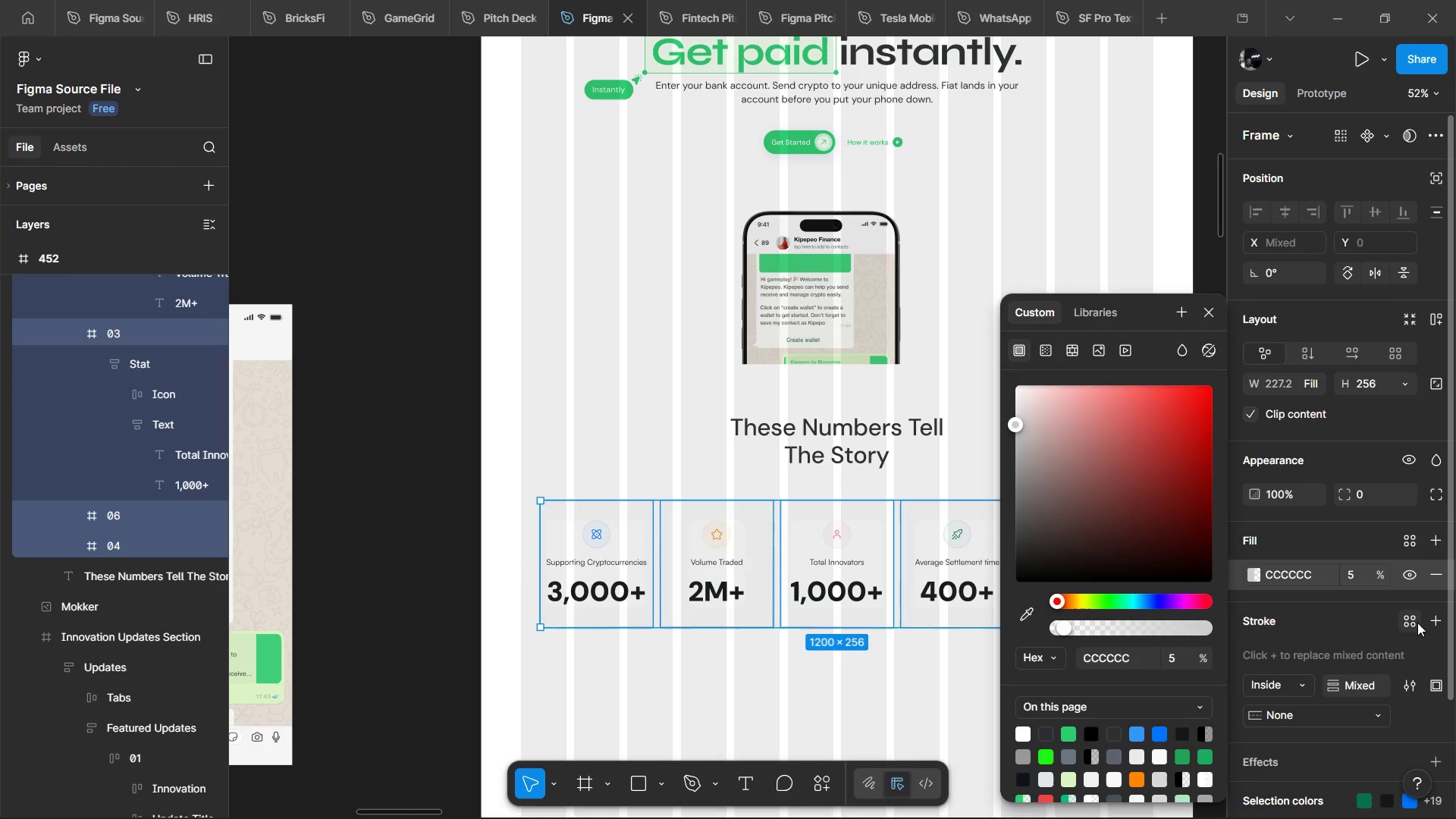 
left_click([1427, 621])
 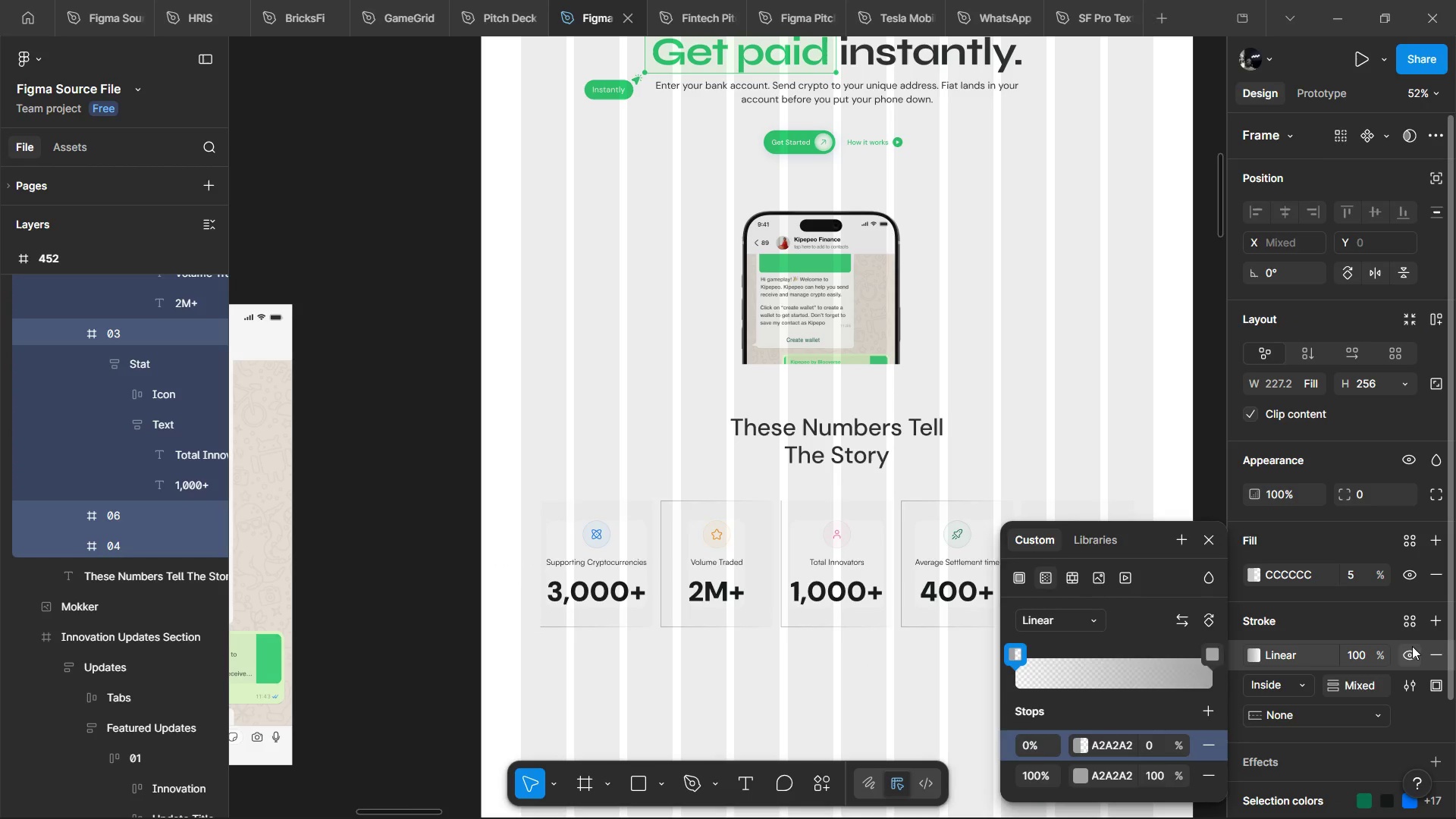 
left_click([1412, 646])
 